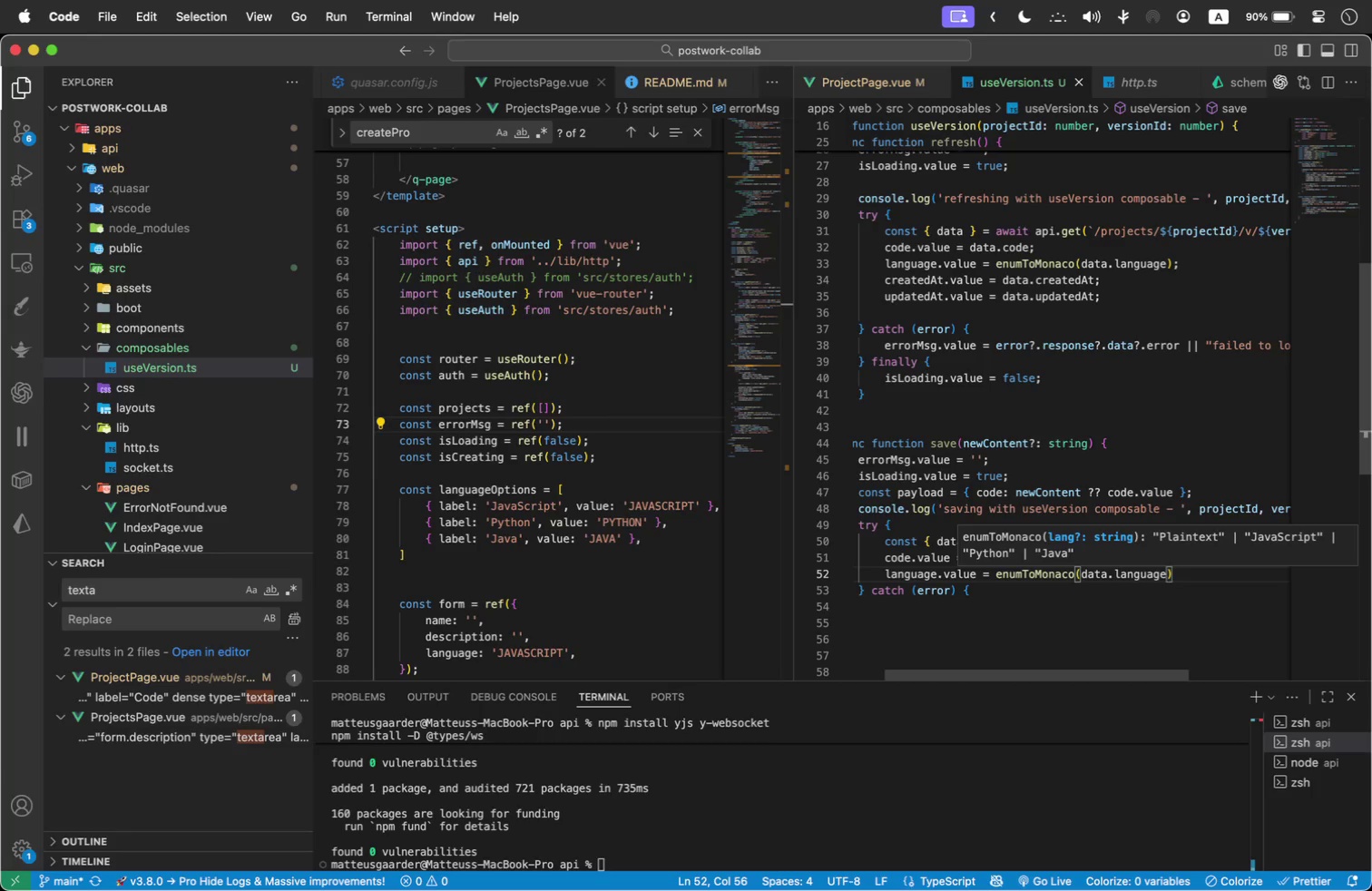 
left_click([894, 84])
 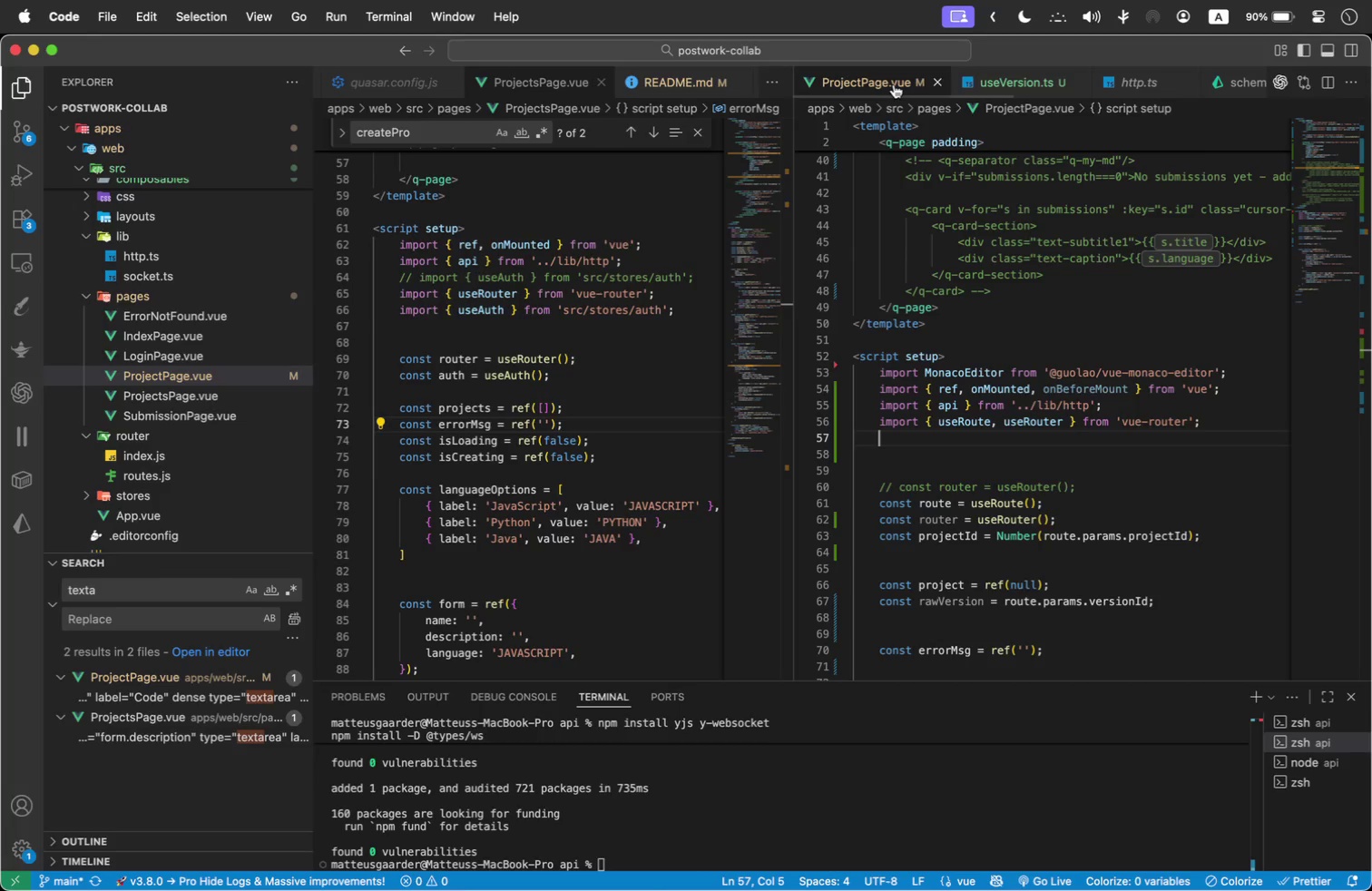 
wait(19.0)
 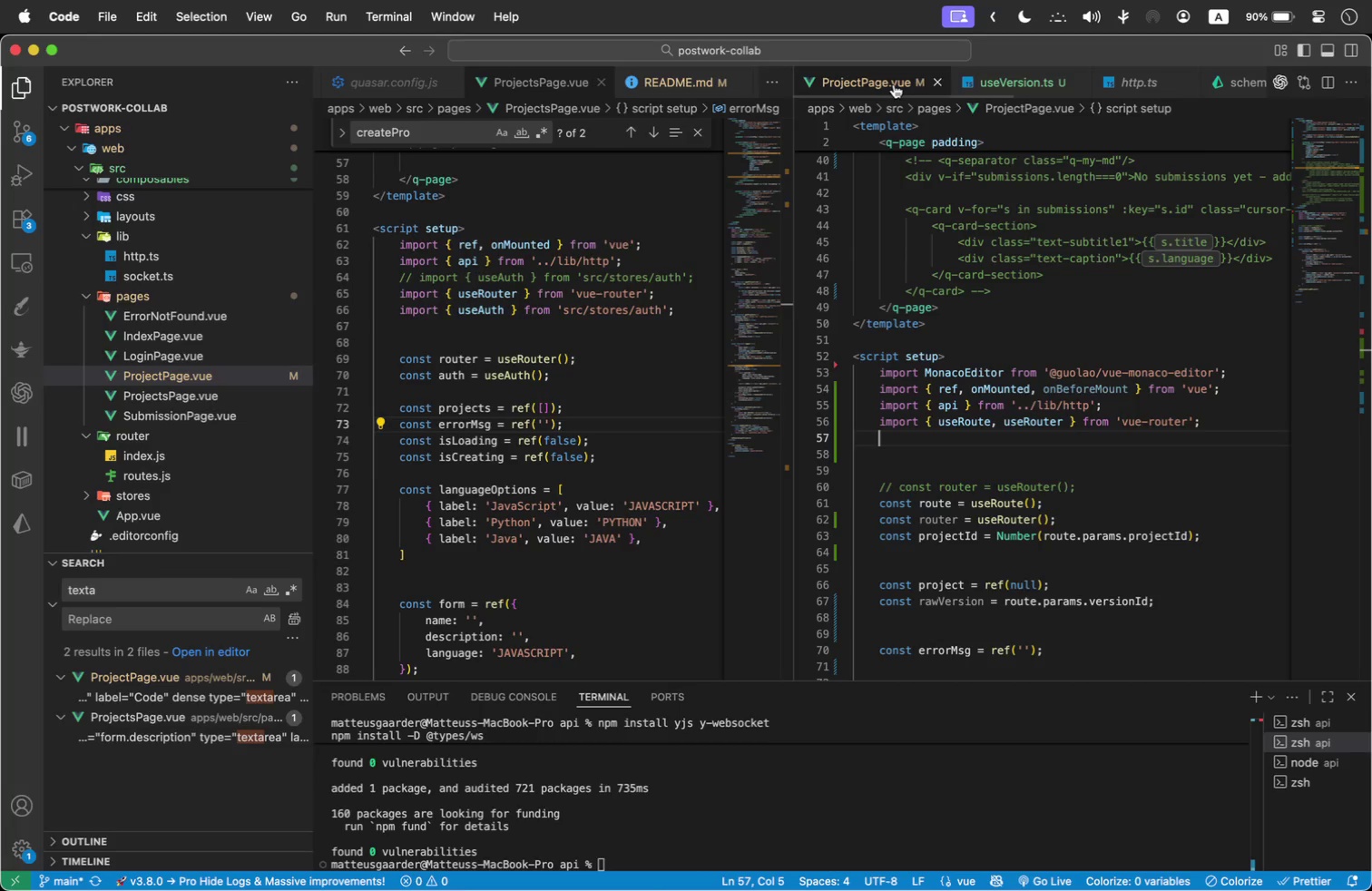 
scroll: coordinate [942, 503], scroll_direction: up, amount: 11.0
 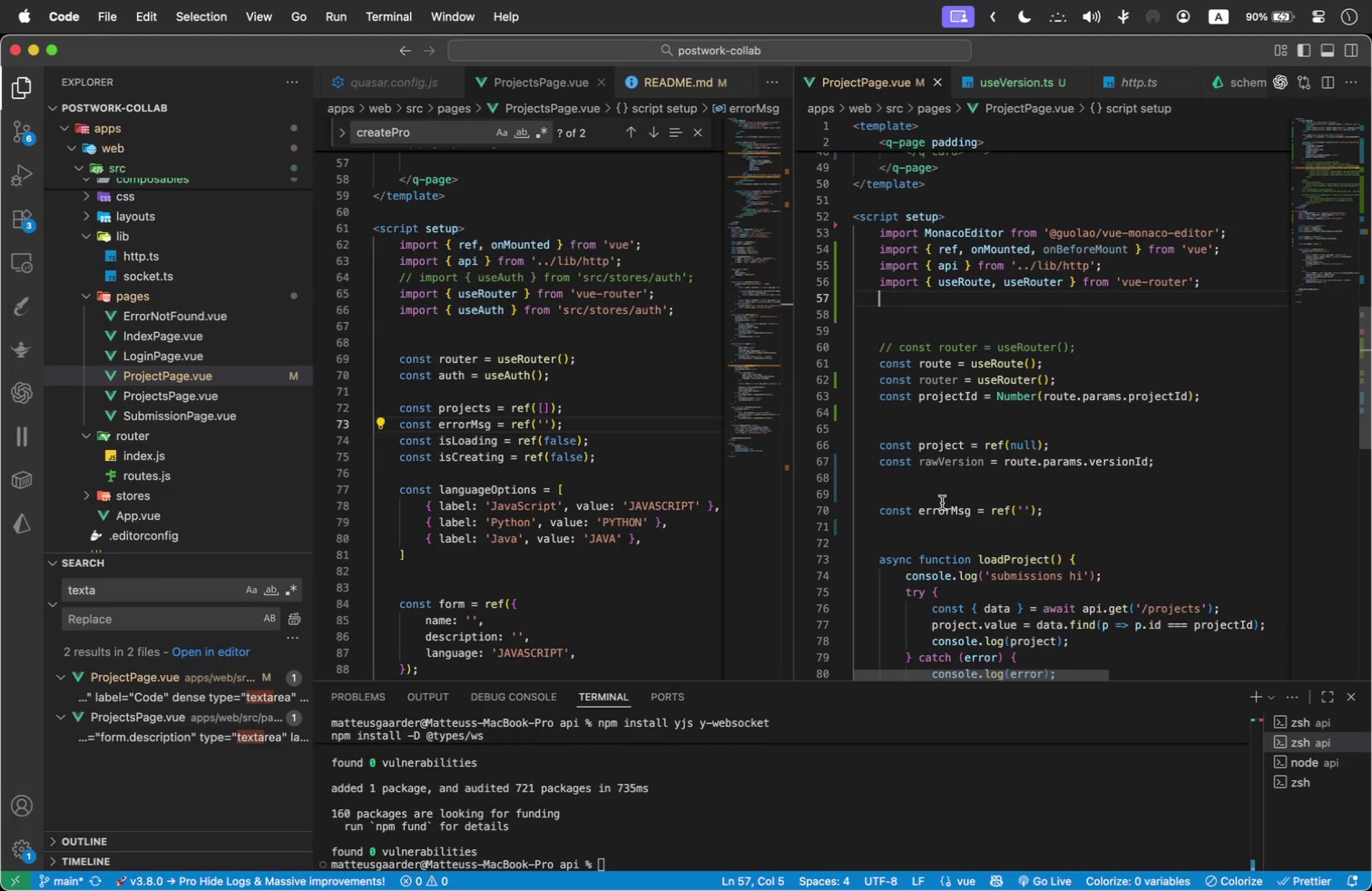 
wait(99.01)
 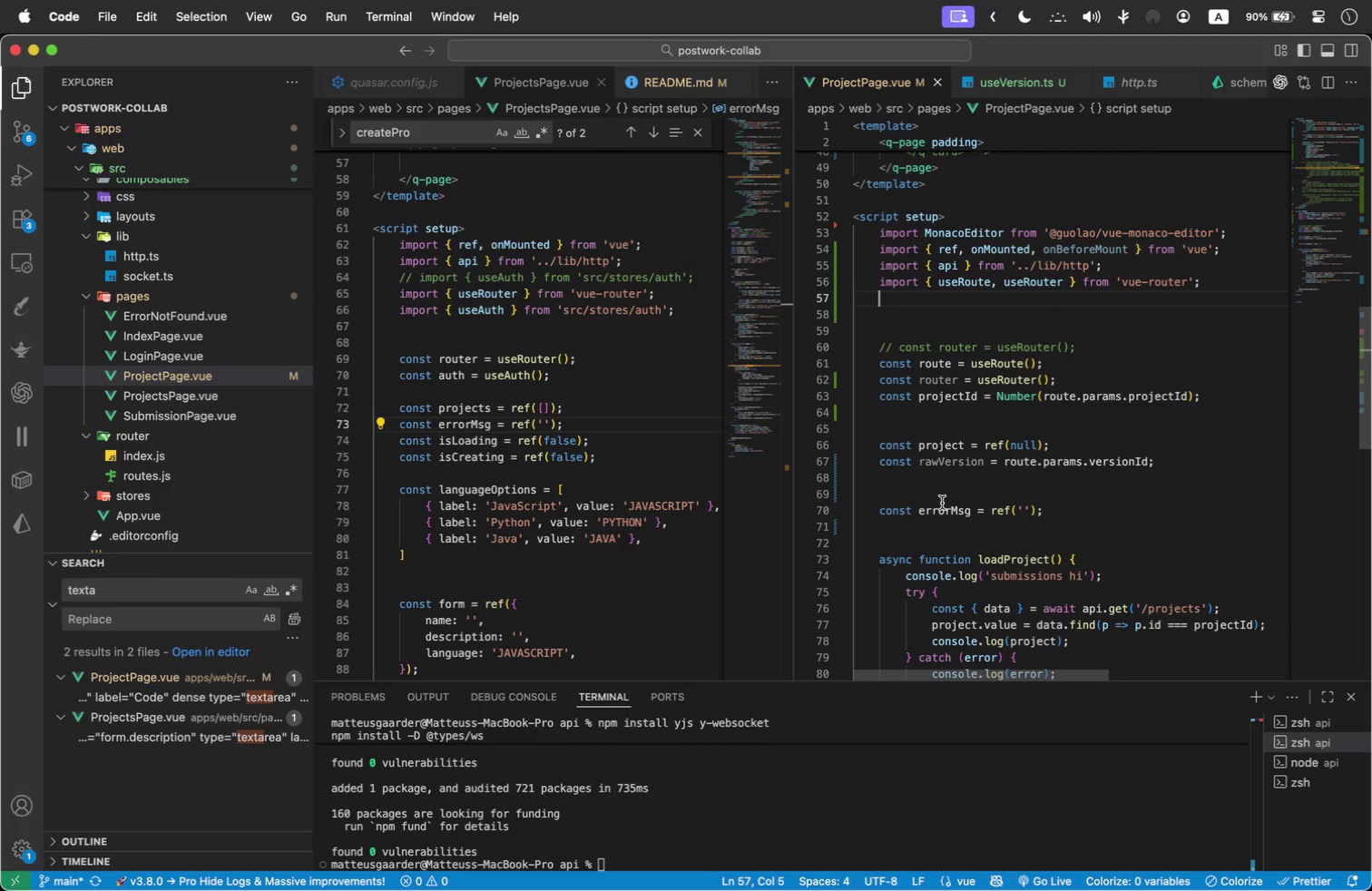 
left_click([1037, 69])
 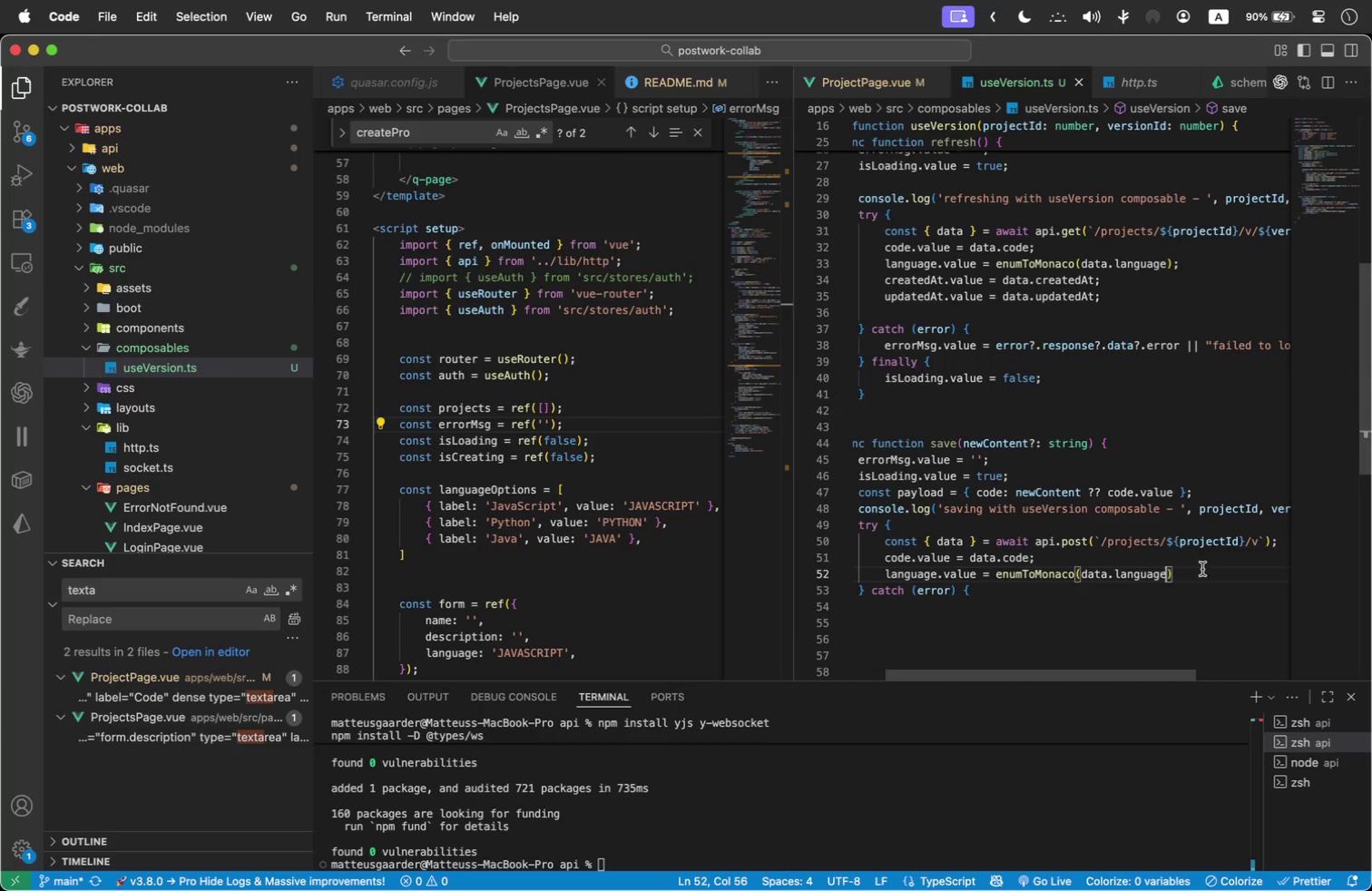 
left_click([1200, 574])
 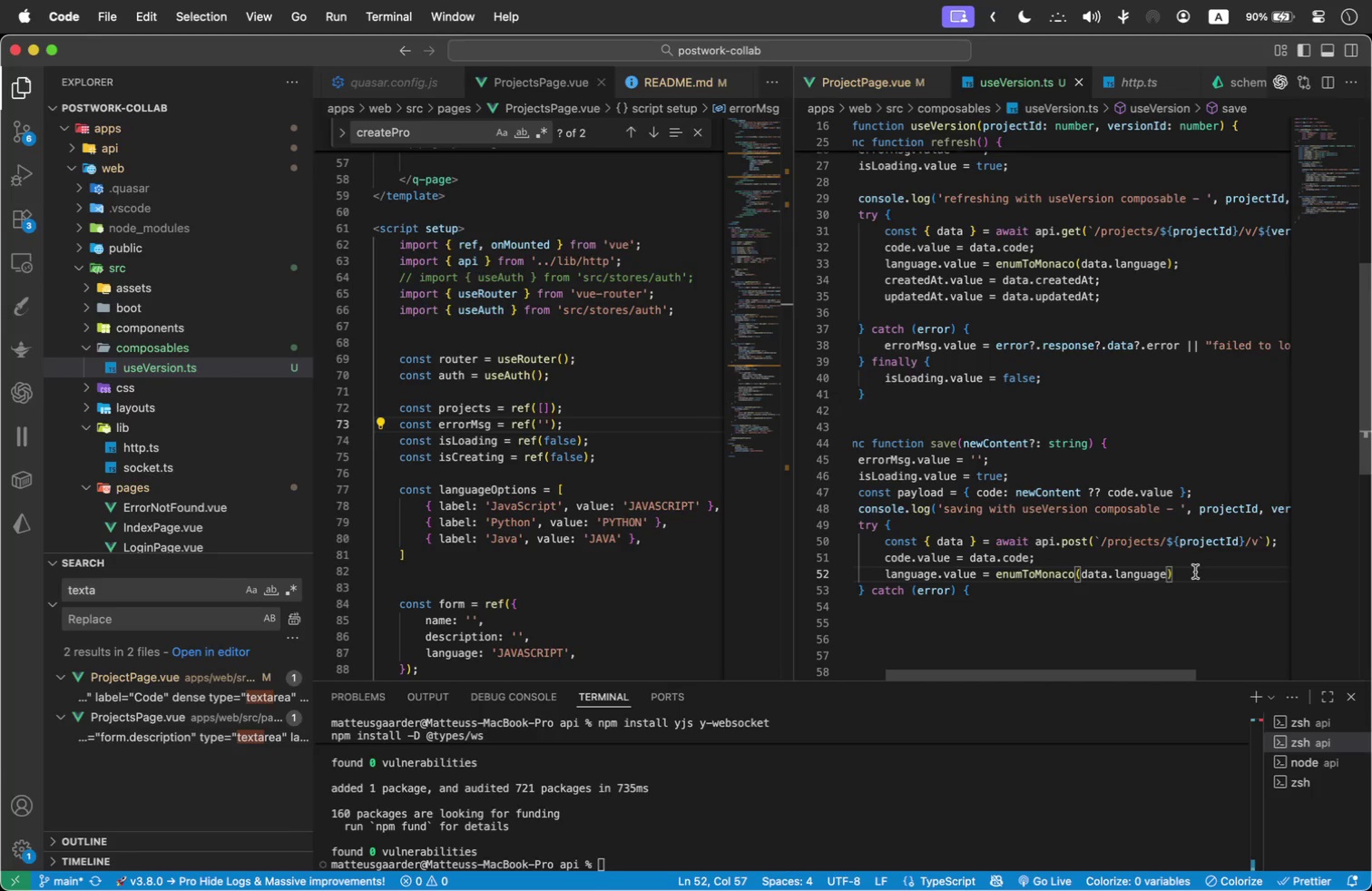 
key(Semicolon)
 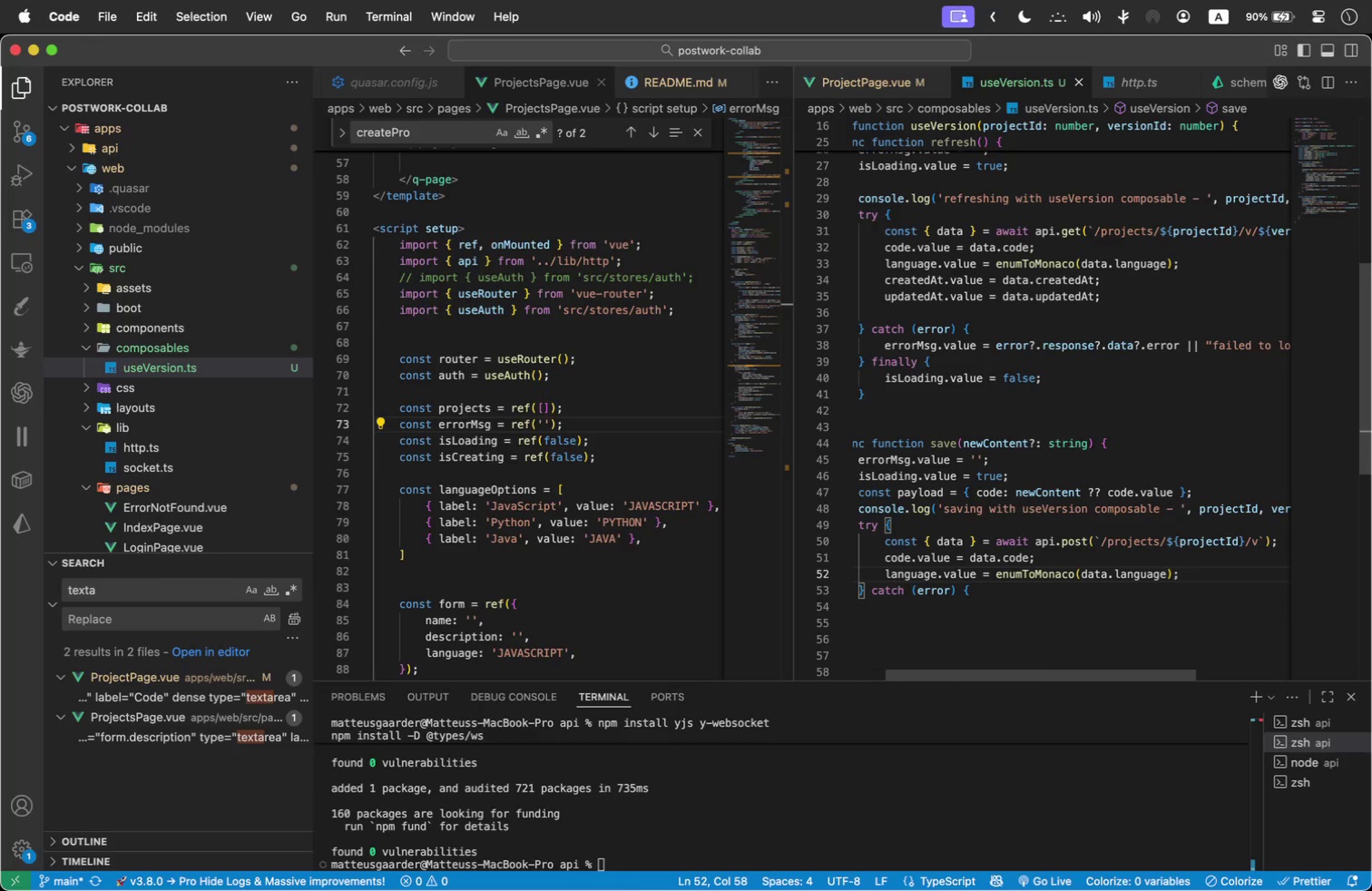 
key(Enter)
 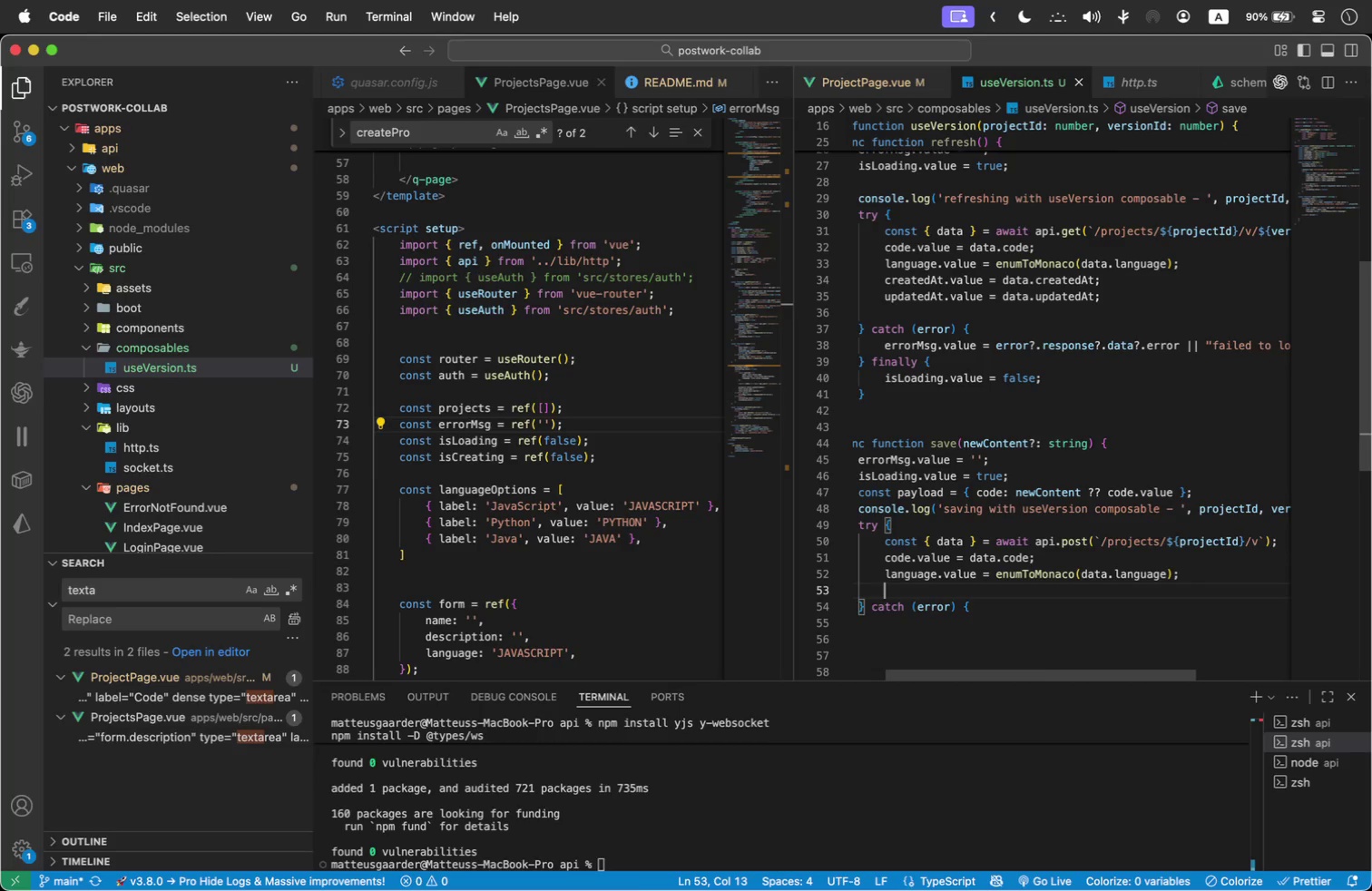 
type(upda)
 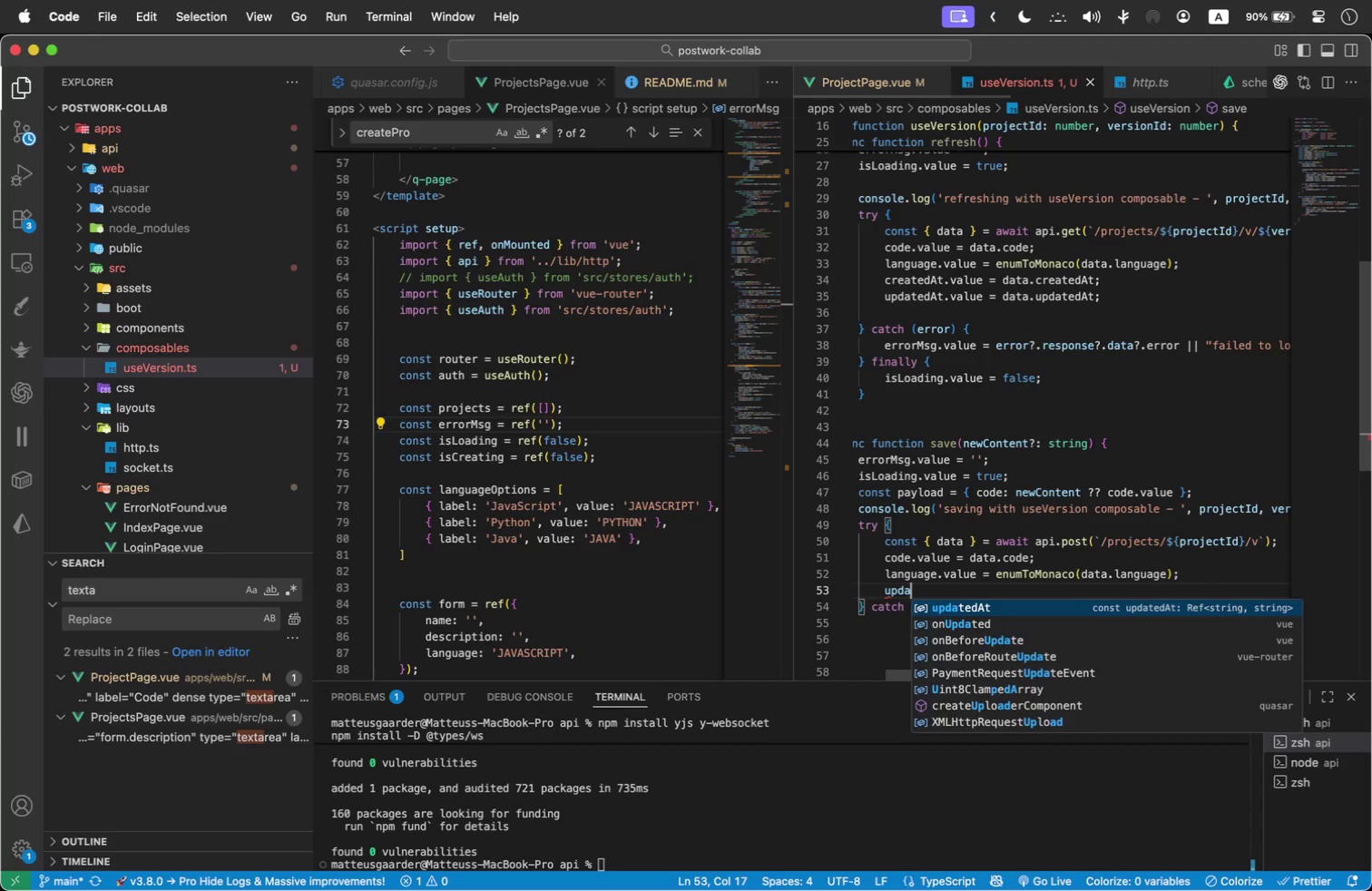 
key(Enter)
 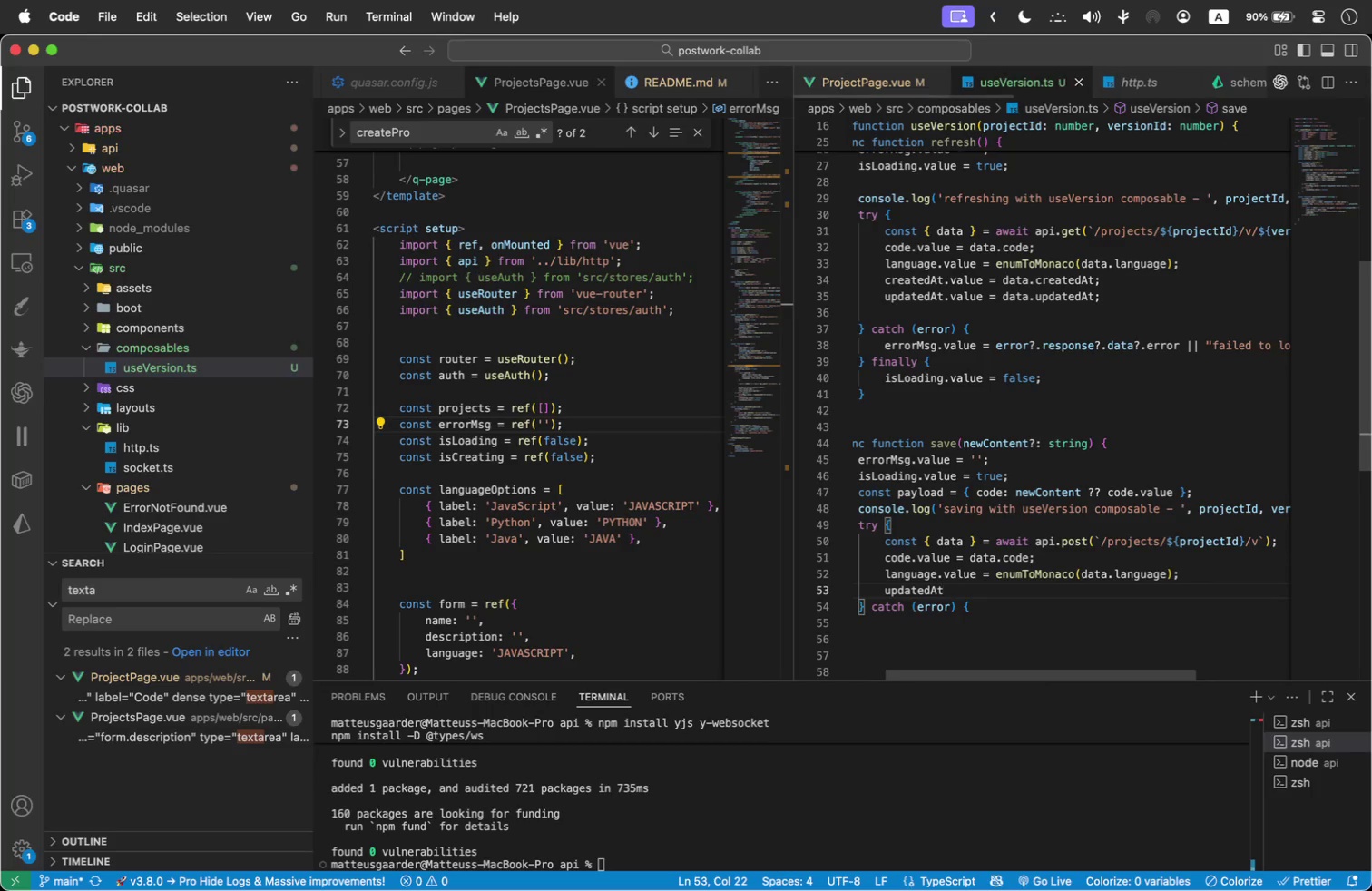 
type(.value = data.upda)
 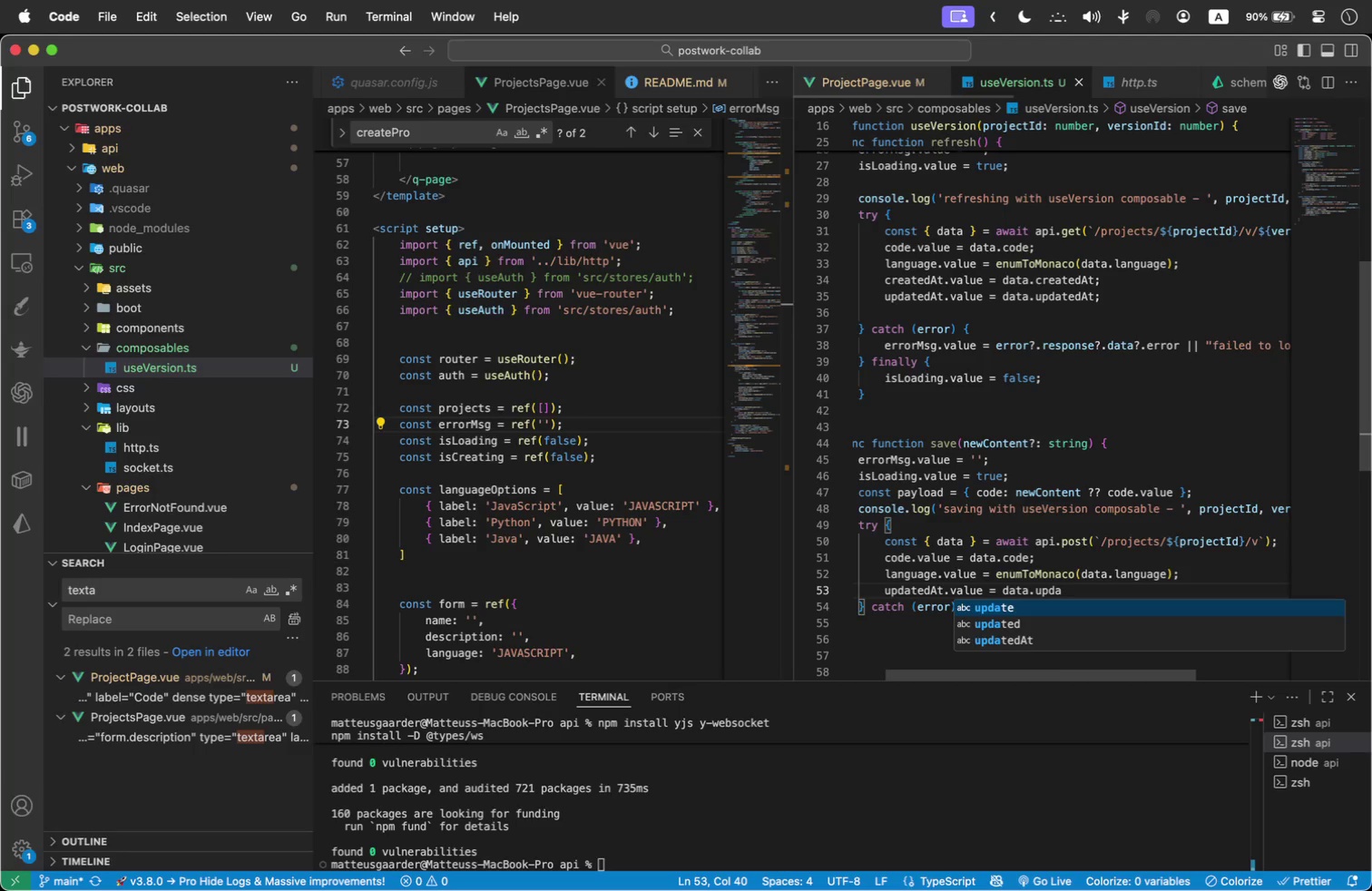 
key(ArrowDown)
 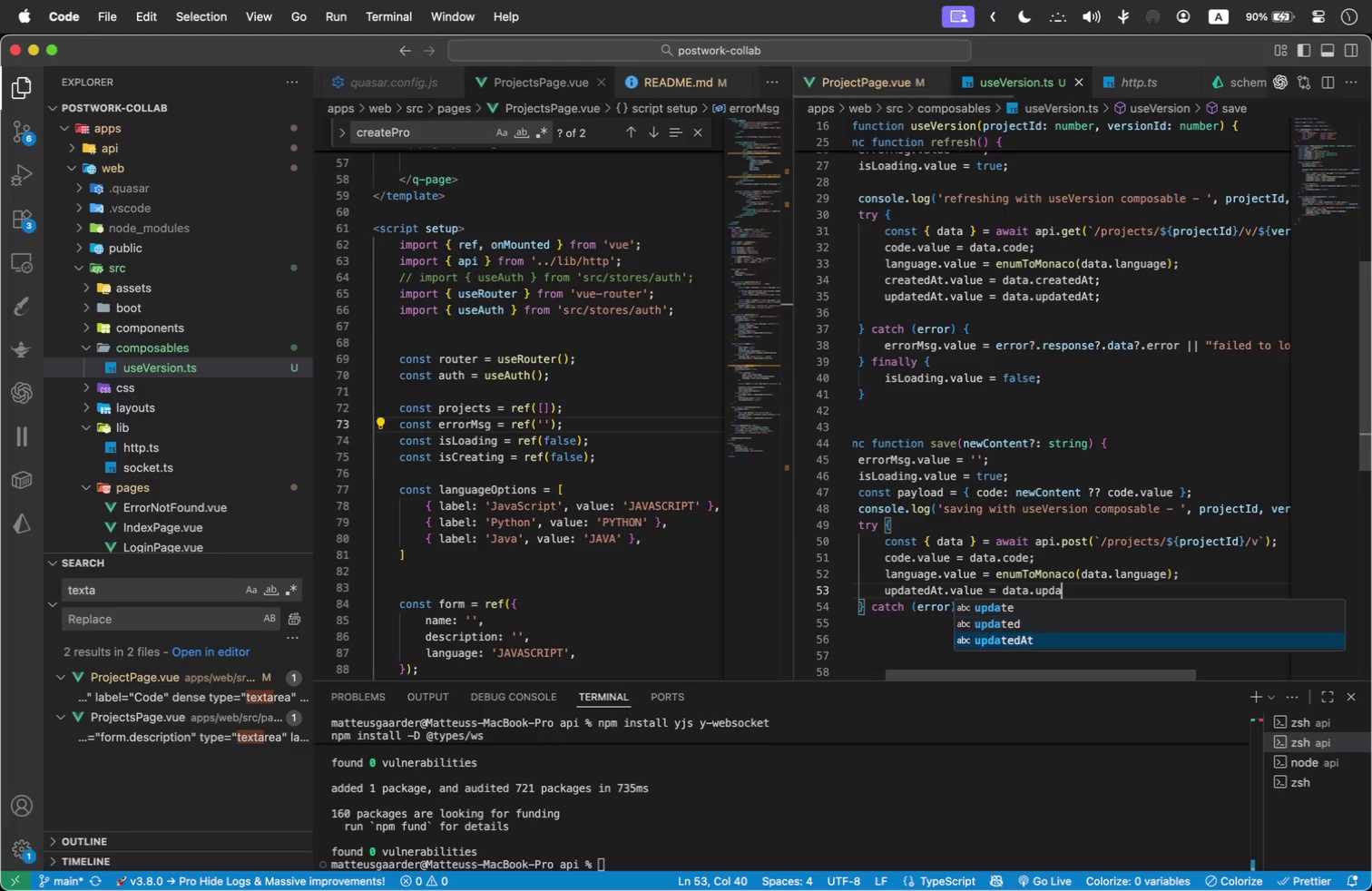 
key(ArrowDown)
 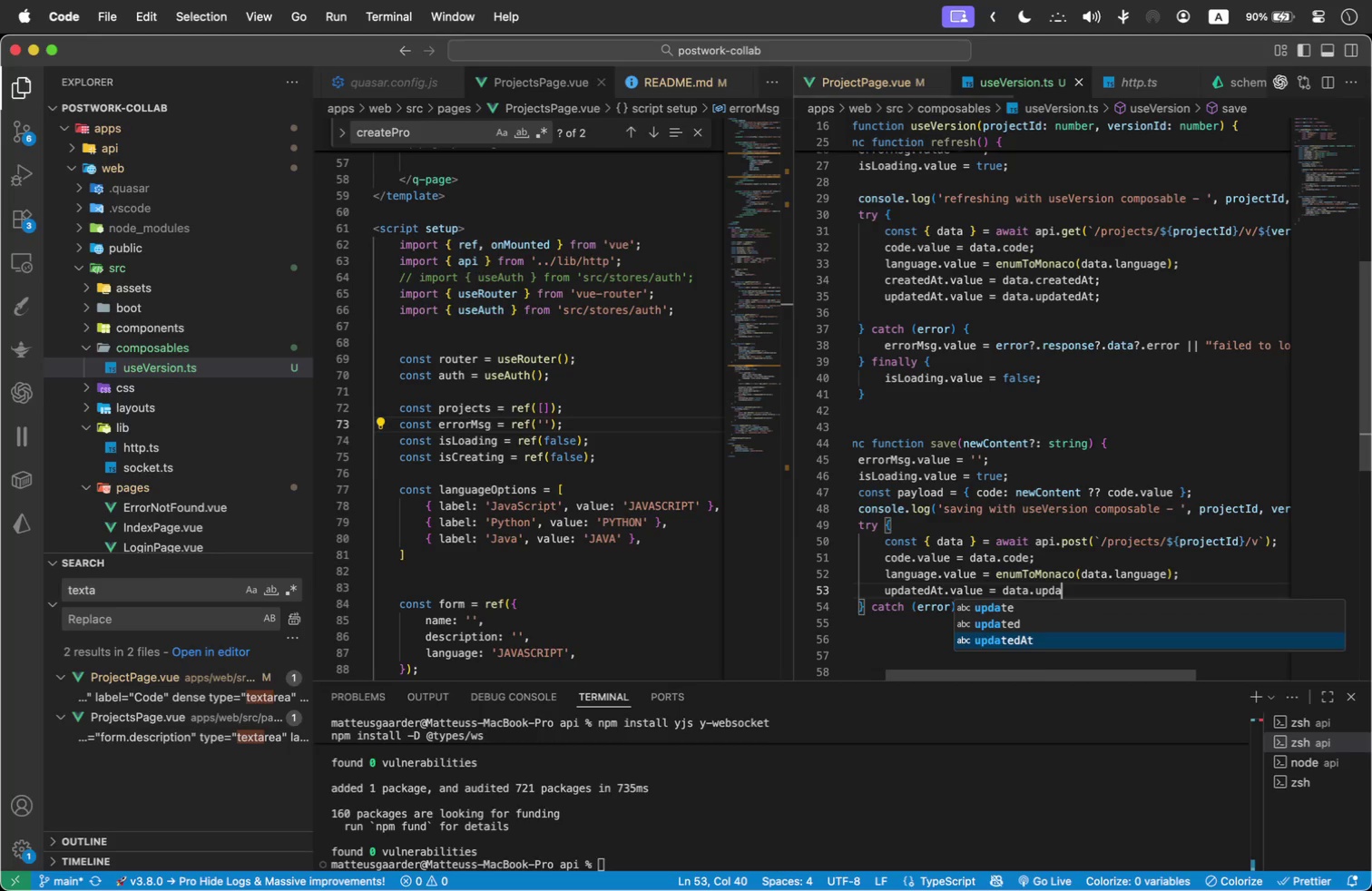 
key(Enter)
 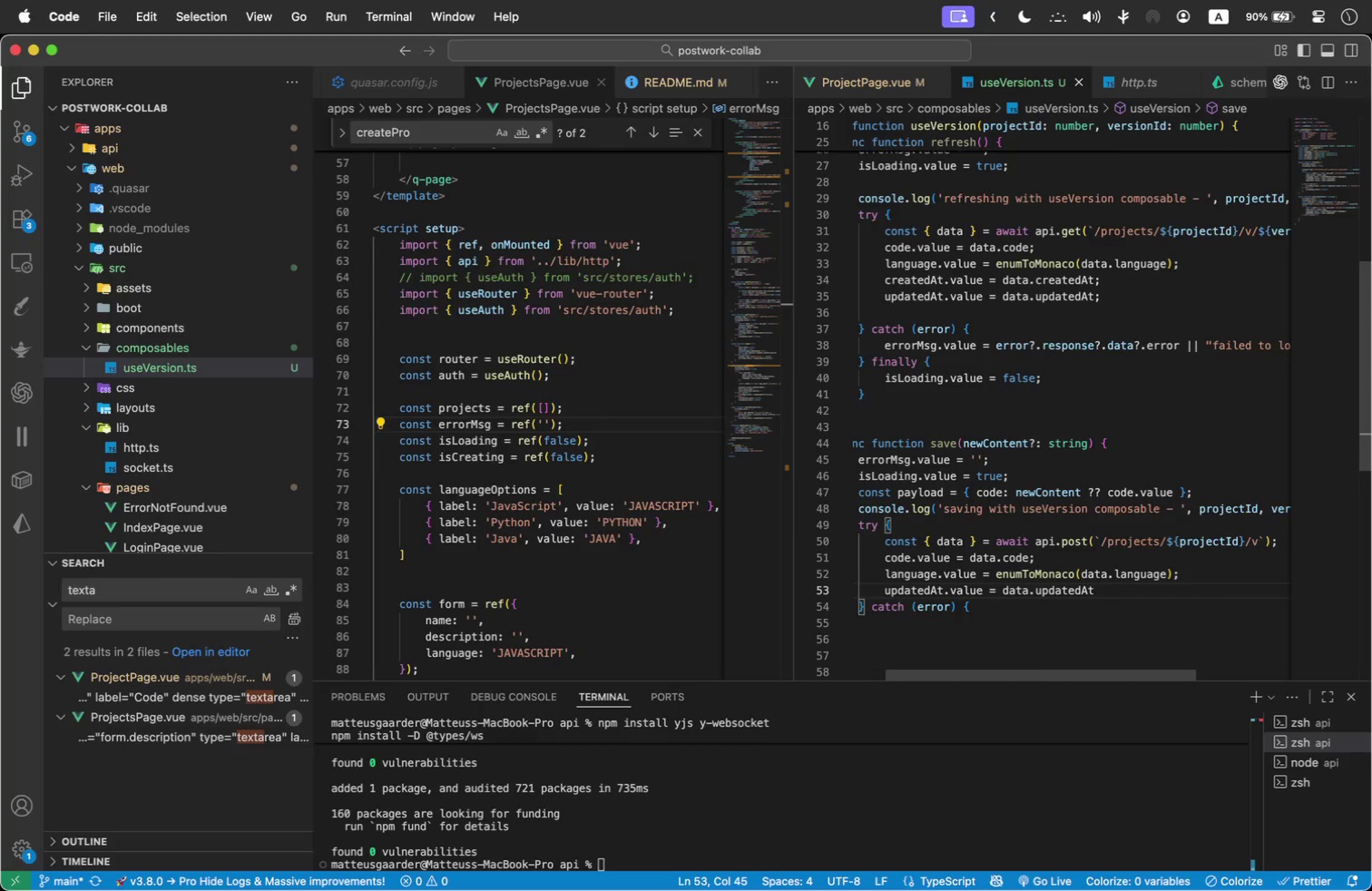 
key(Semicolon)
 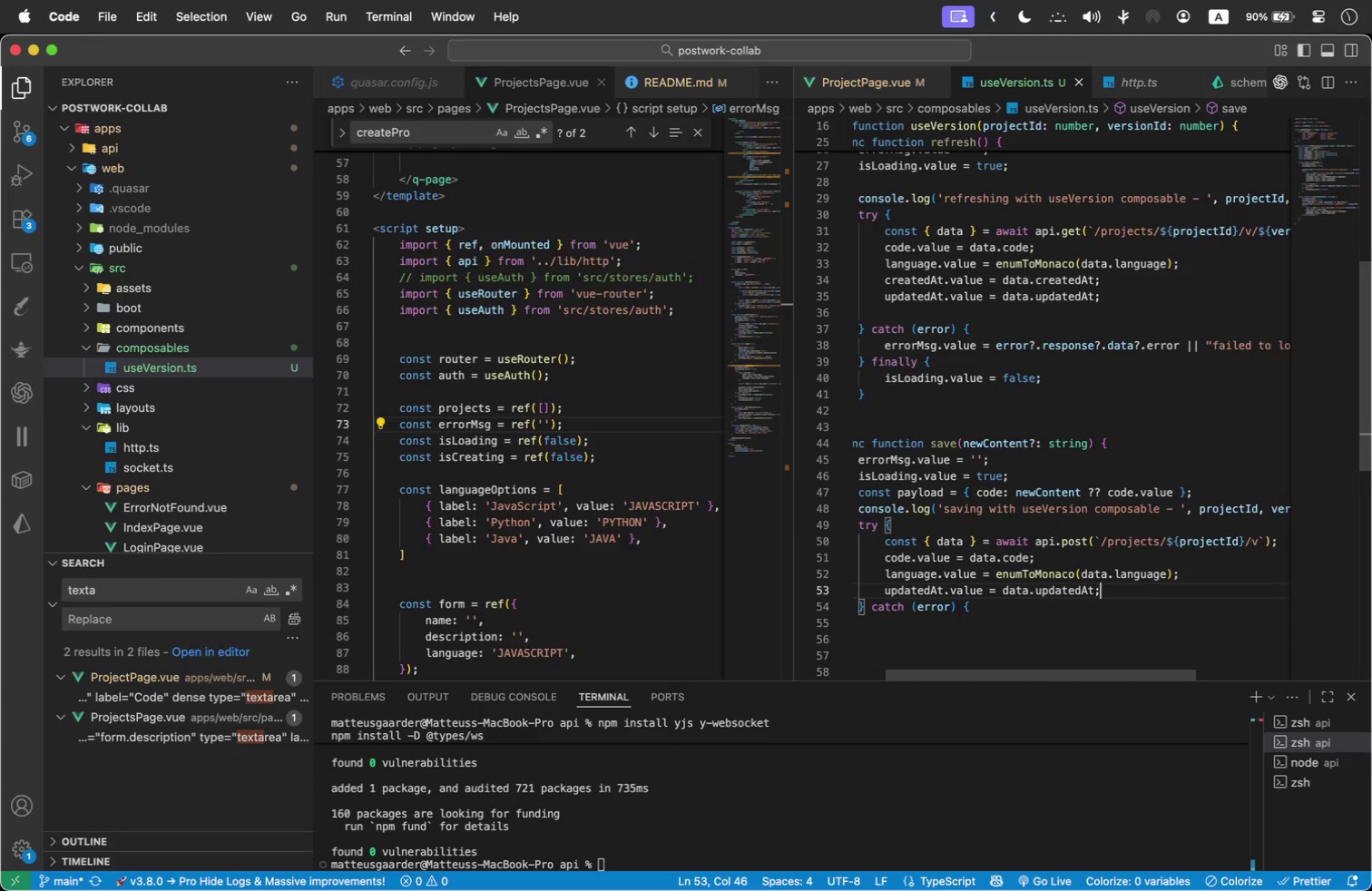 
key(Enter)
 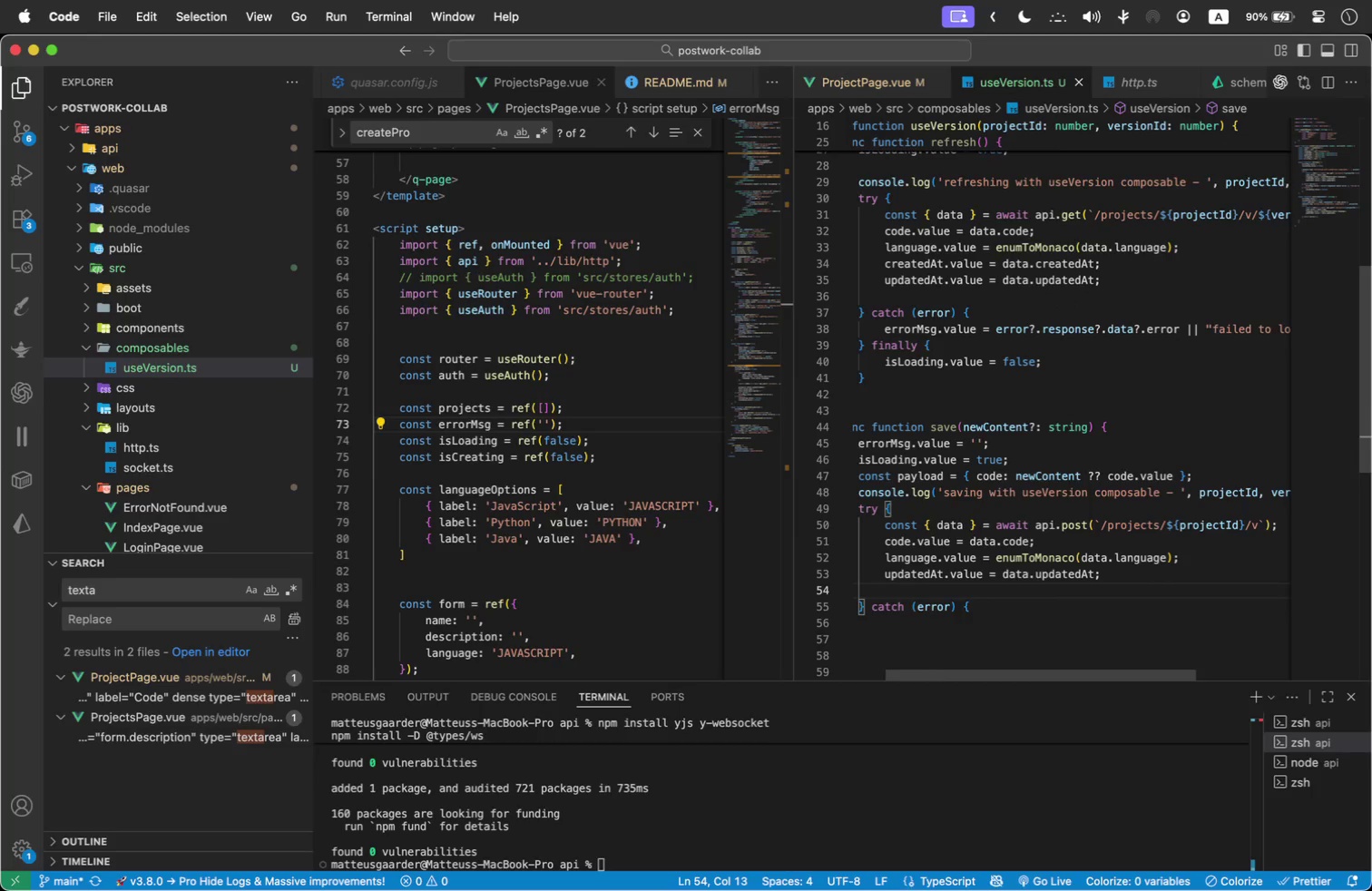 
type(crea)
 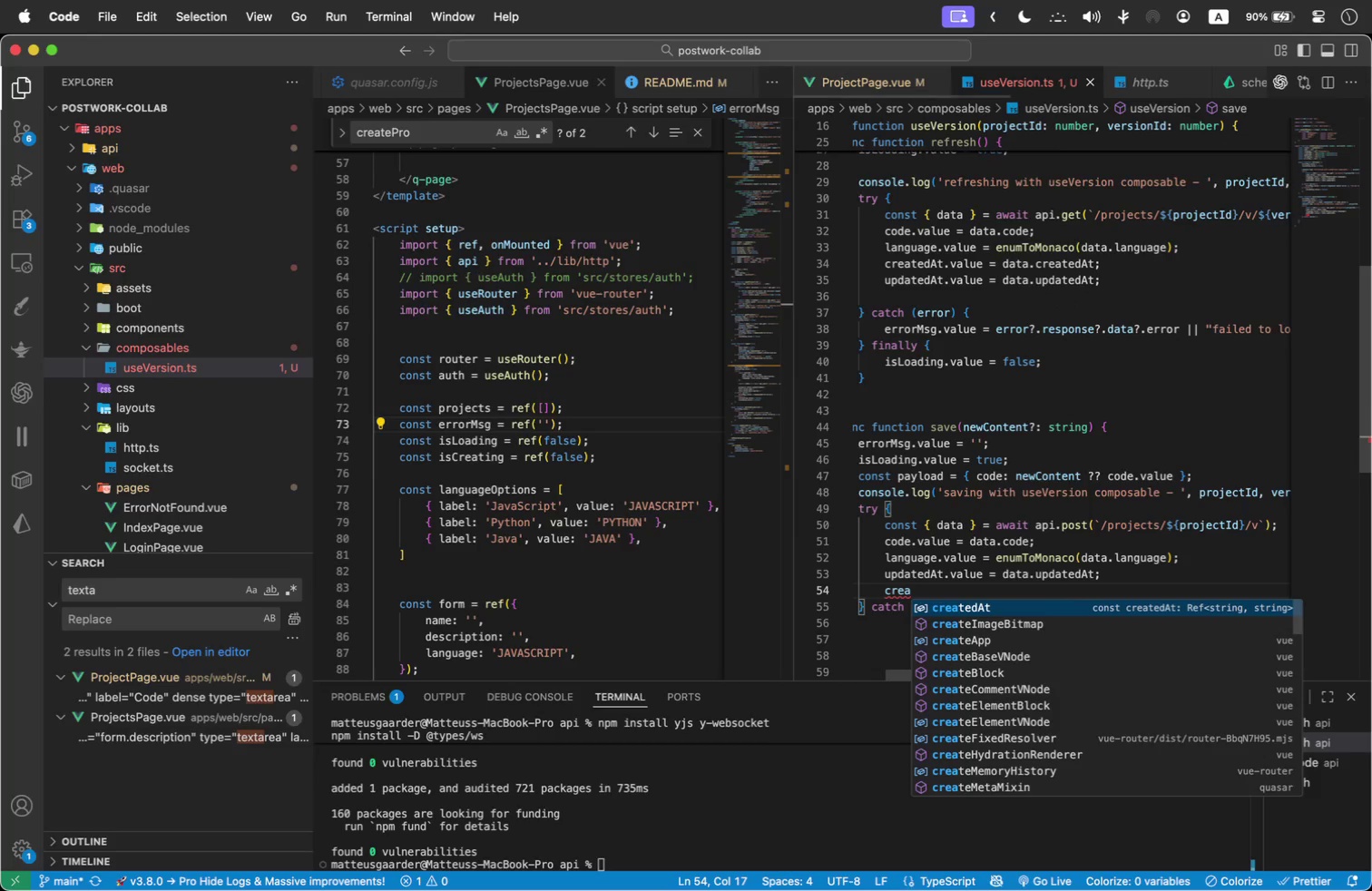 
key(Enter)
 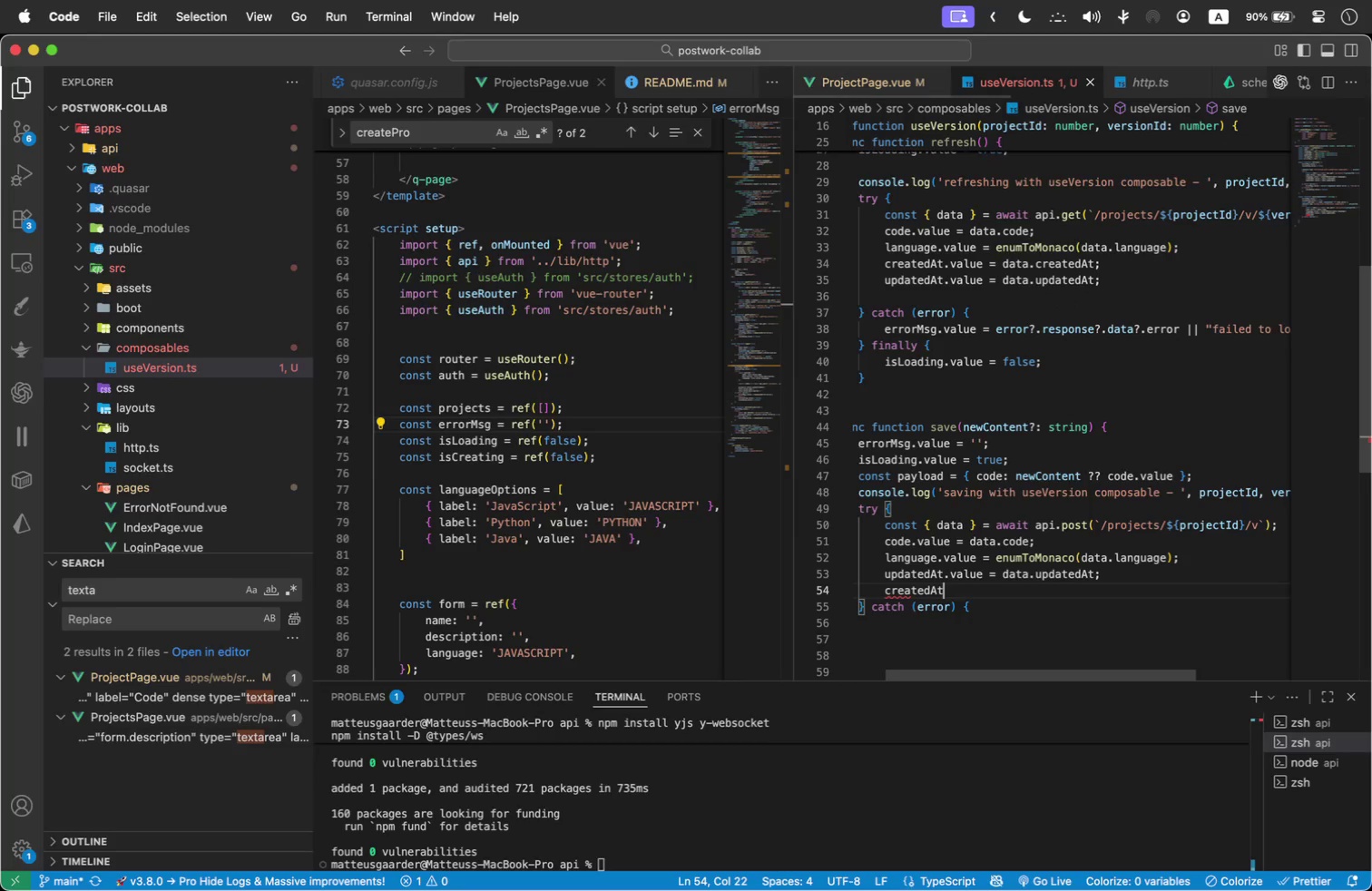 
type( = data.create)
 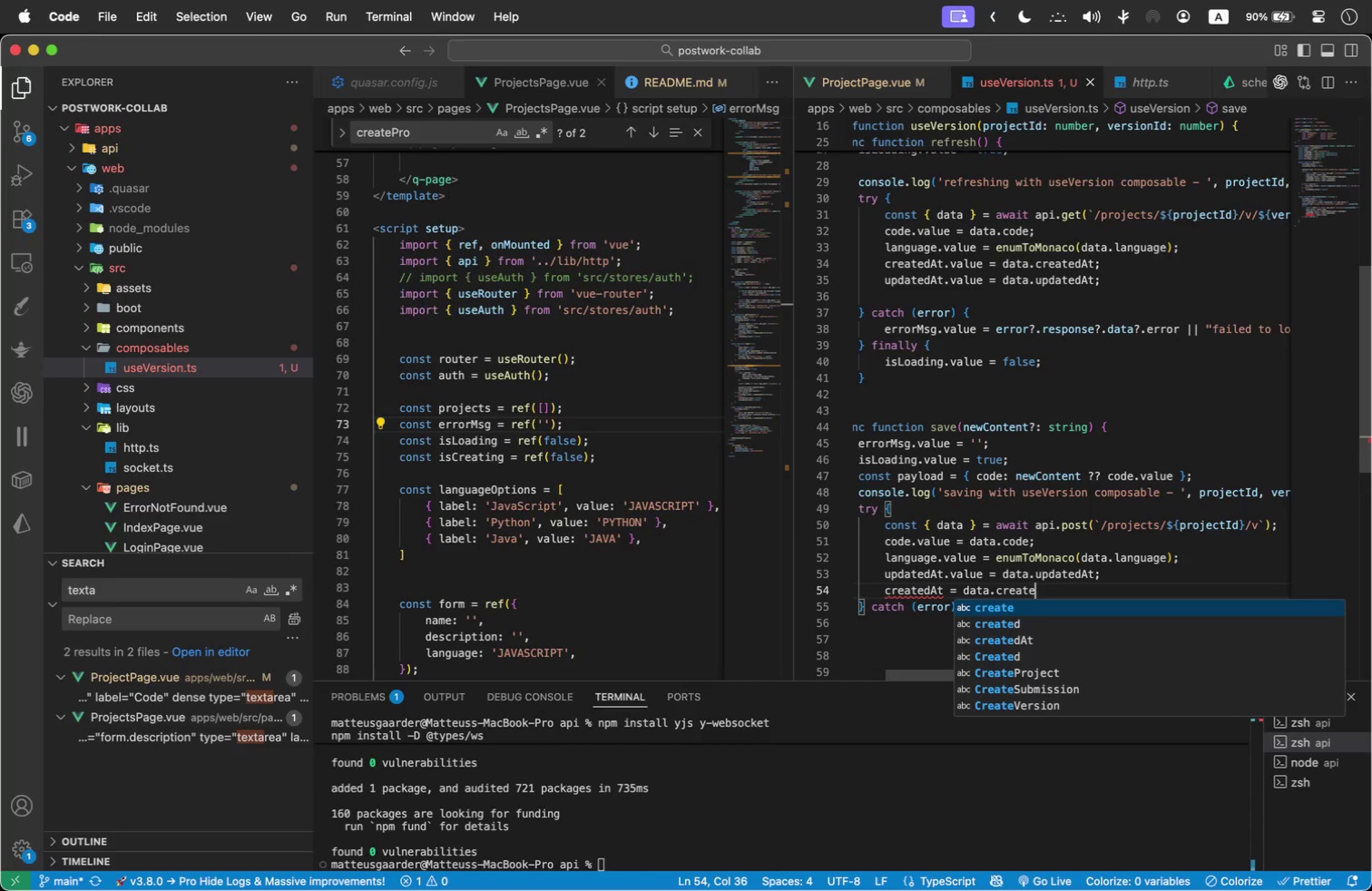 
key(ArrowDown)
 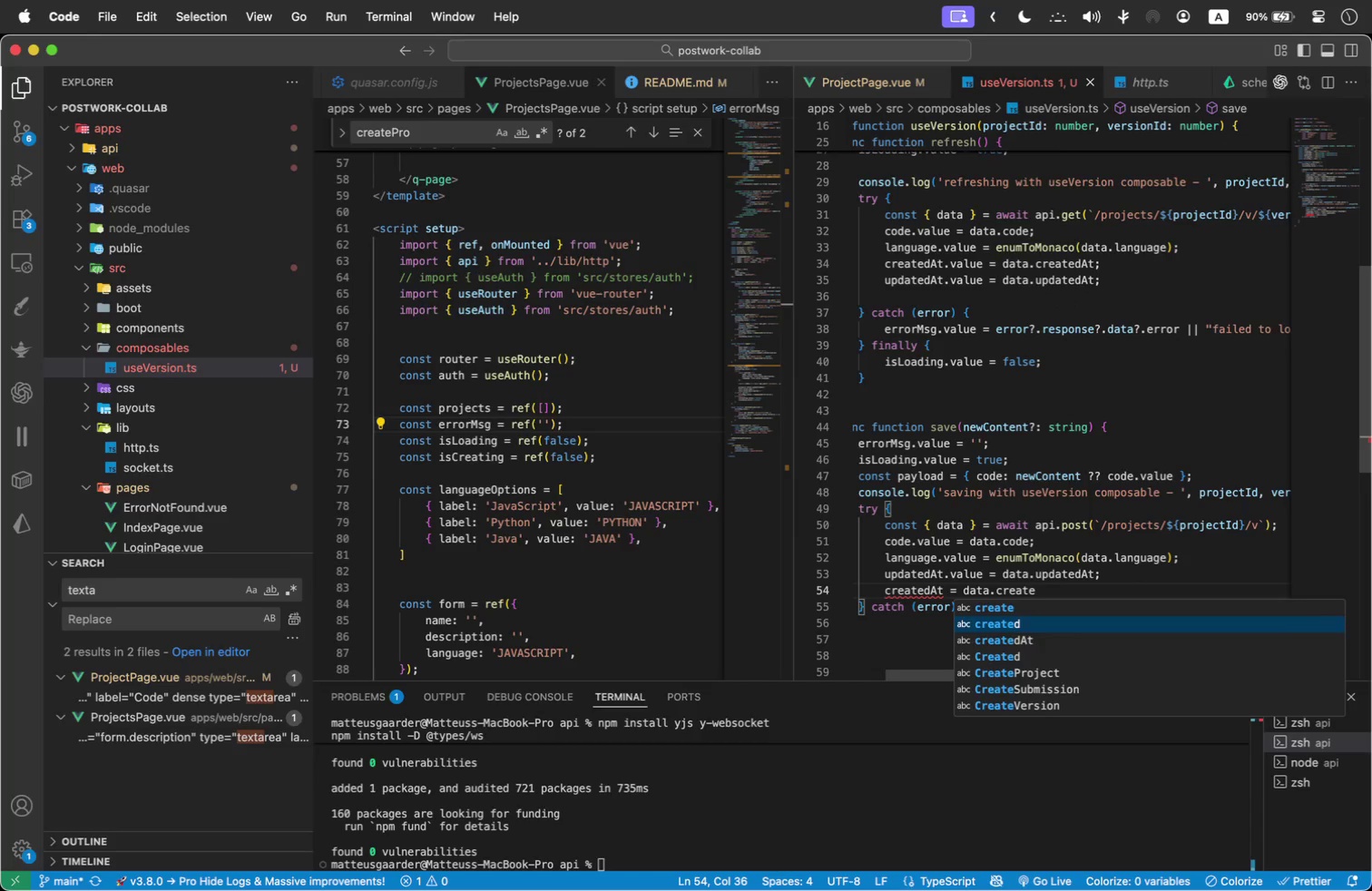 
key(ArrowDown)
 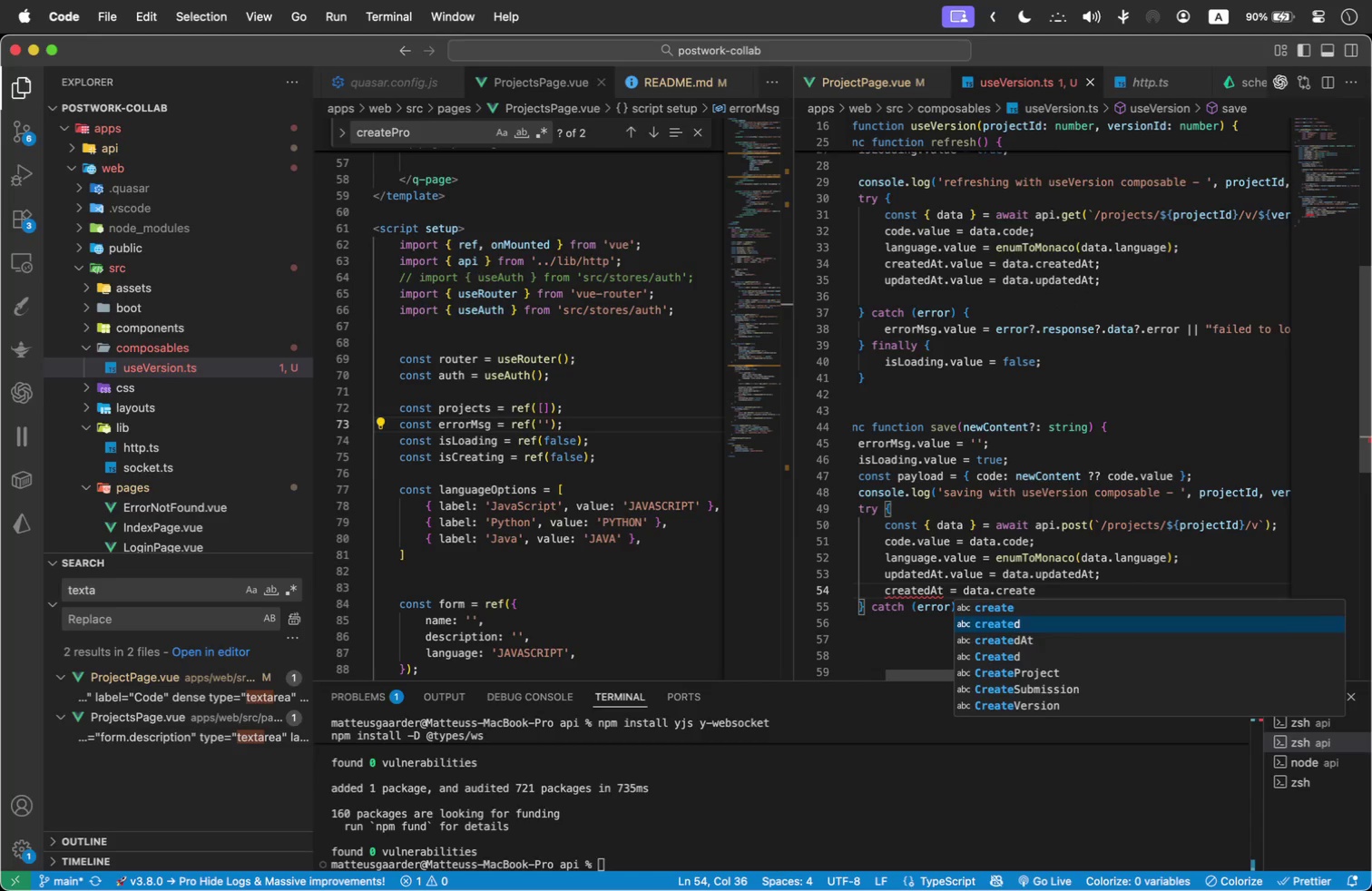 
key(ArrowUp)
 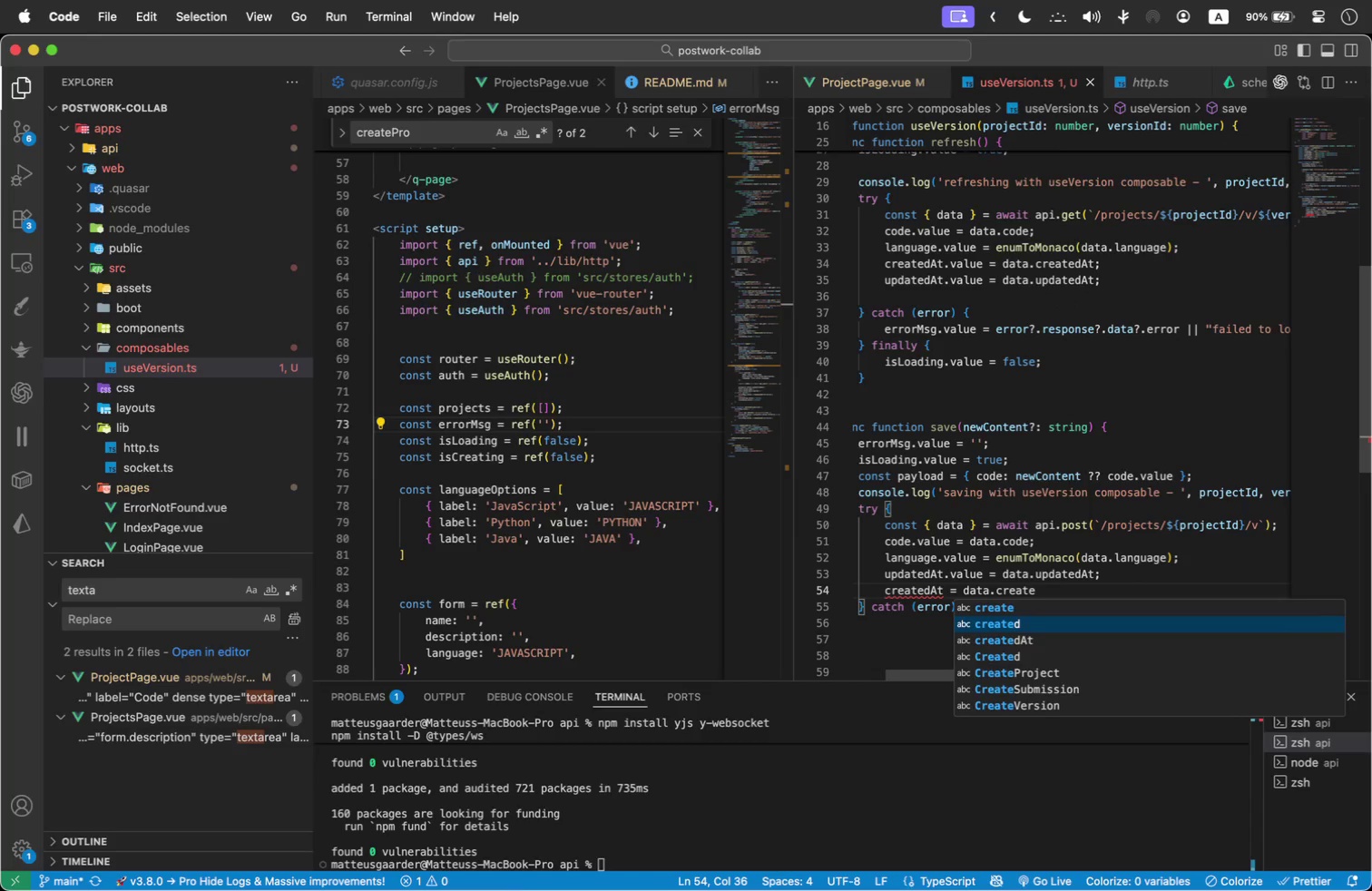 
key(ArrowDown)
 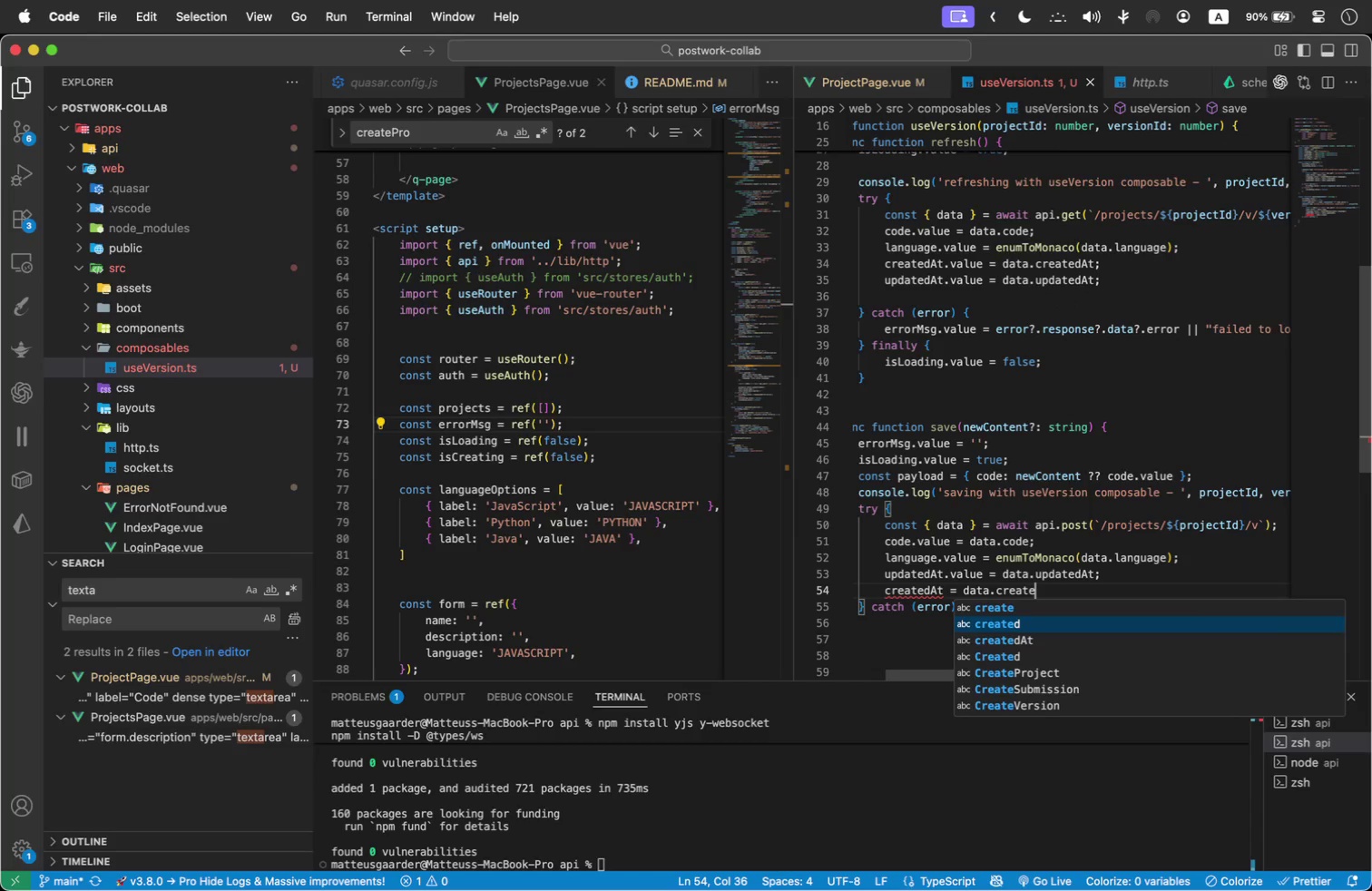 
key(ArrowUp)
 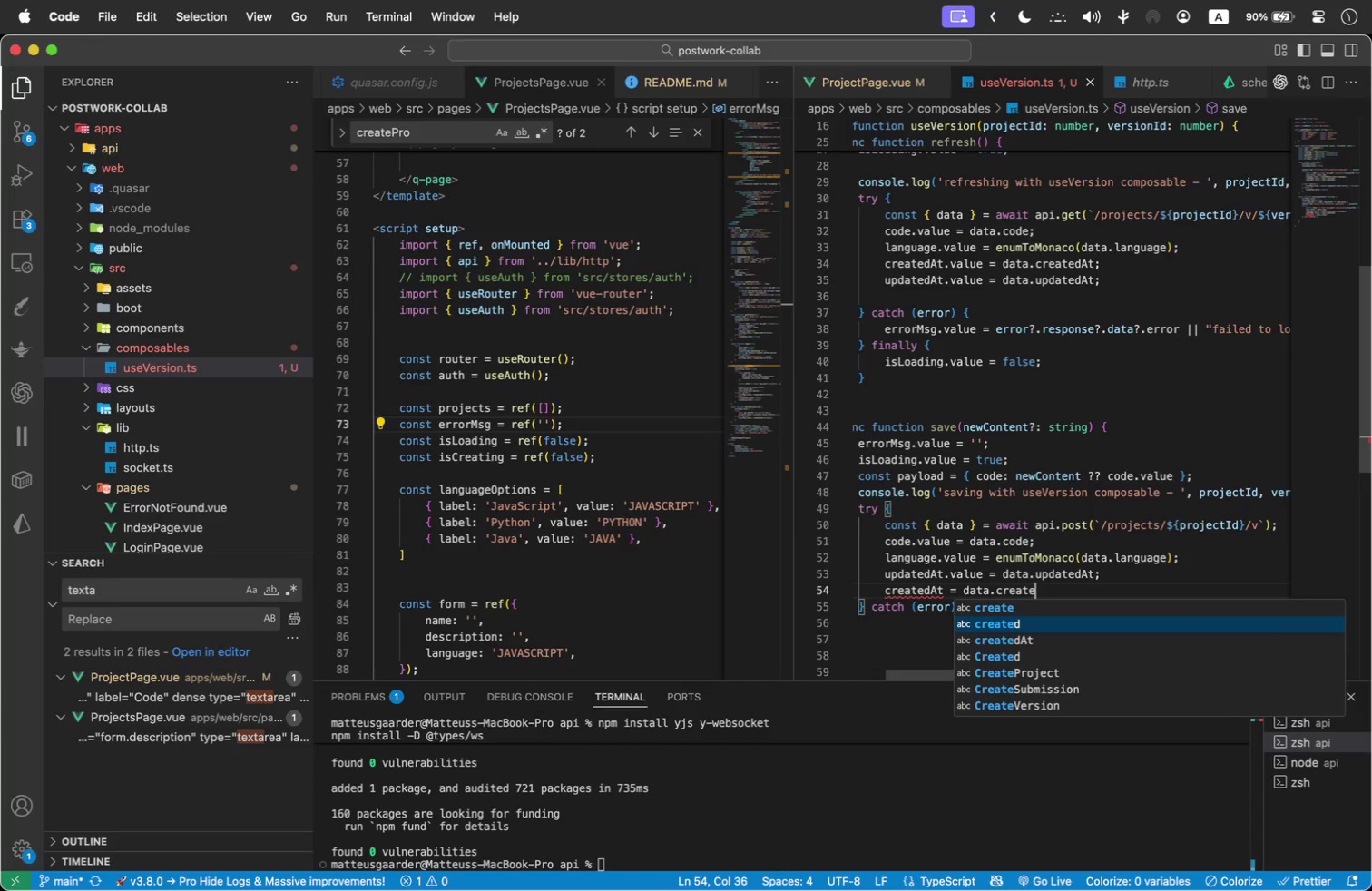 
key(ArrowDown)
 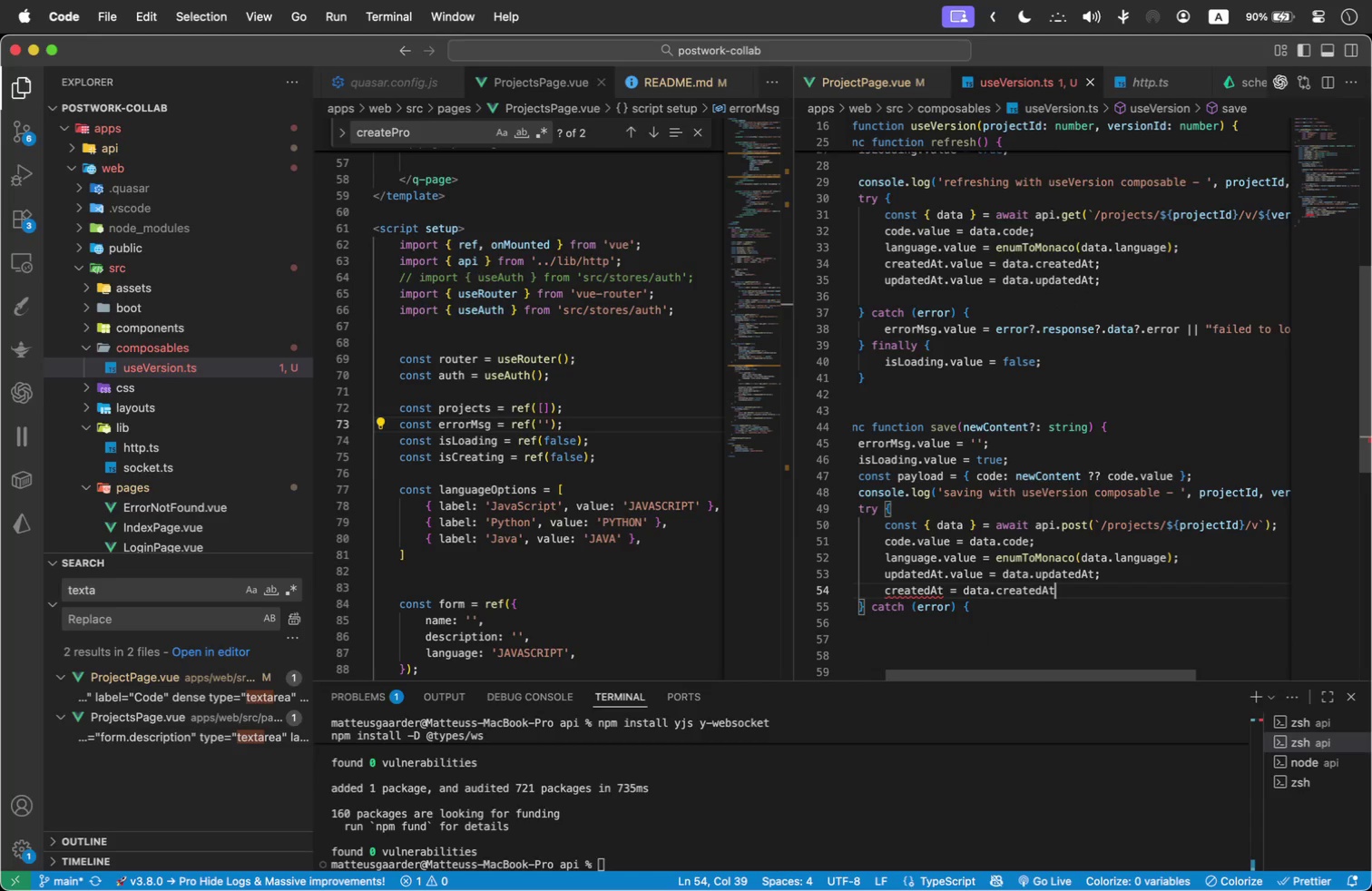 
key(Enter)
 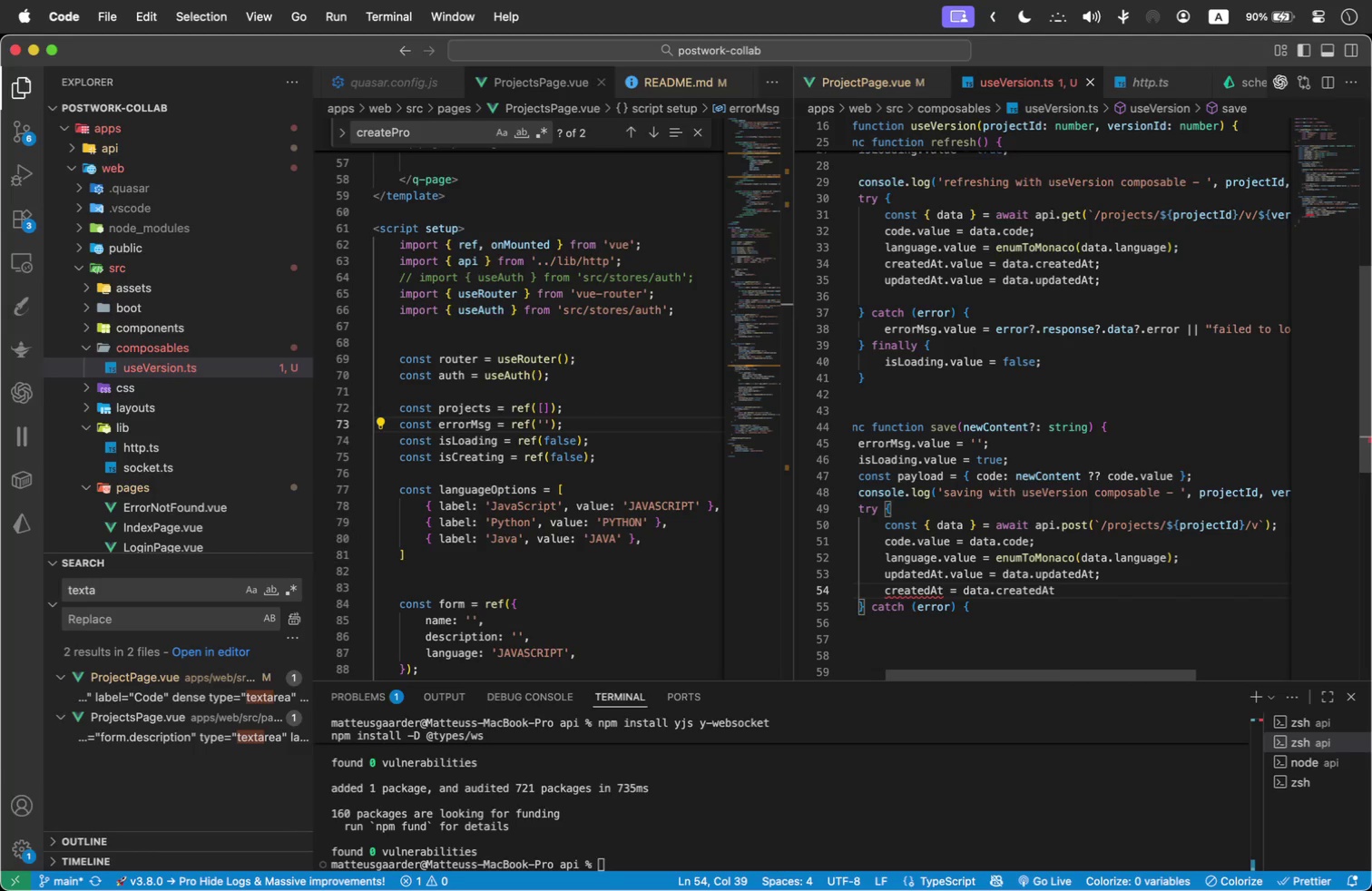 
key(Semicolon)
 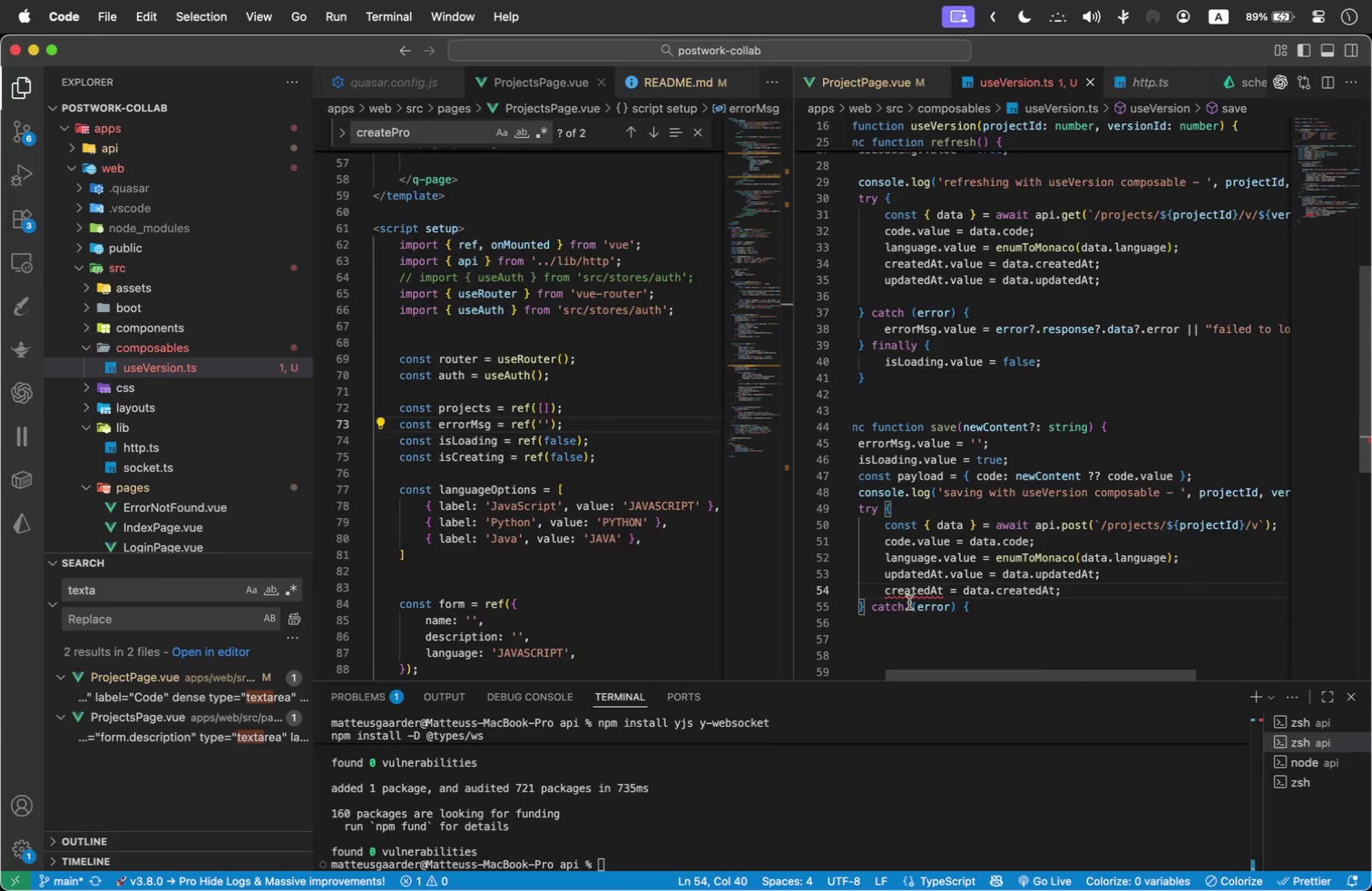 
wait(6.57)
 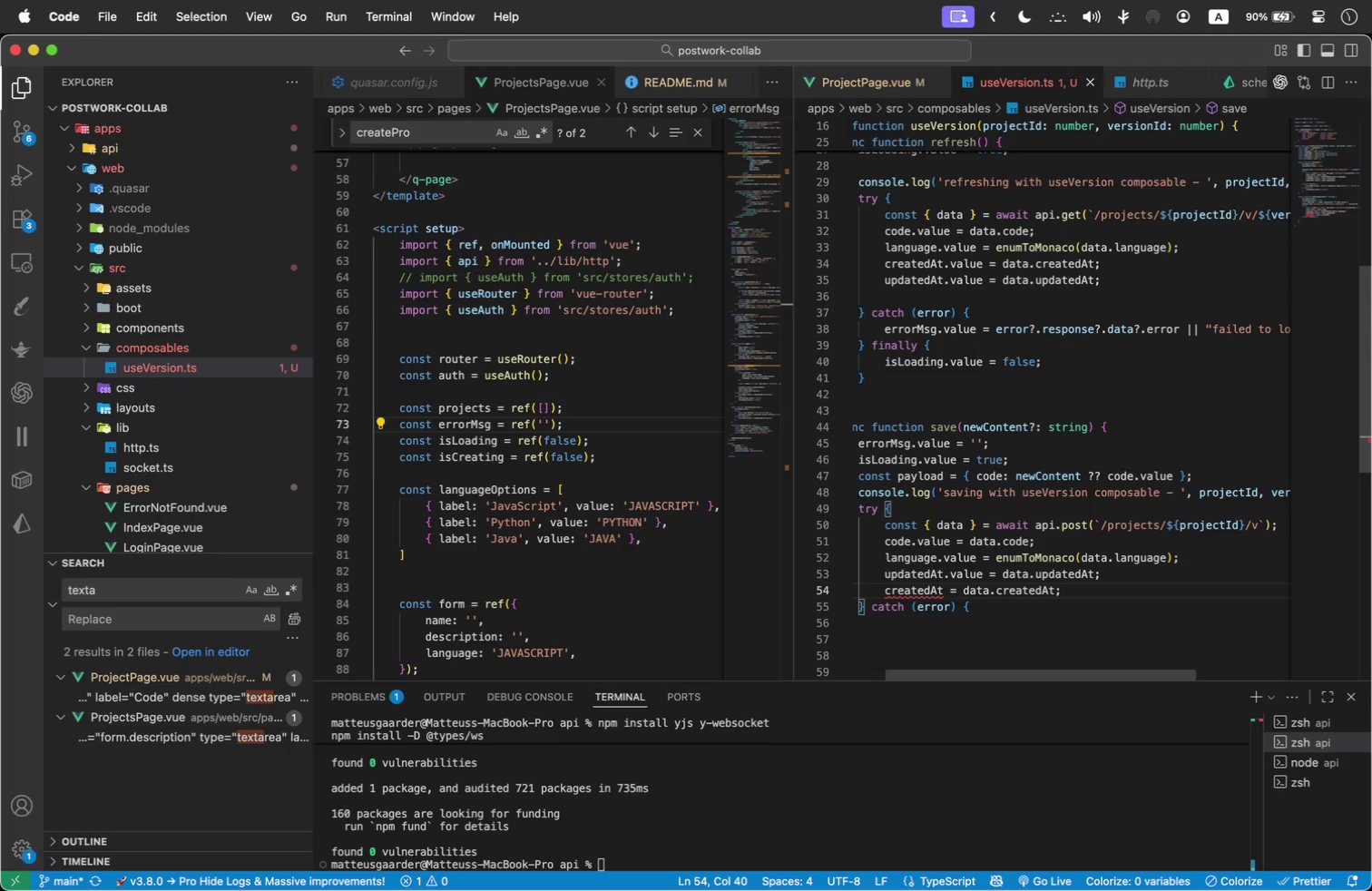 
key(ArrowRight)
 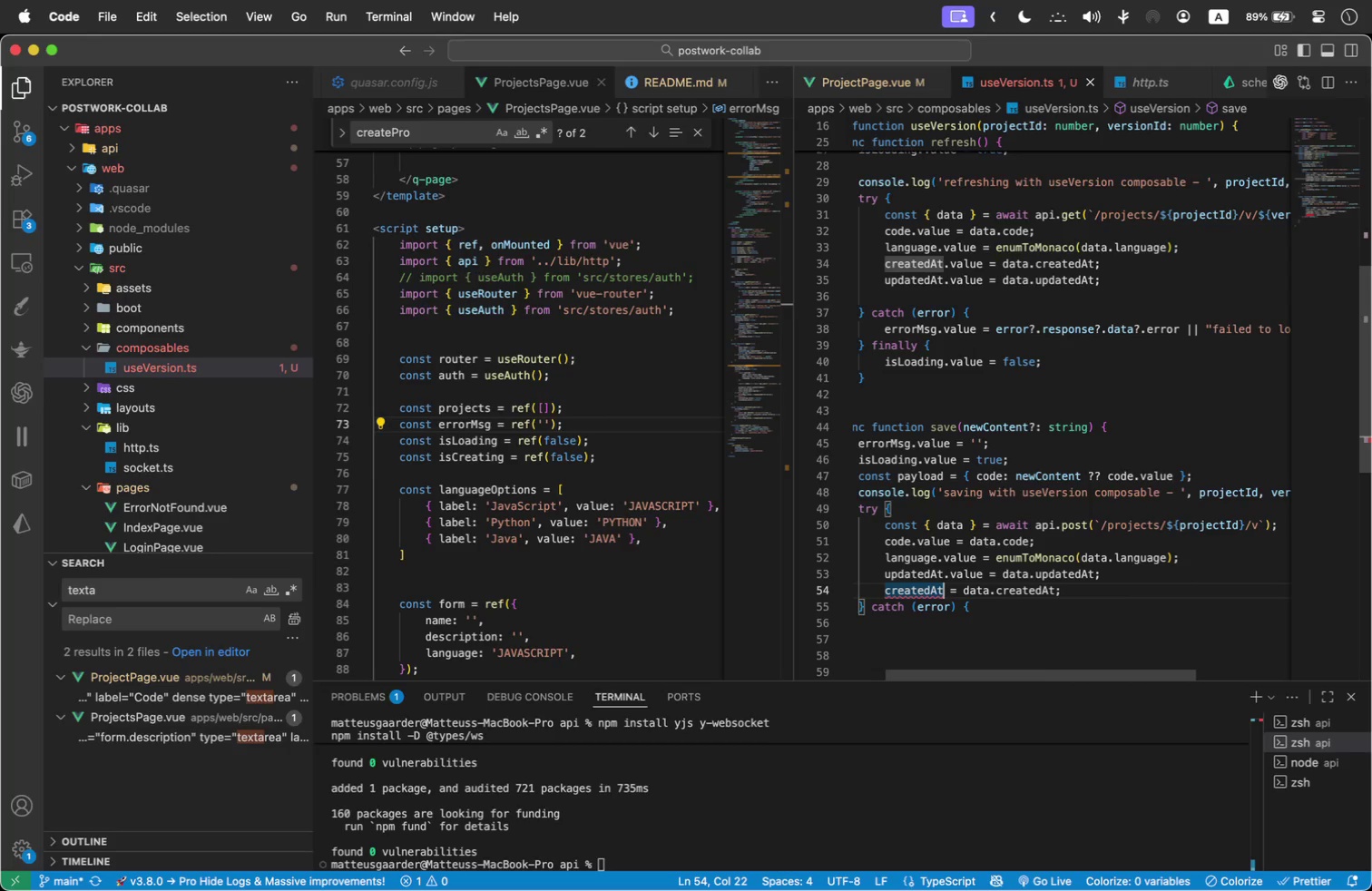 
type(.value)
 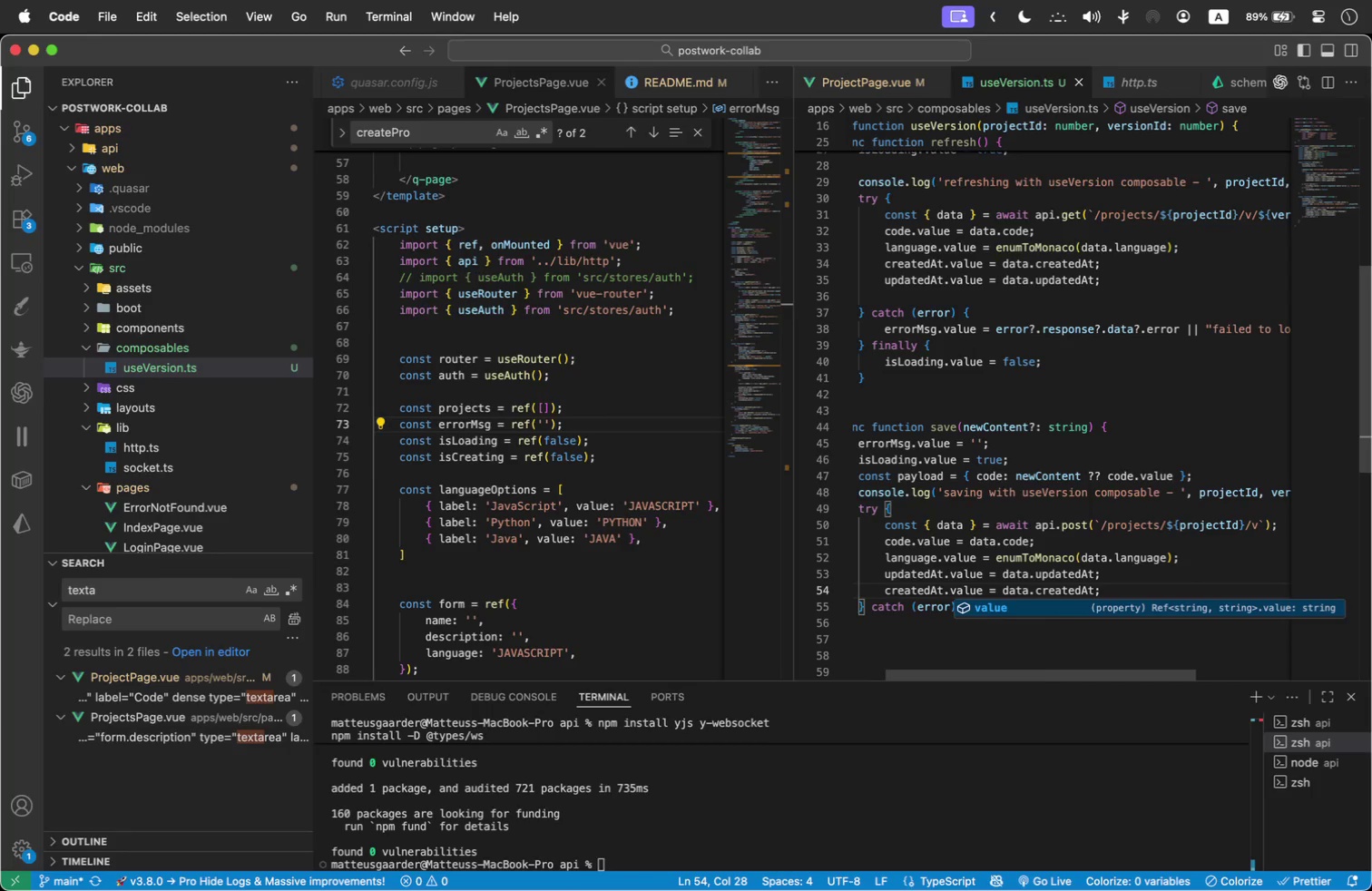 
left_click([1107, 562])
 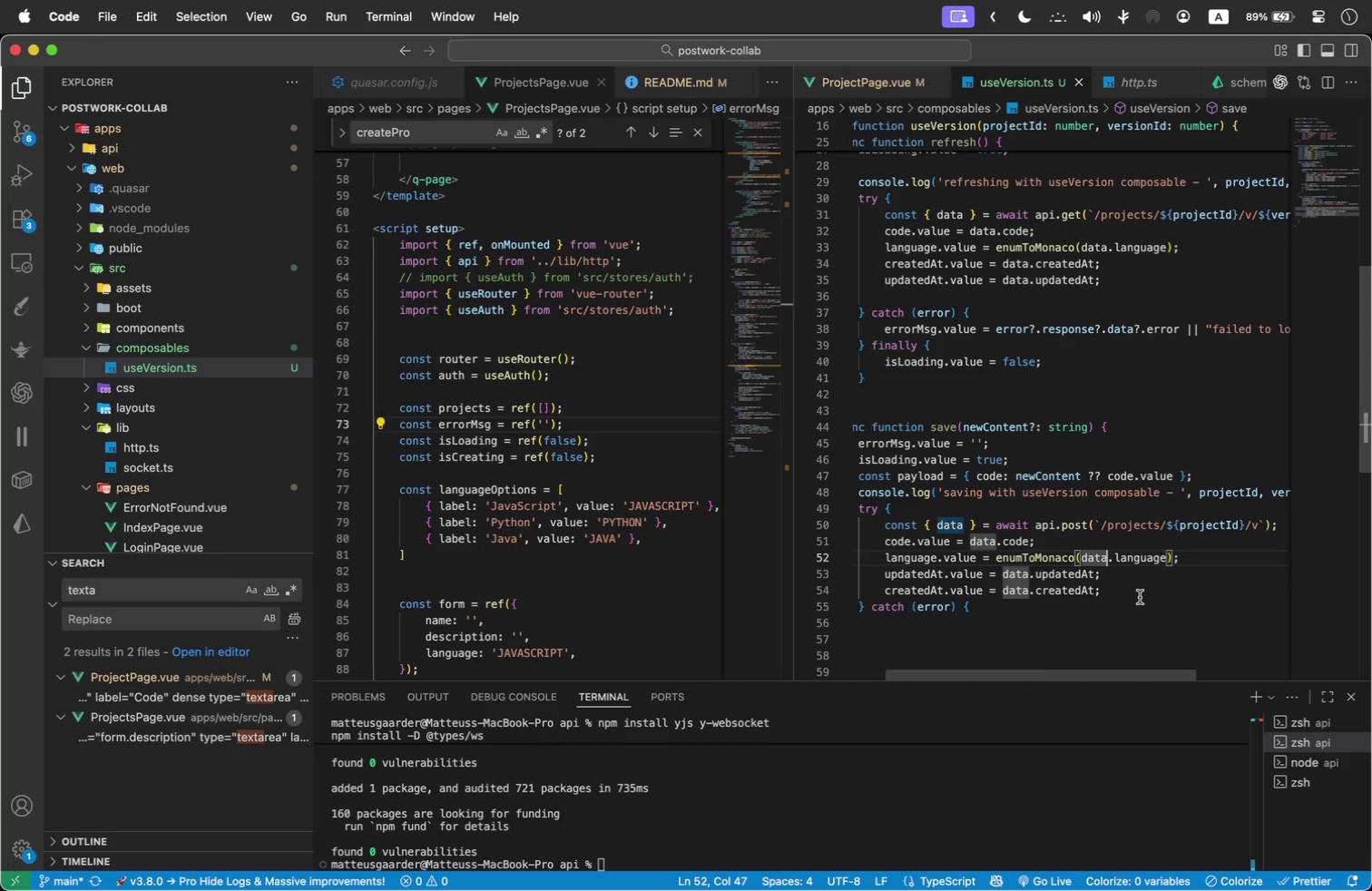 
double_click([1140, 597])
 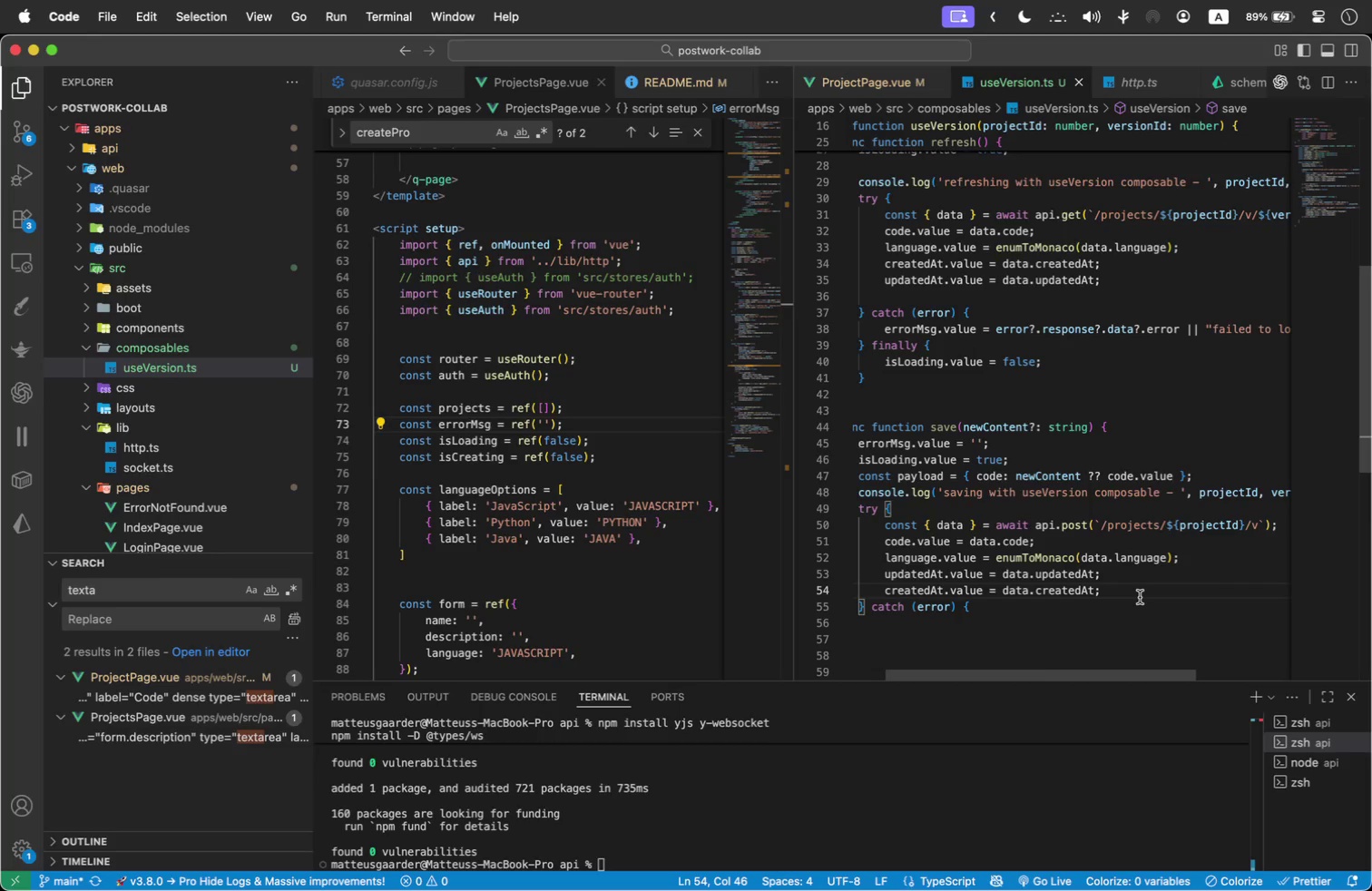 
key(Enter)
 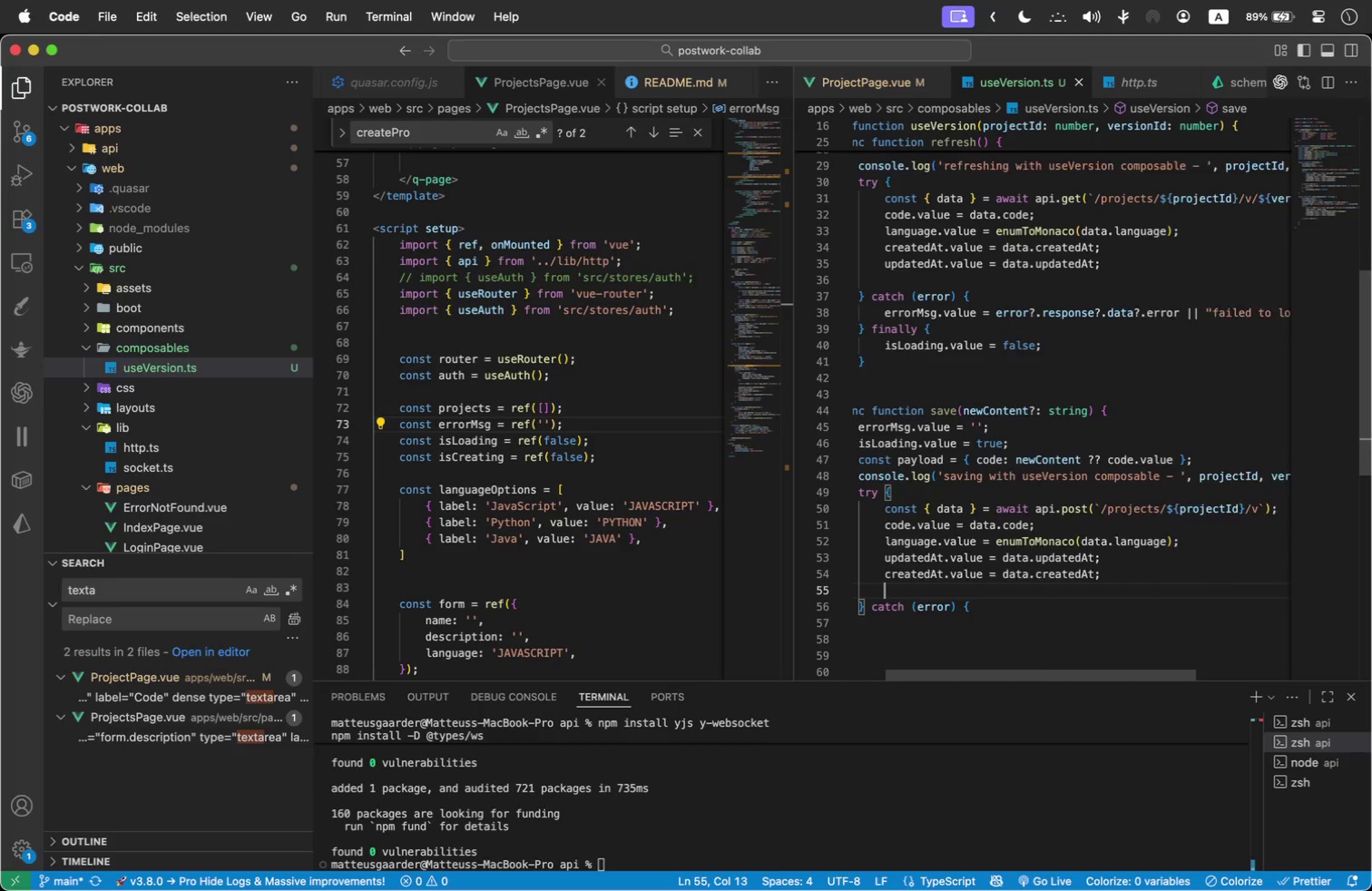 
key(Enter)
 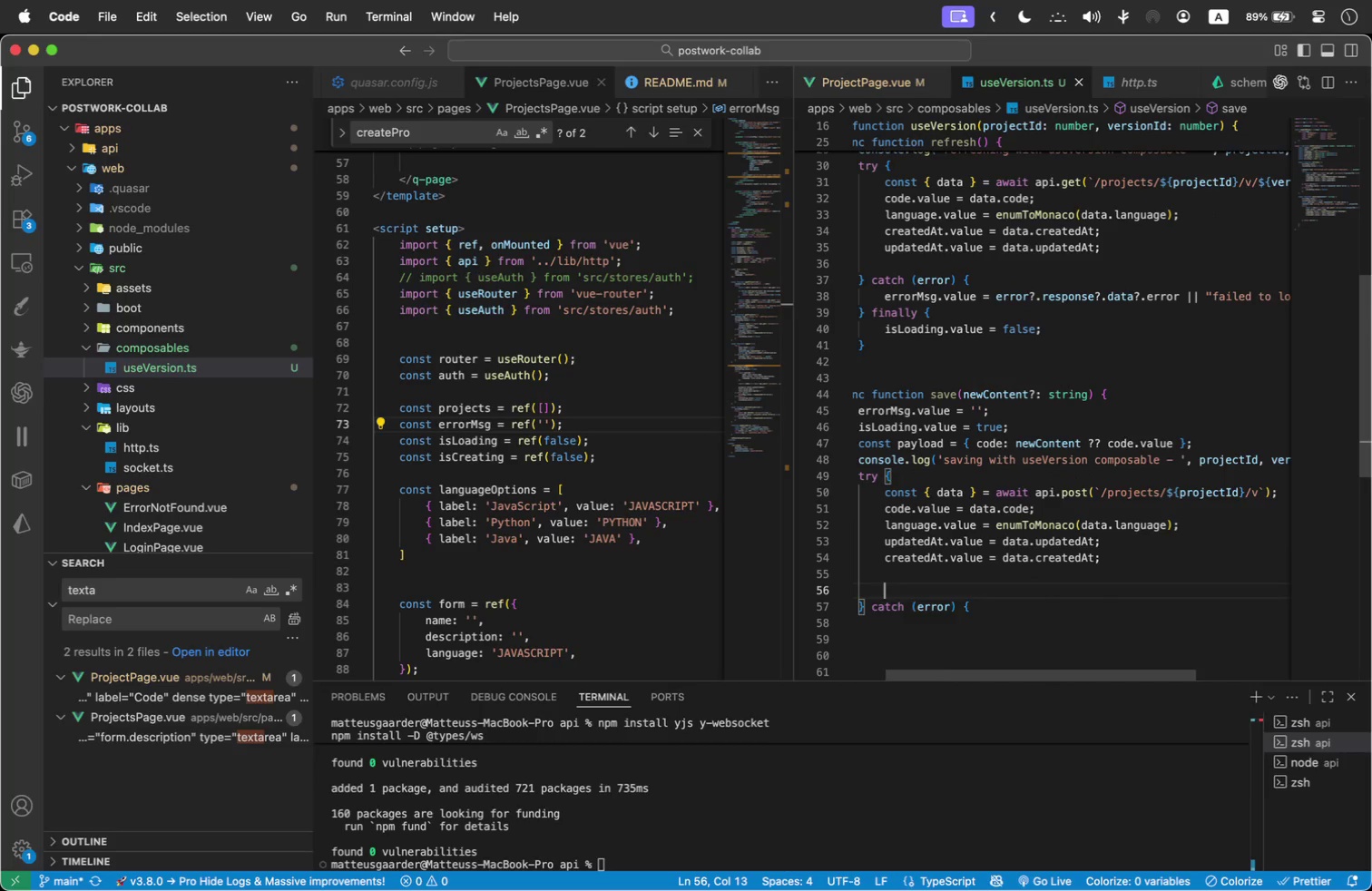 
type(router.push(`/projects/${projec)
 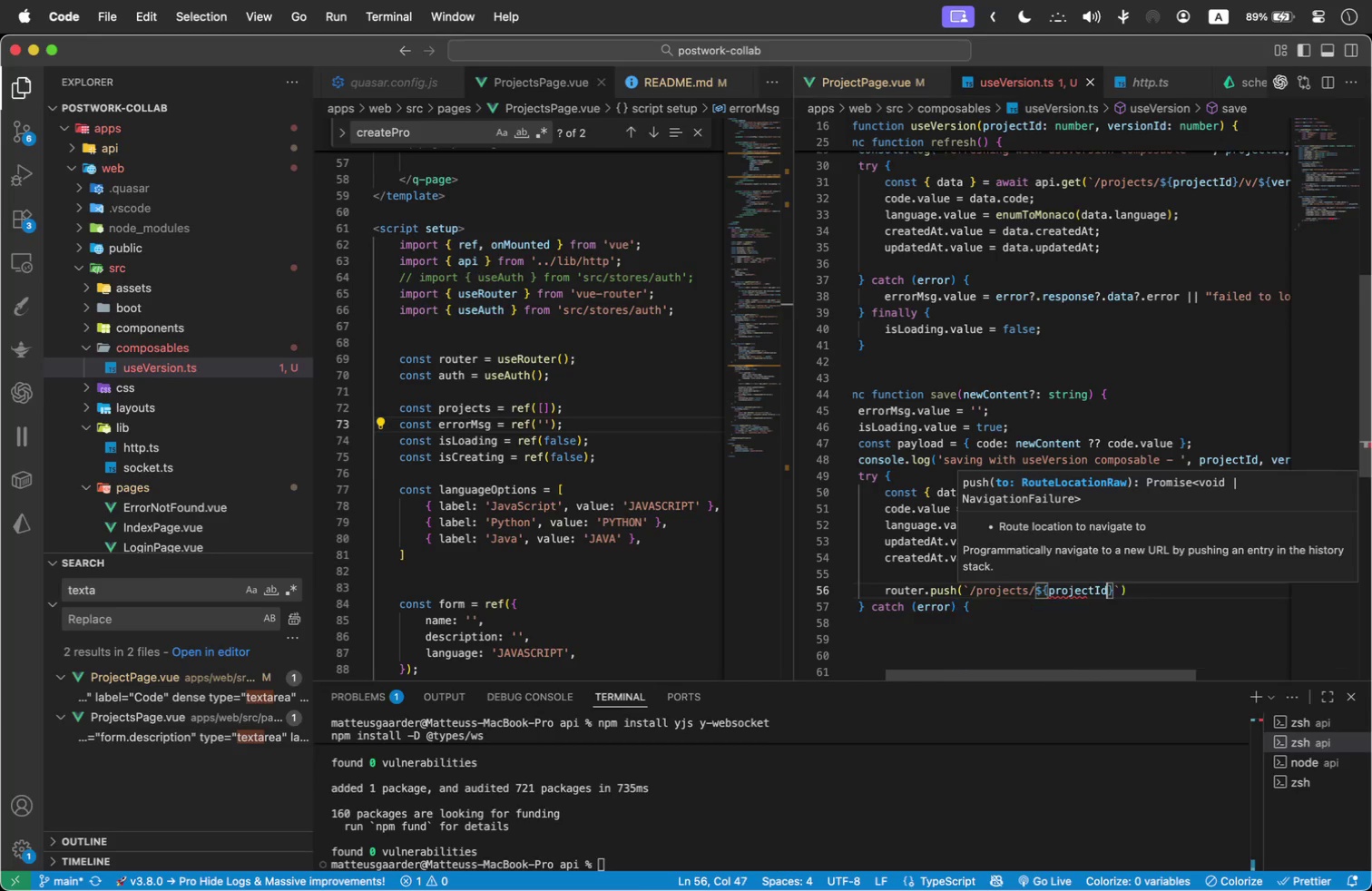 
 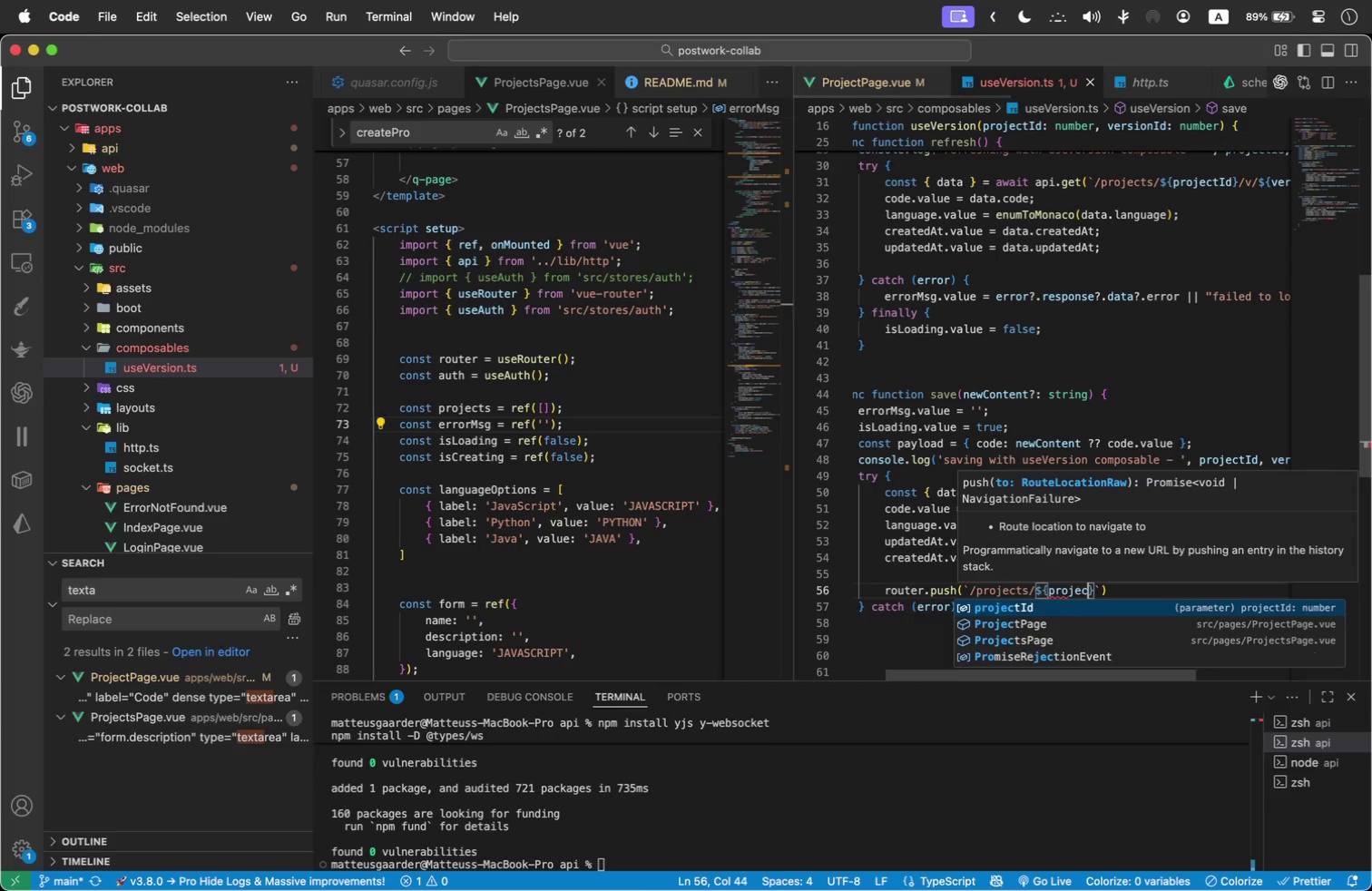 
key(Enter)
 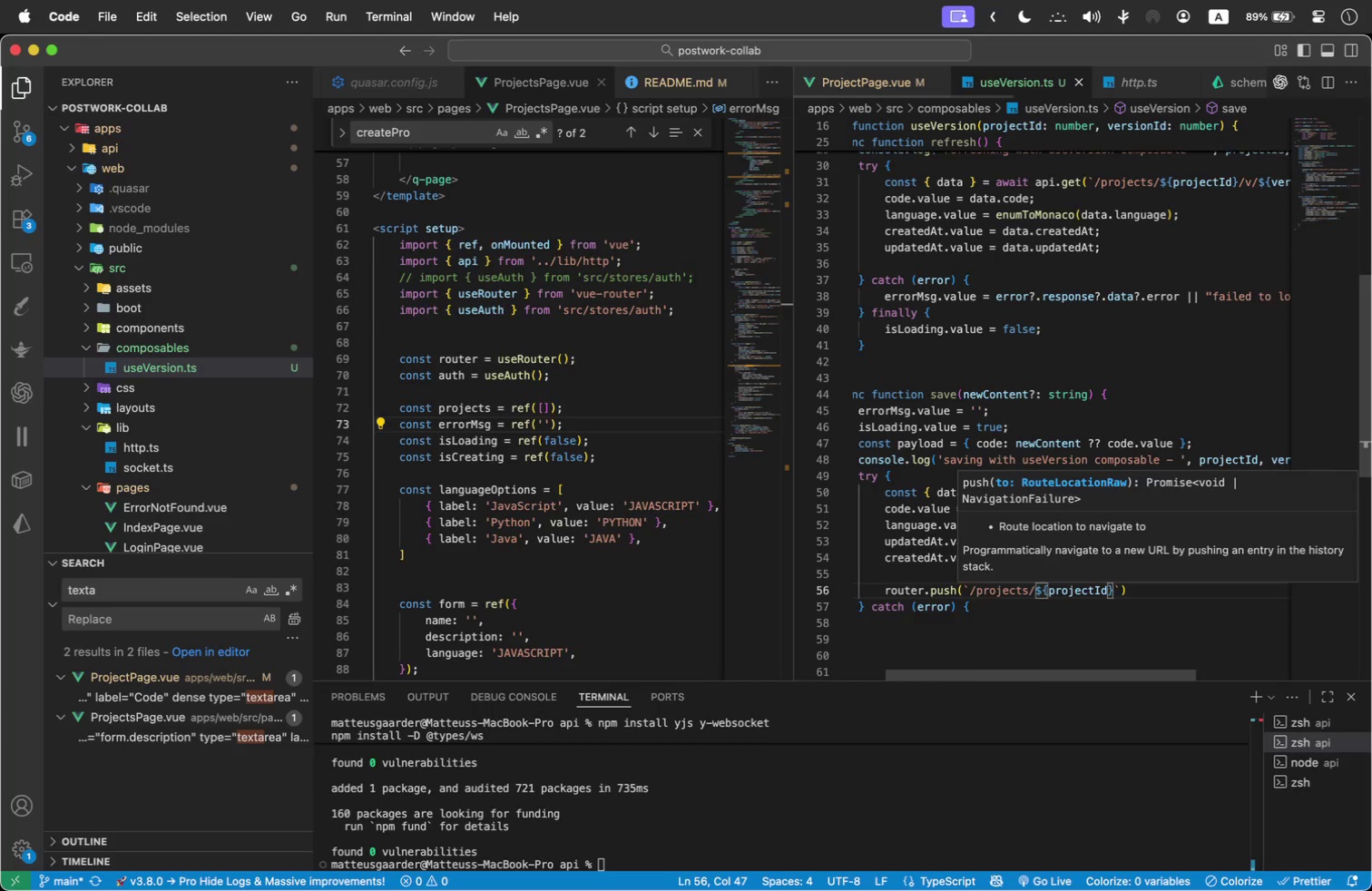 
key(ArrowRight)
 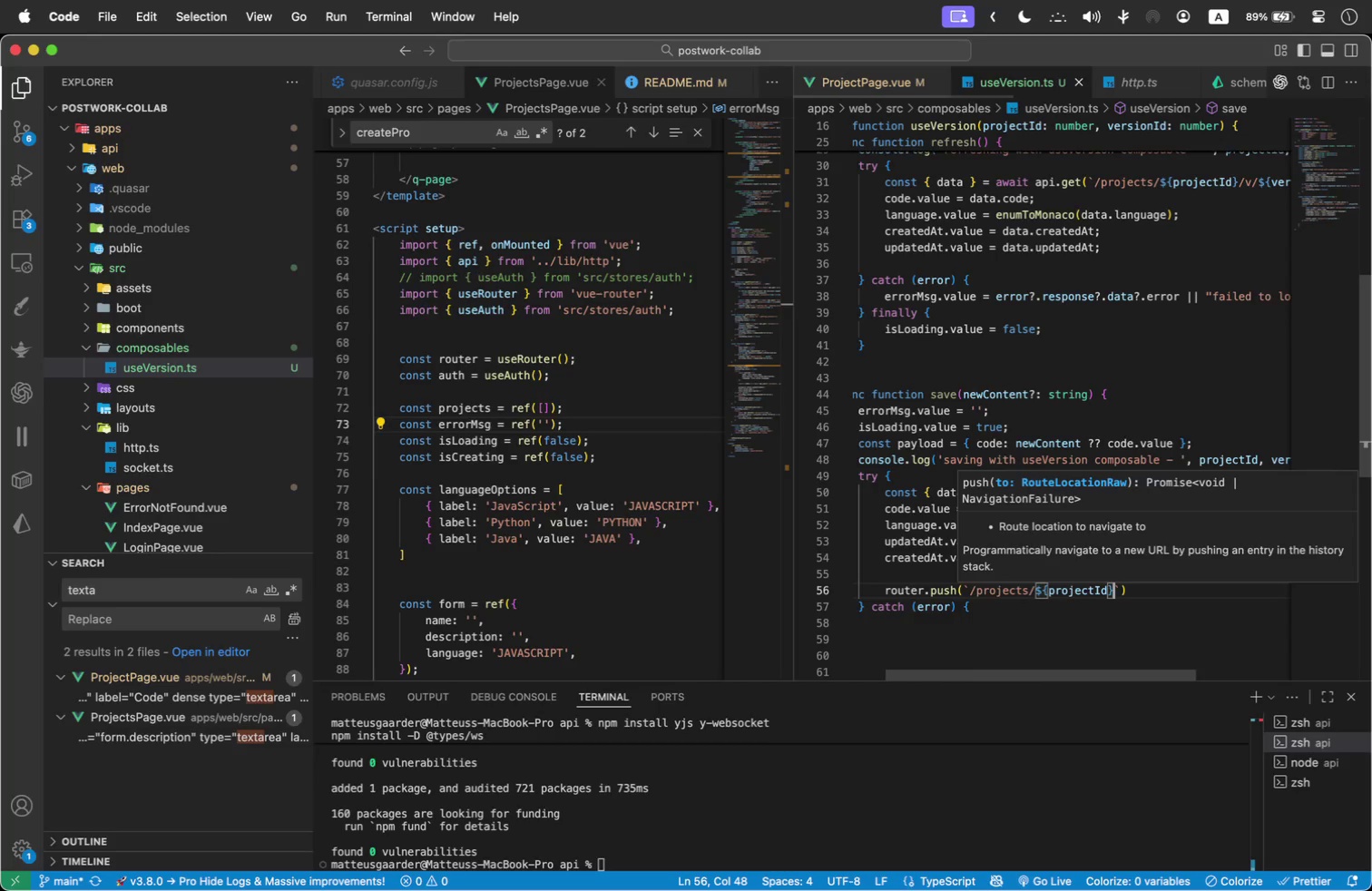 
type(/v/${data.id)
 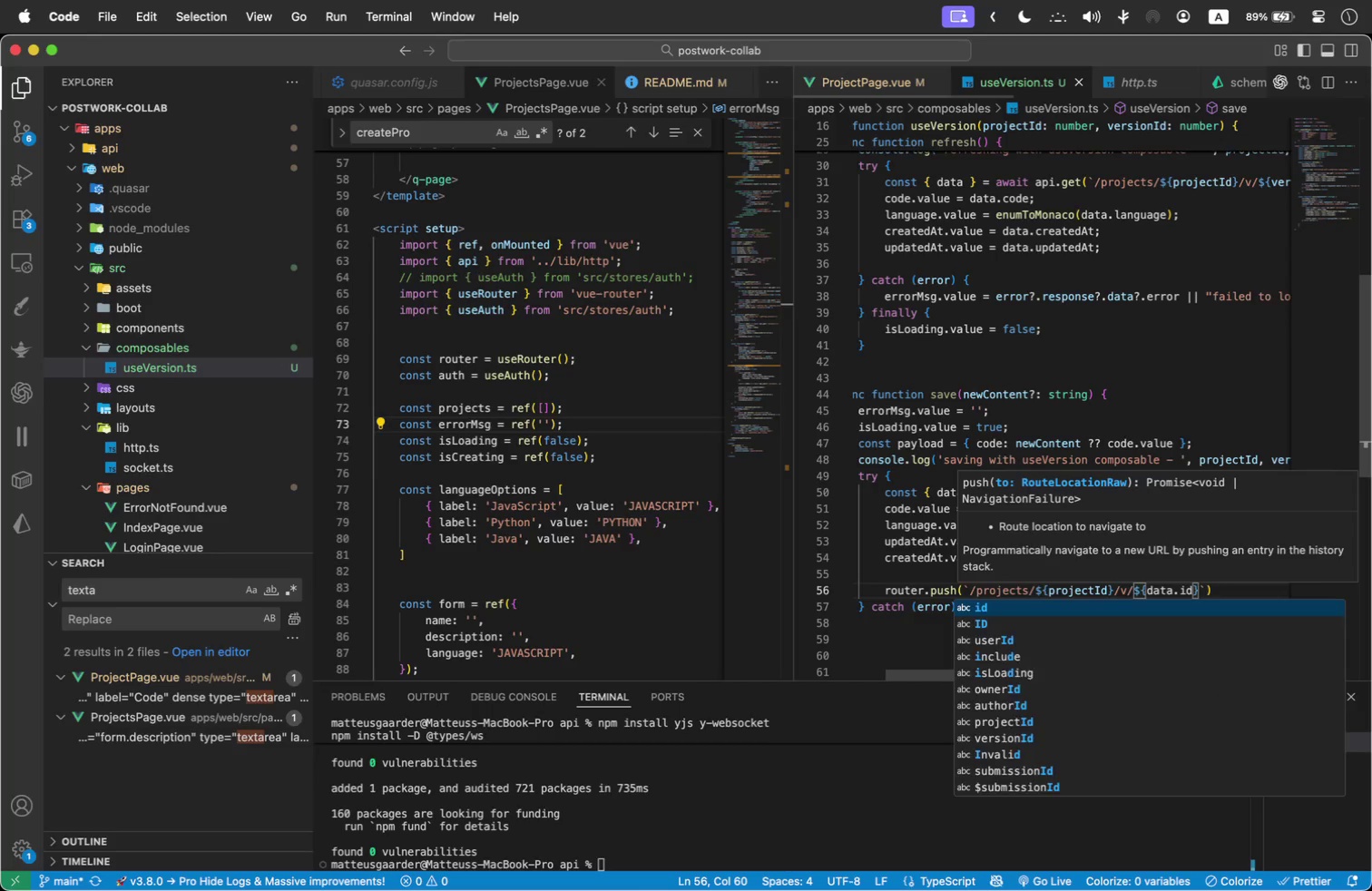 
key(ArrowRight)
 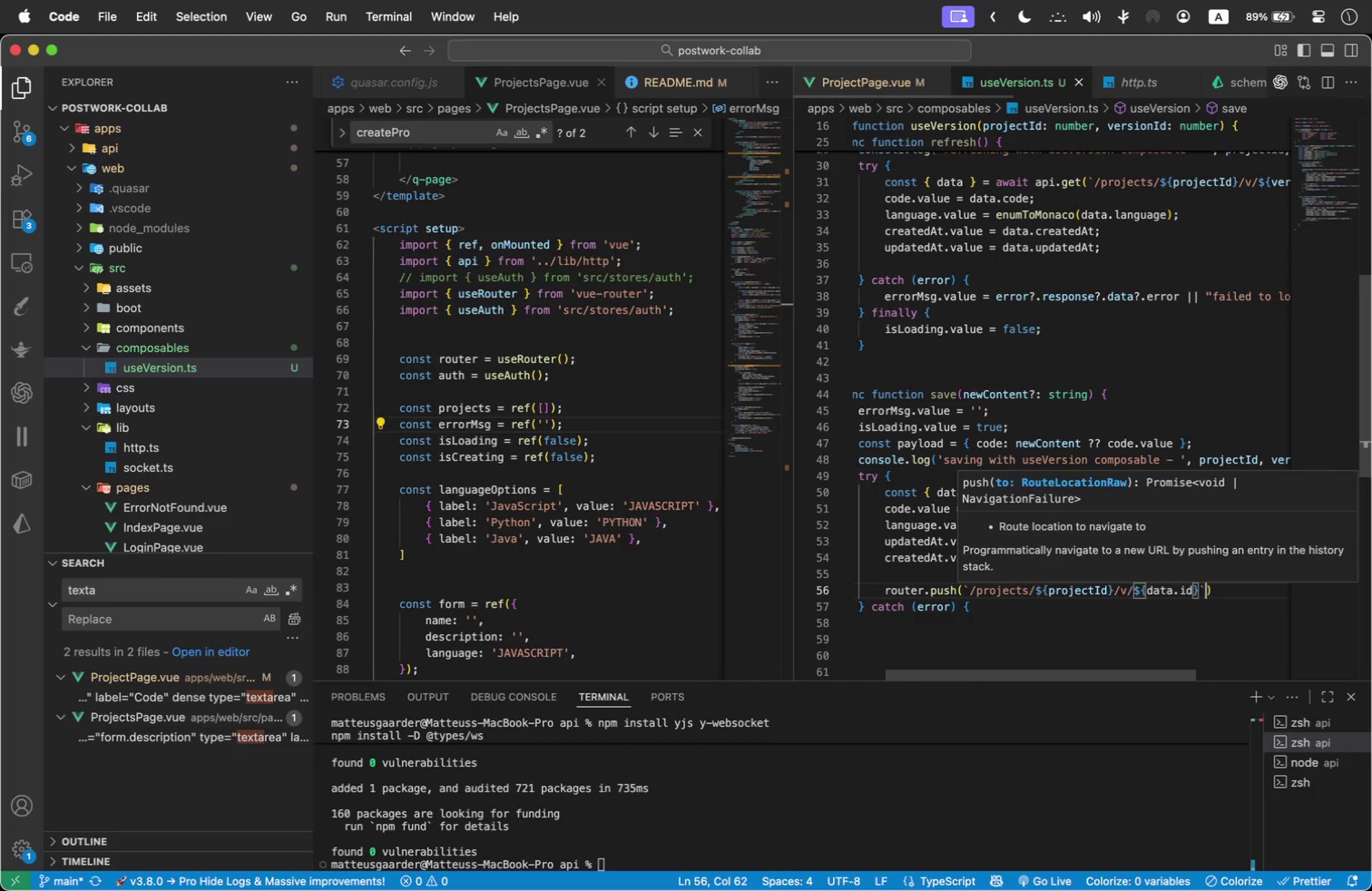 
key(ArrowRight)
 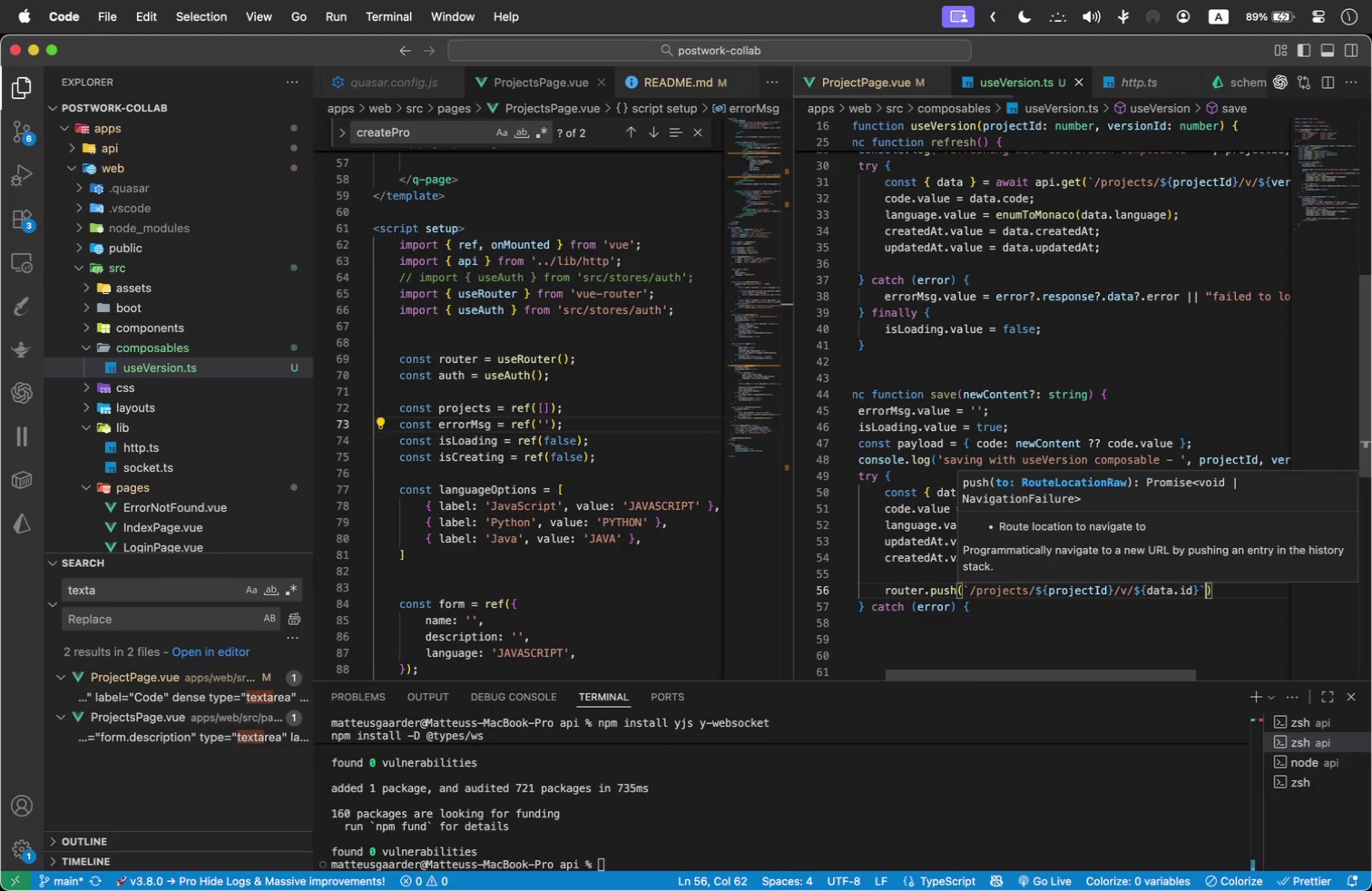 
key(ArrowRight)
 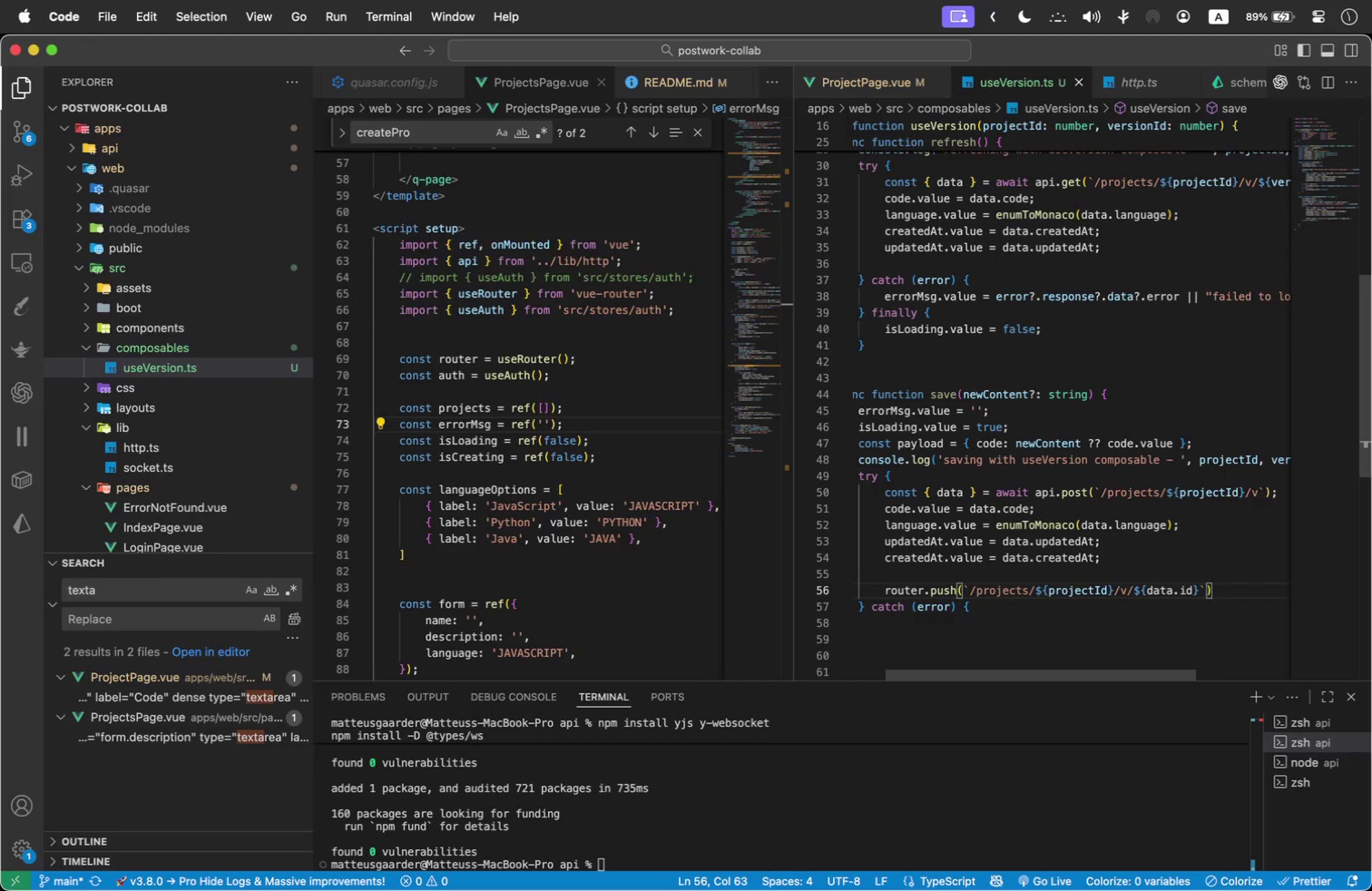 
key(Semicolon)
 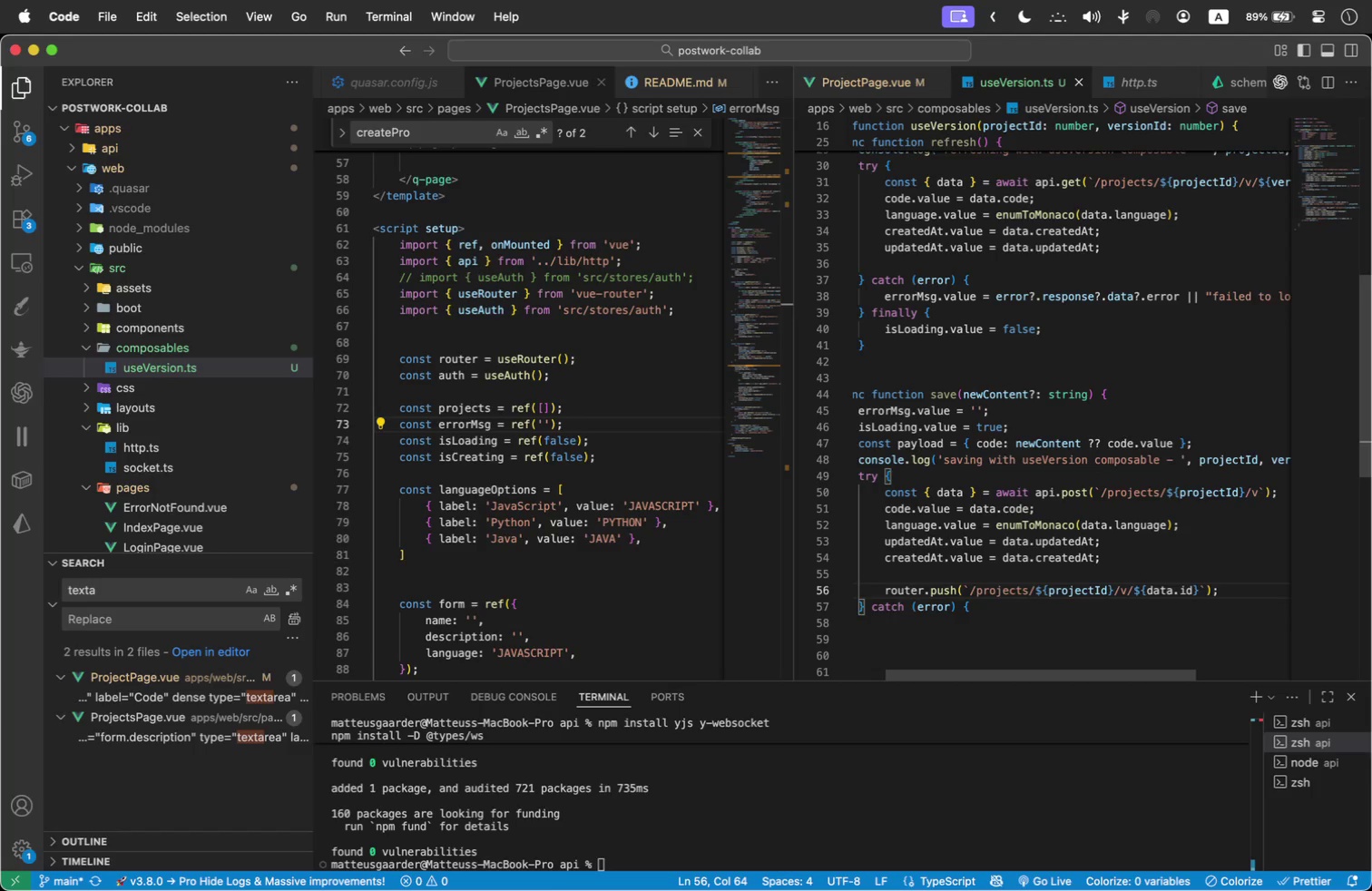 
key(ArrowDown)
 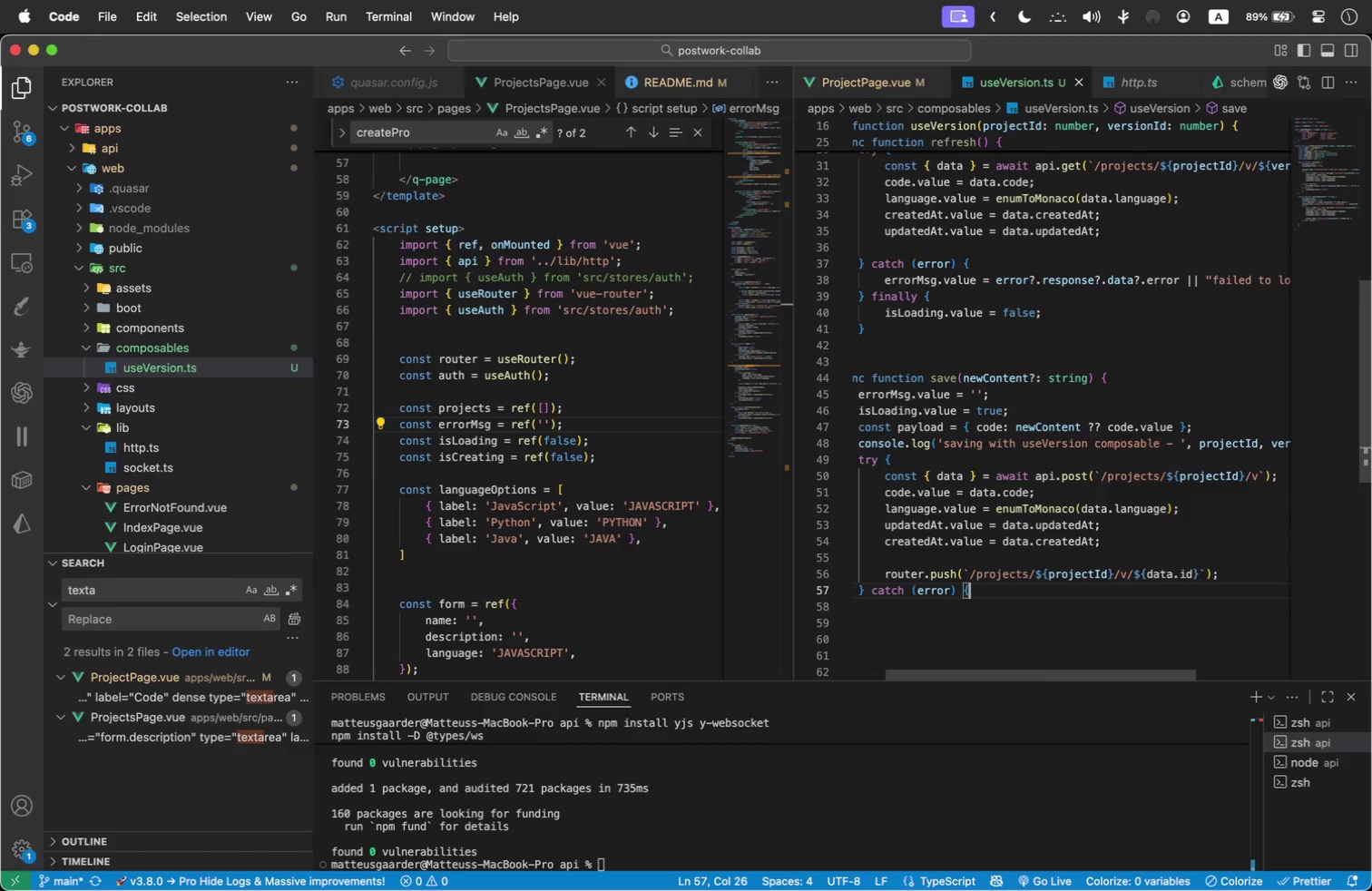 
key(Enter)
 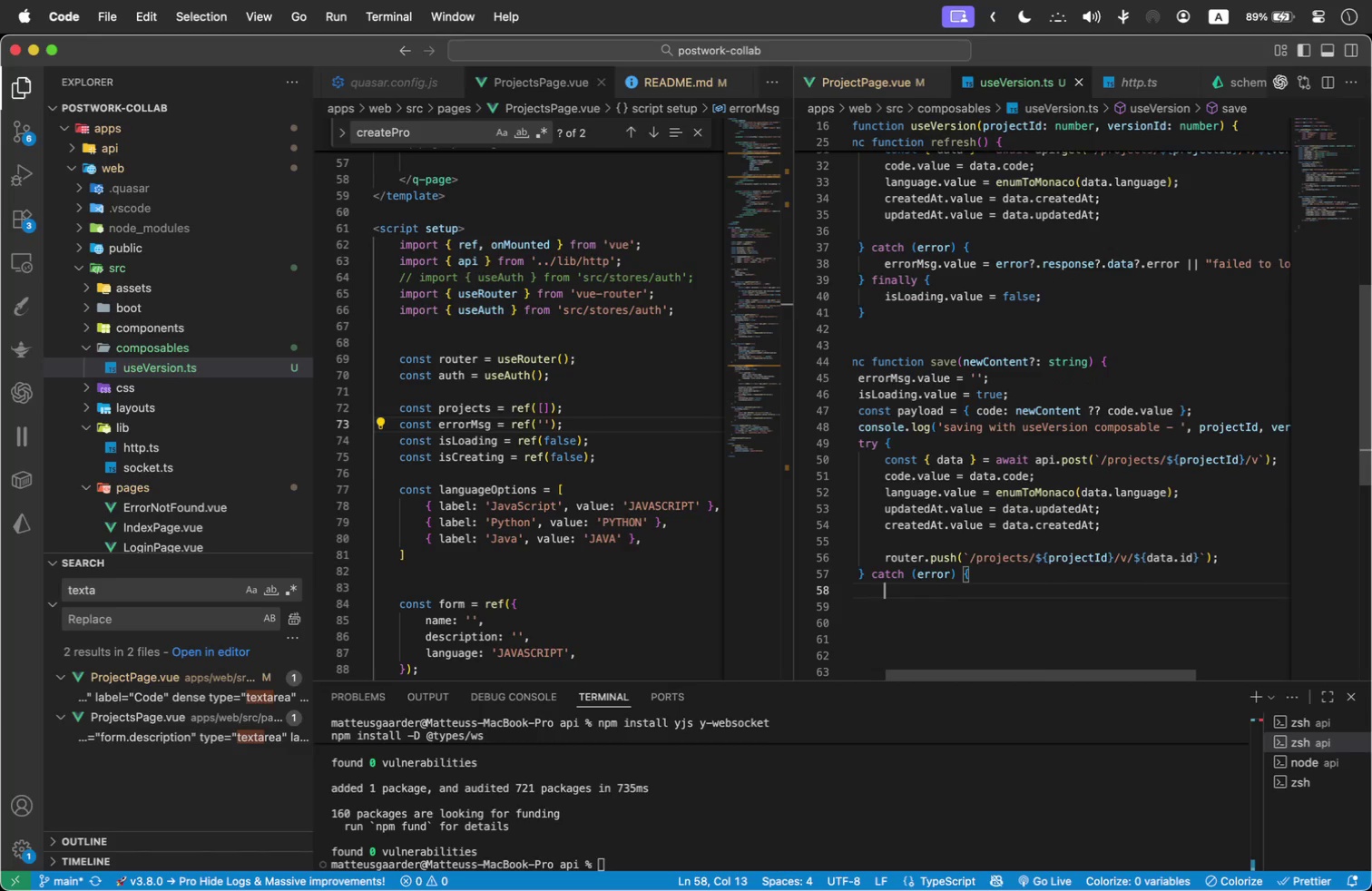 
key(Meta+ArrowLeft)
 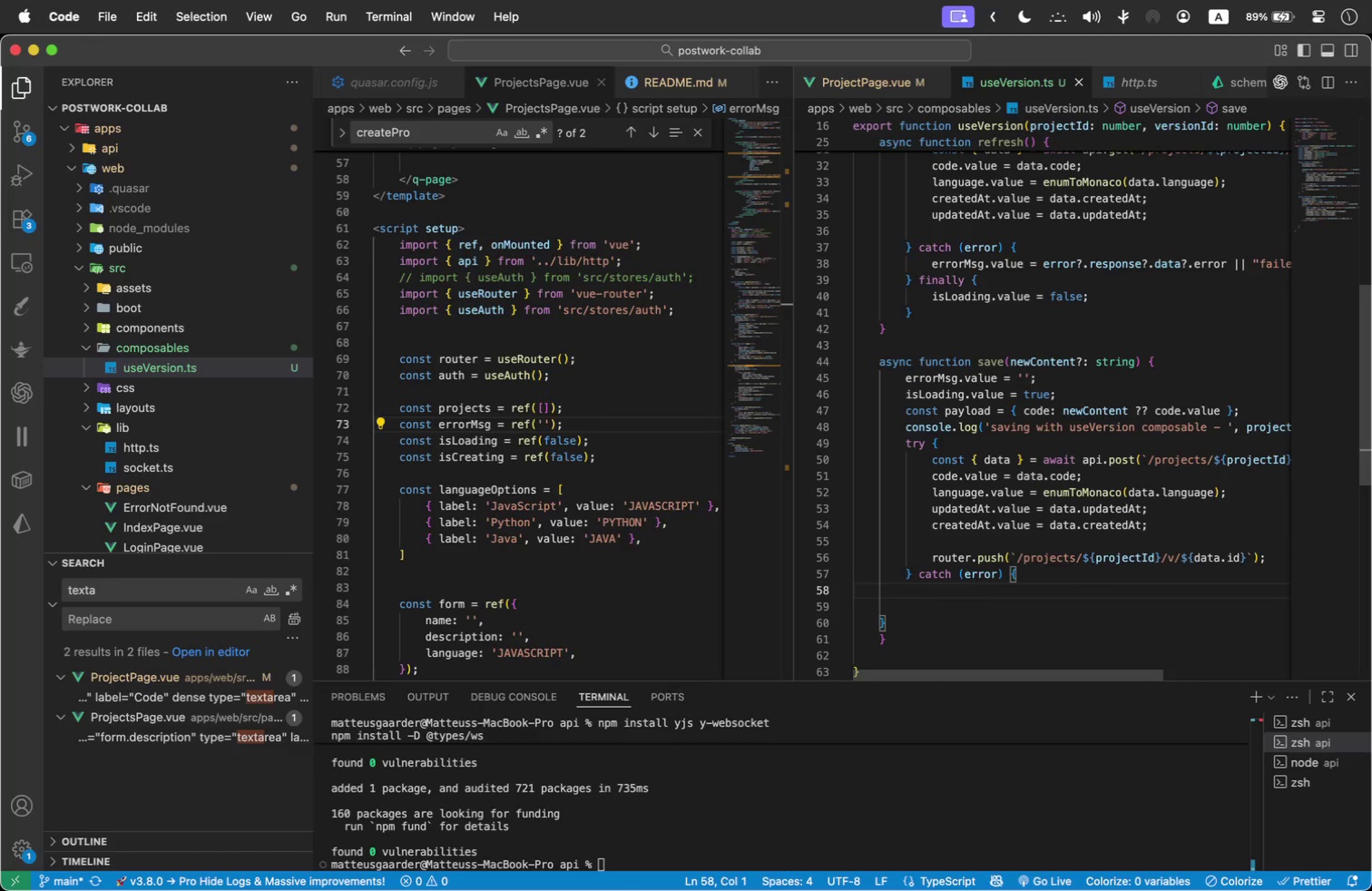 
key(Tab)
 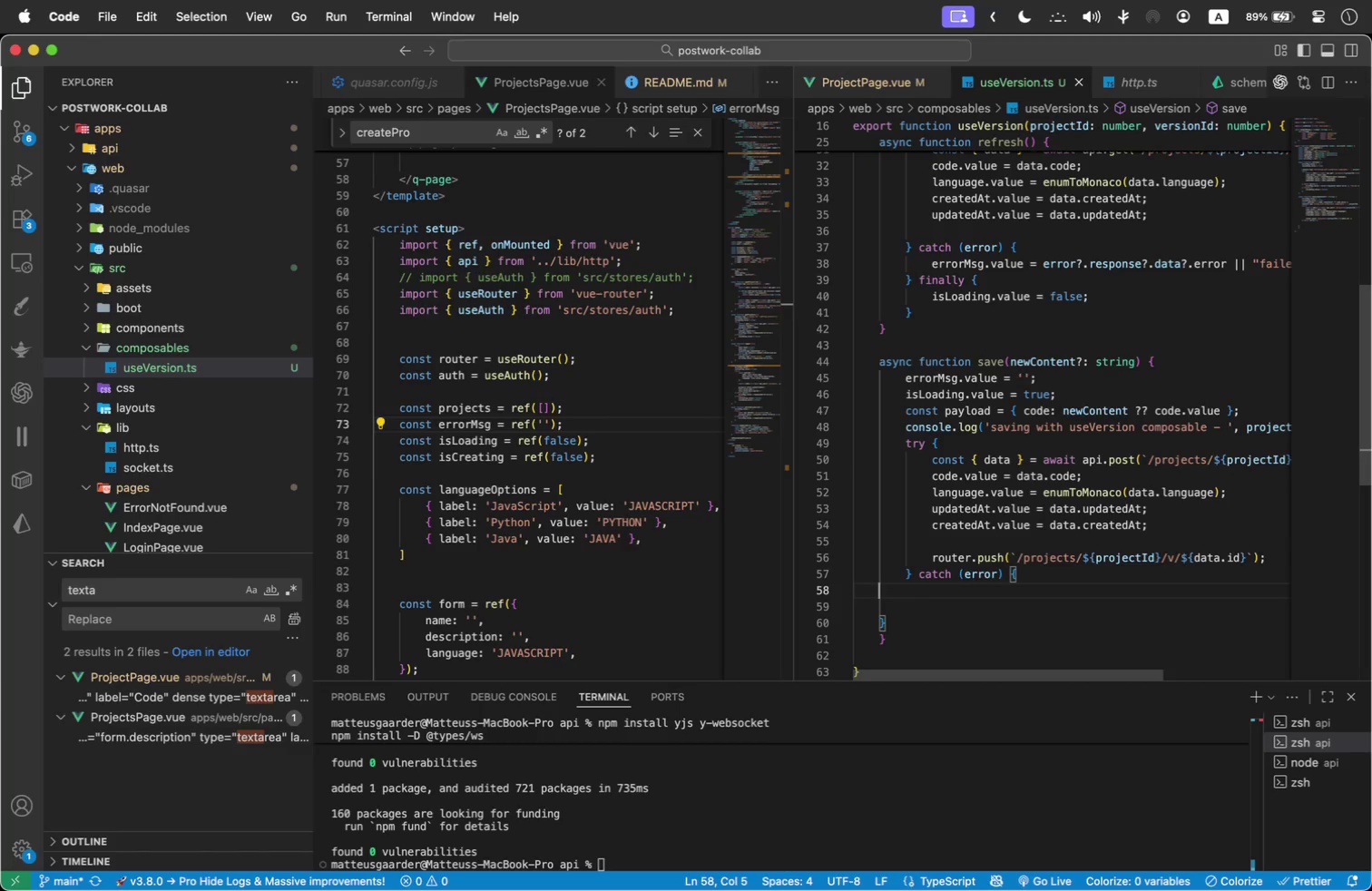 
key(Tab)
 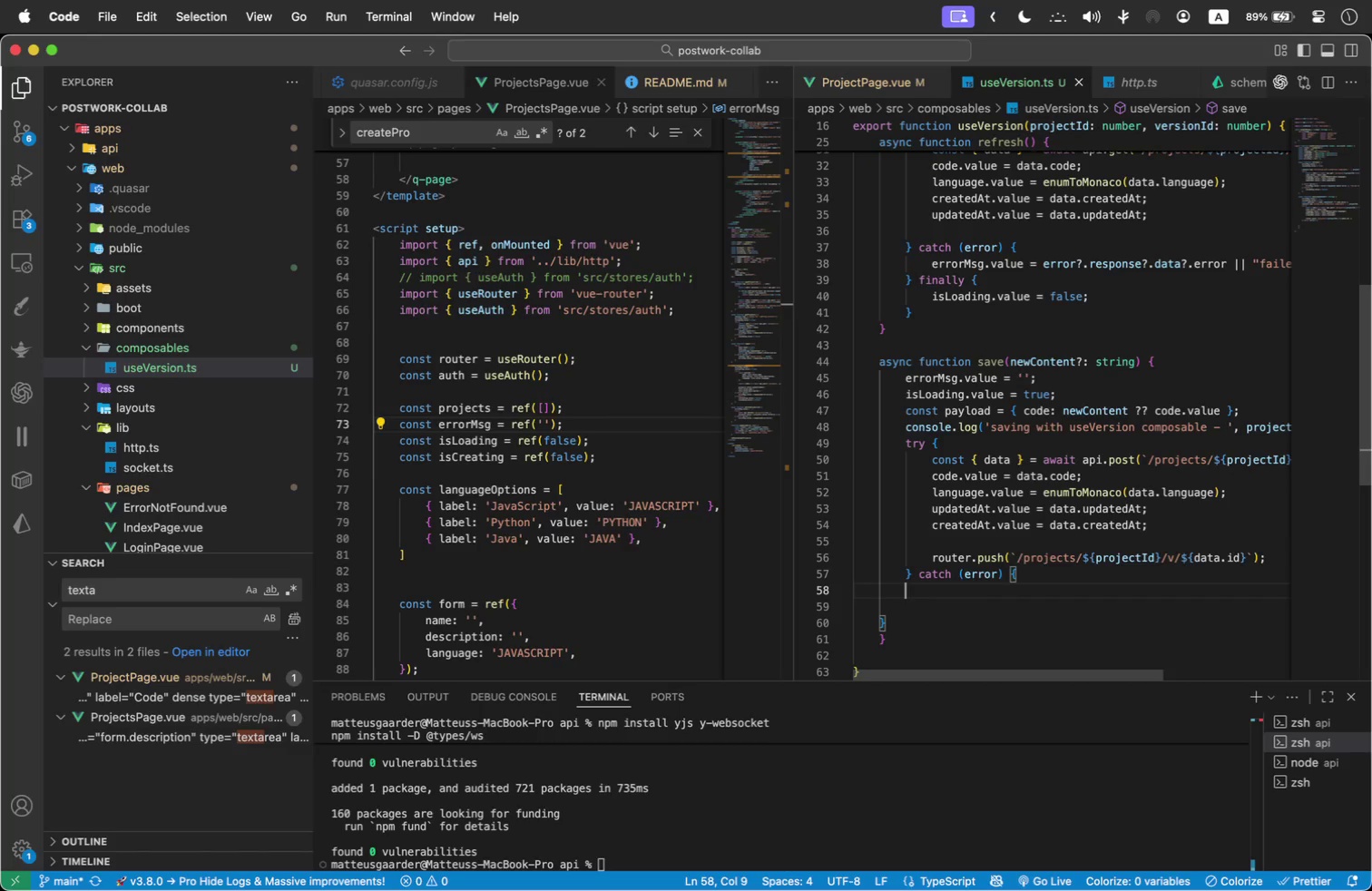 
key(Backspace)
 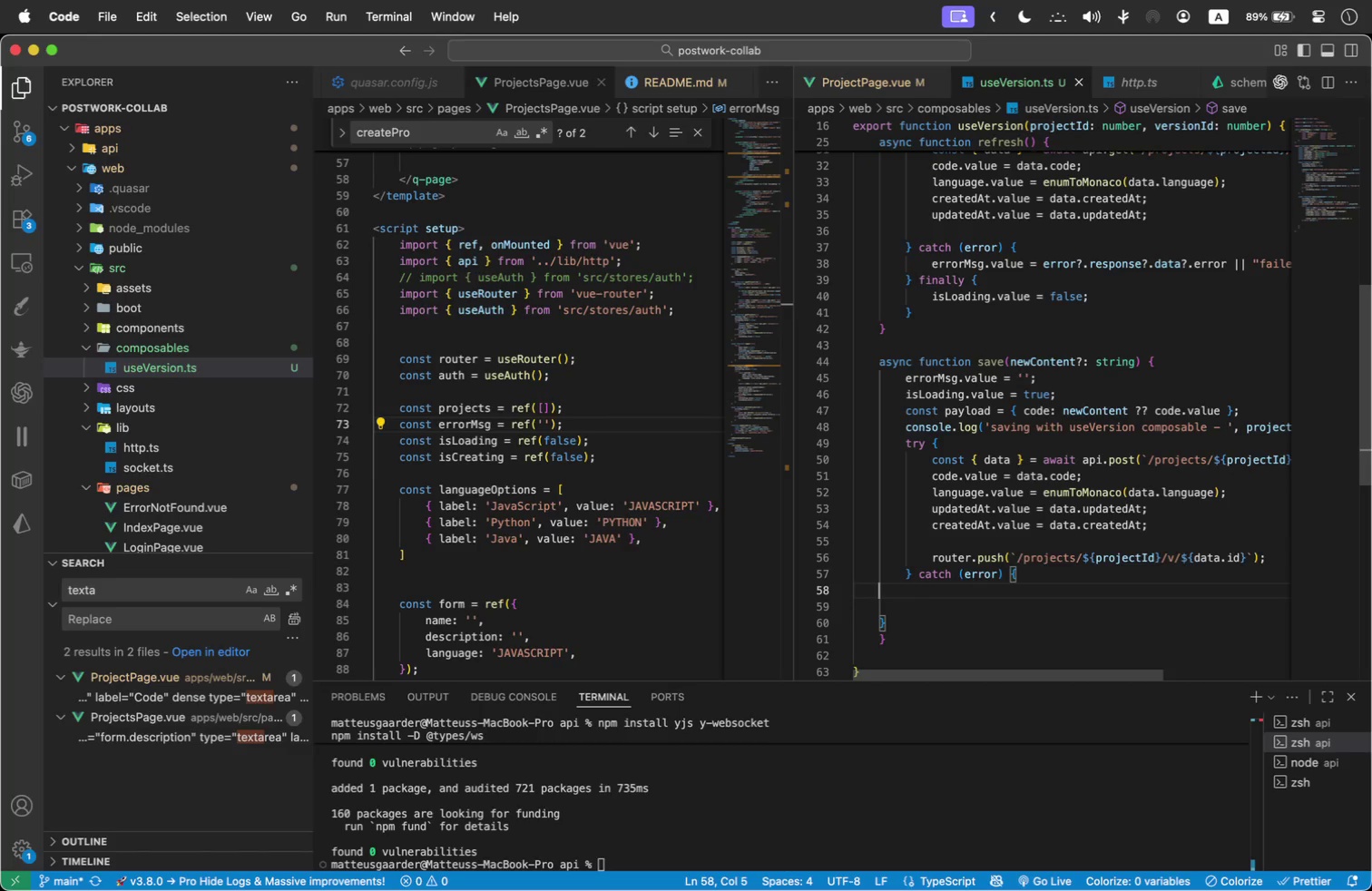 
key(Backspace)
 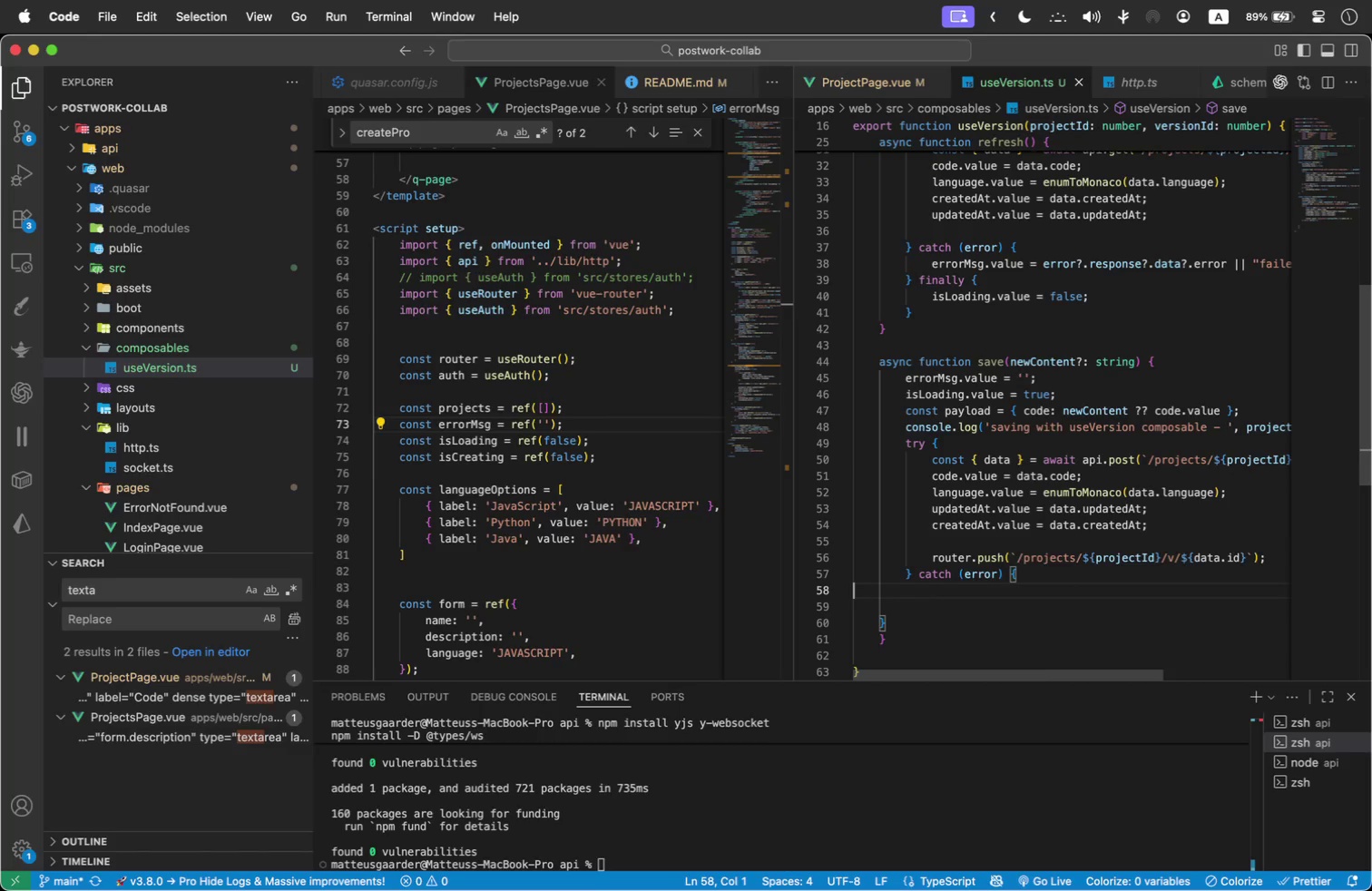 
key(Backspace)
 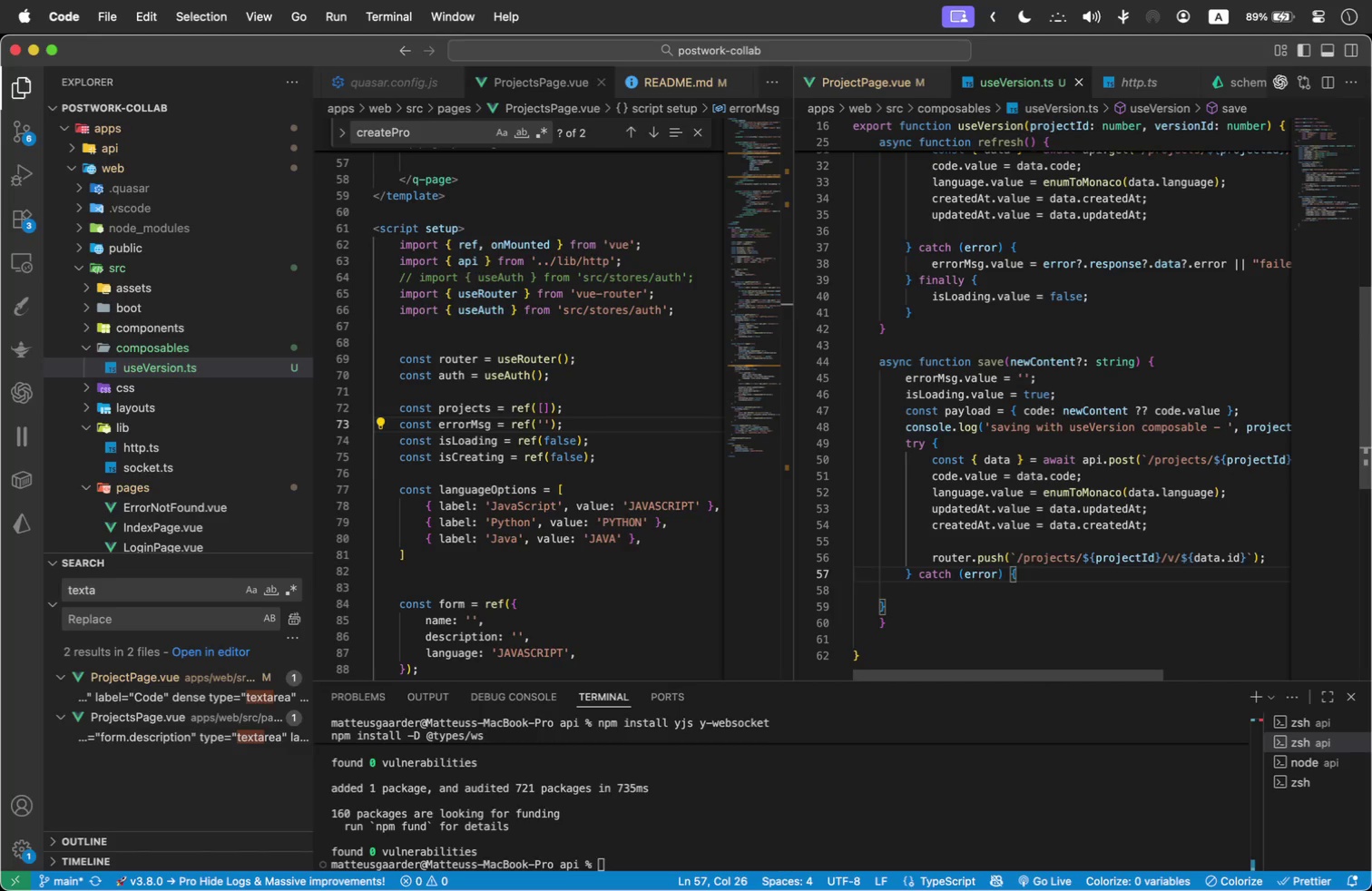 
key(ArrowDown)
 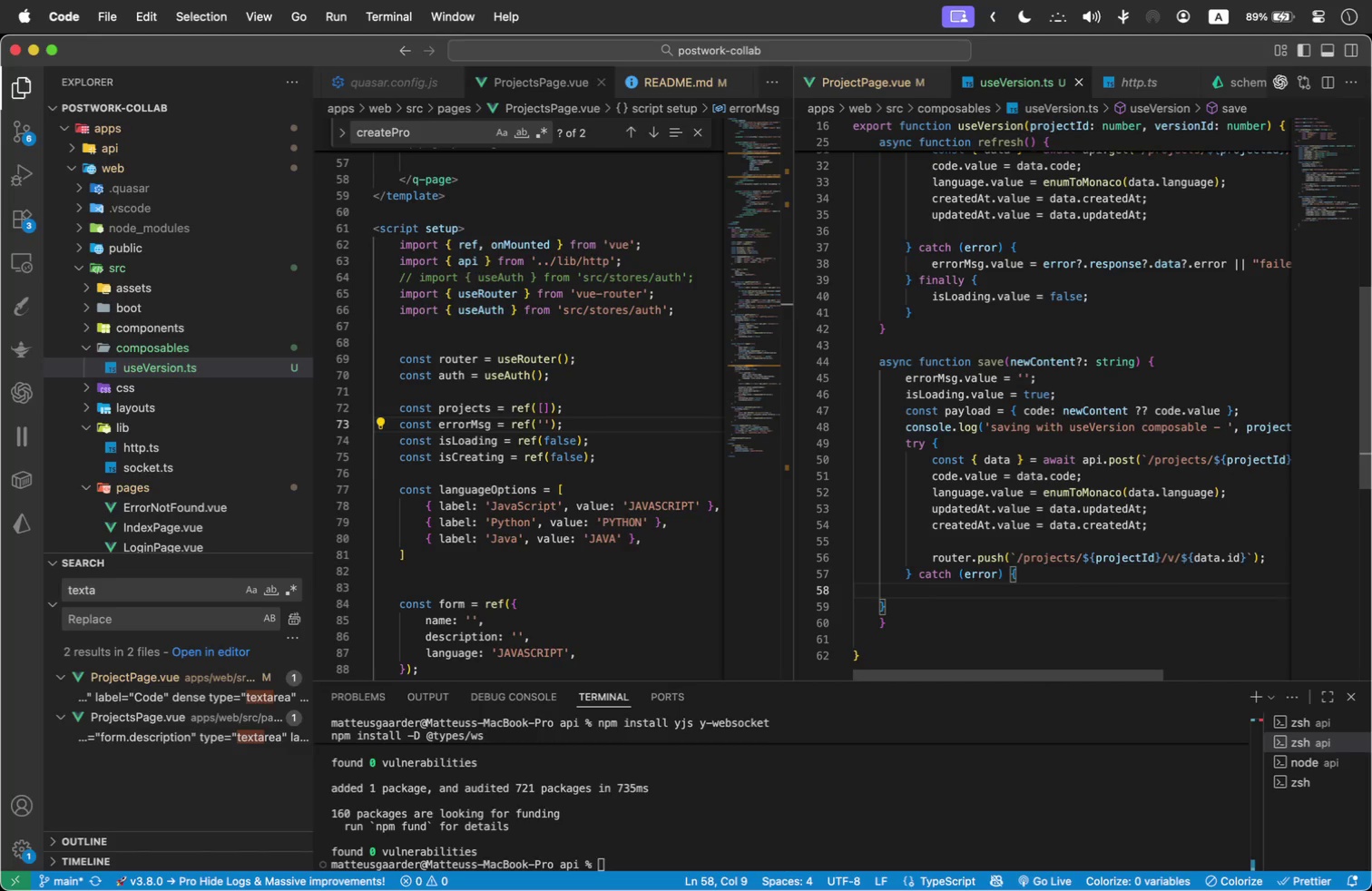 
key(Tab)
 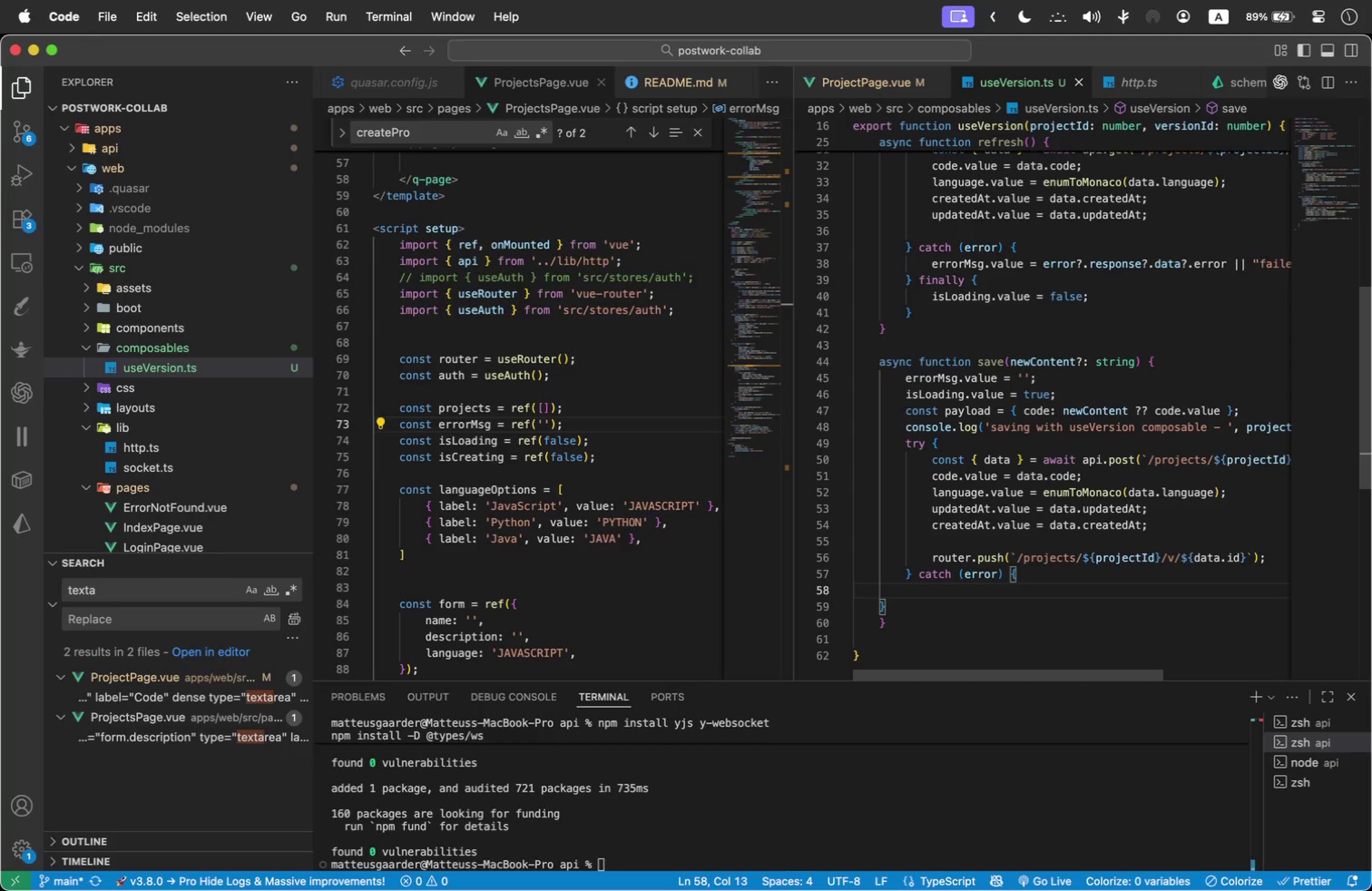 
key(Backspace)
 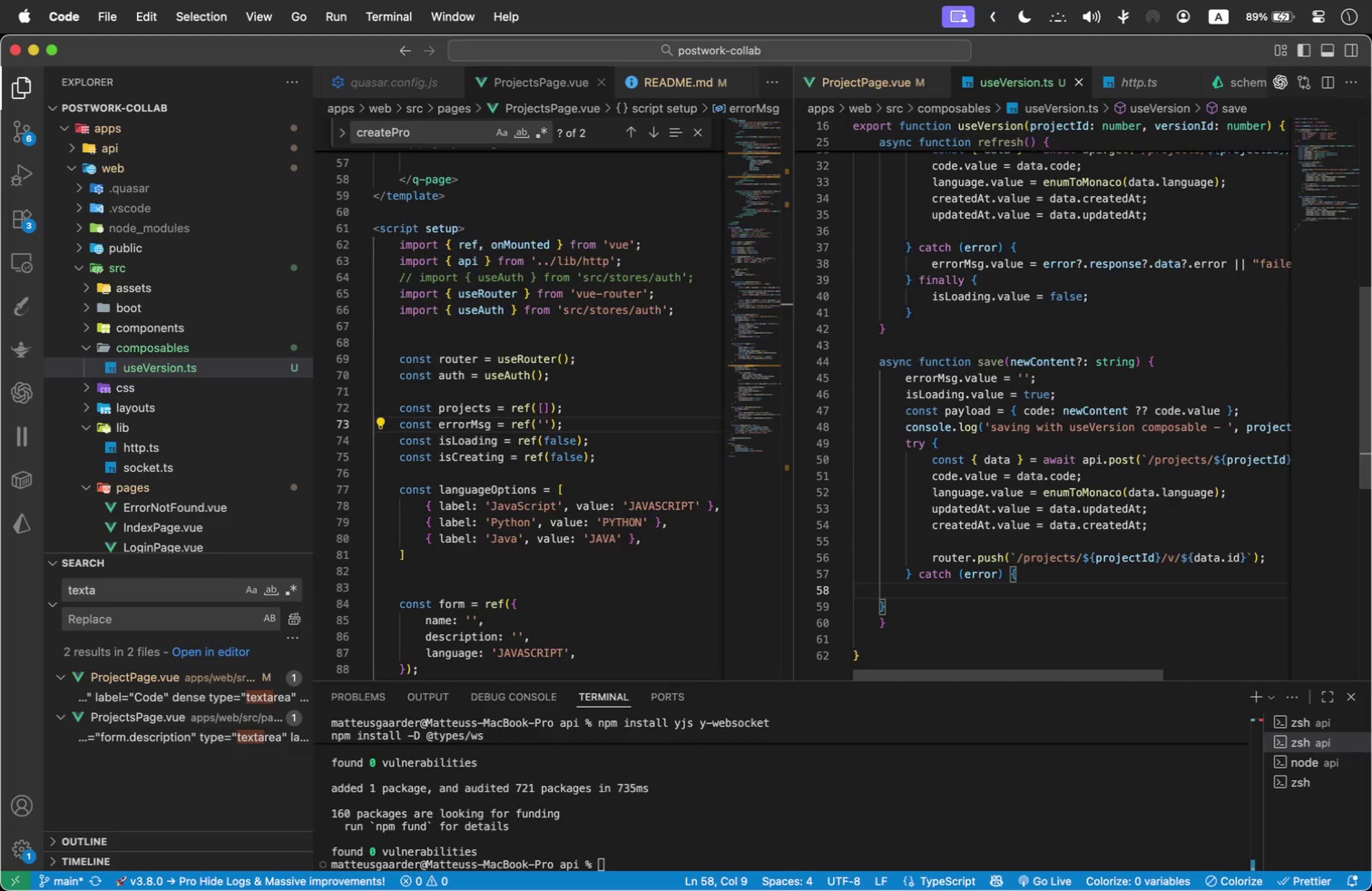 
type(err)
 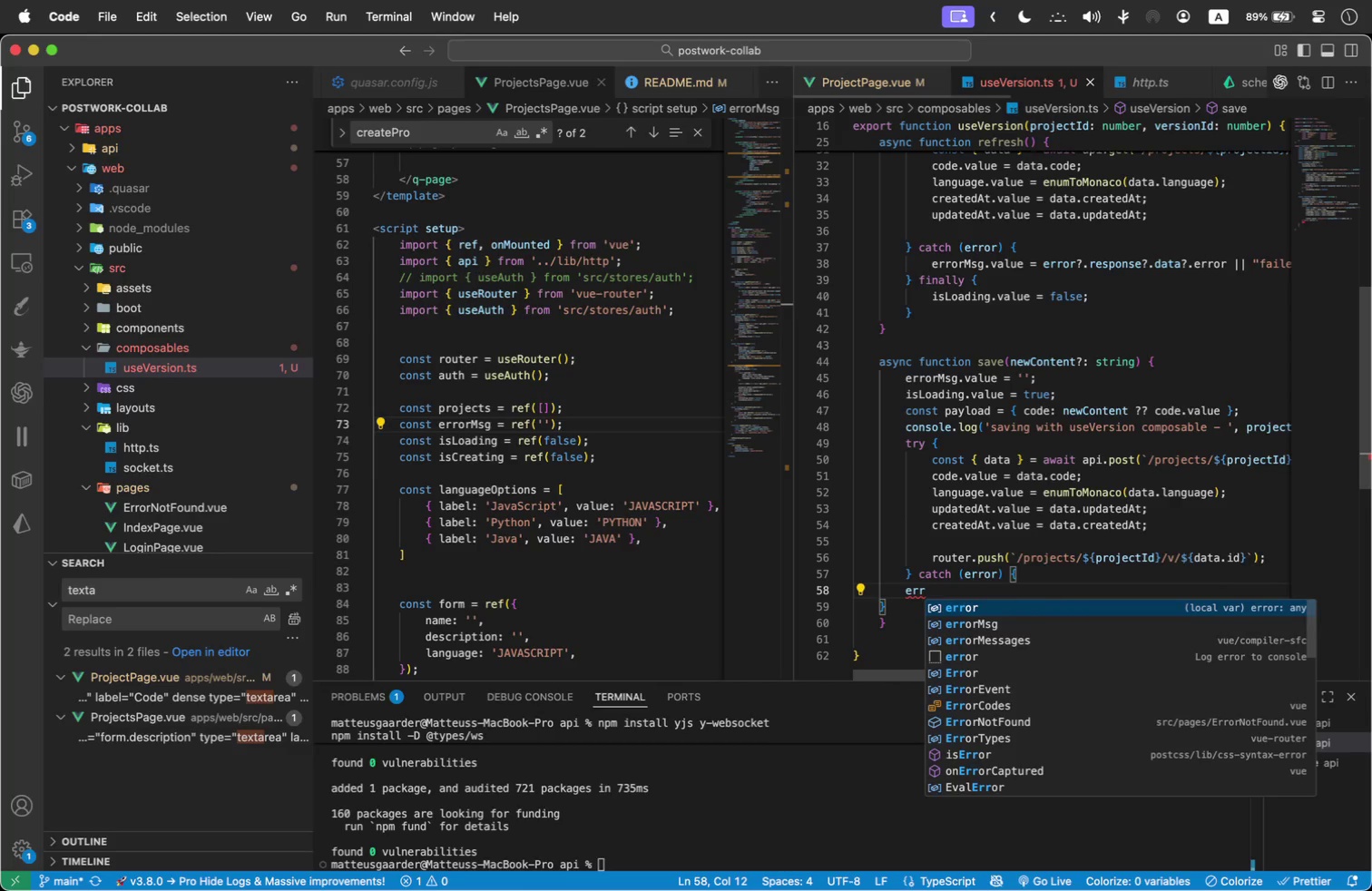 
key(ArrowDown)
 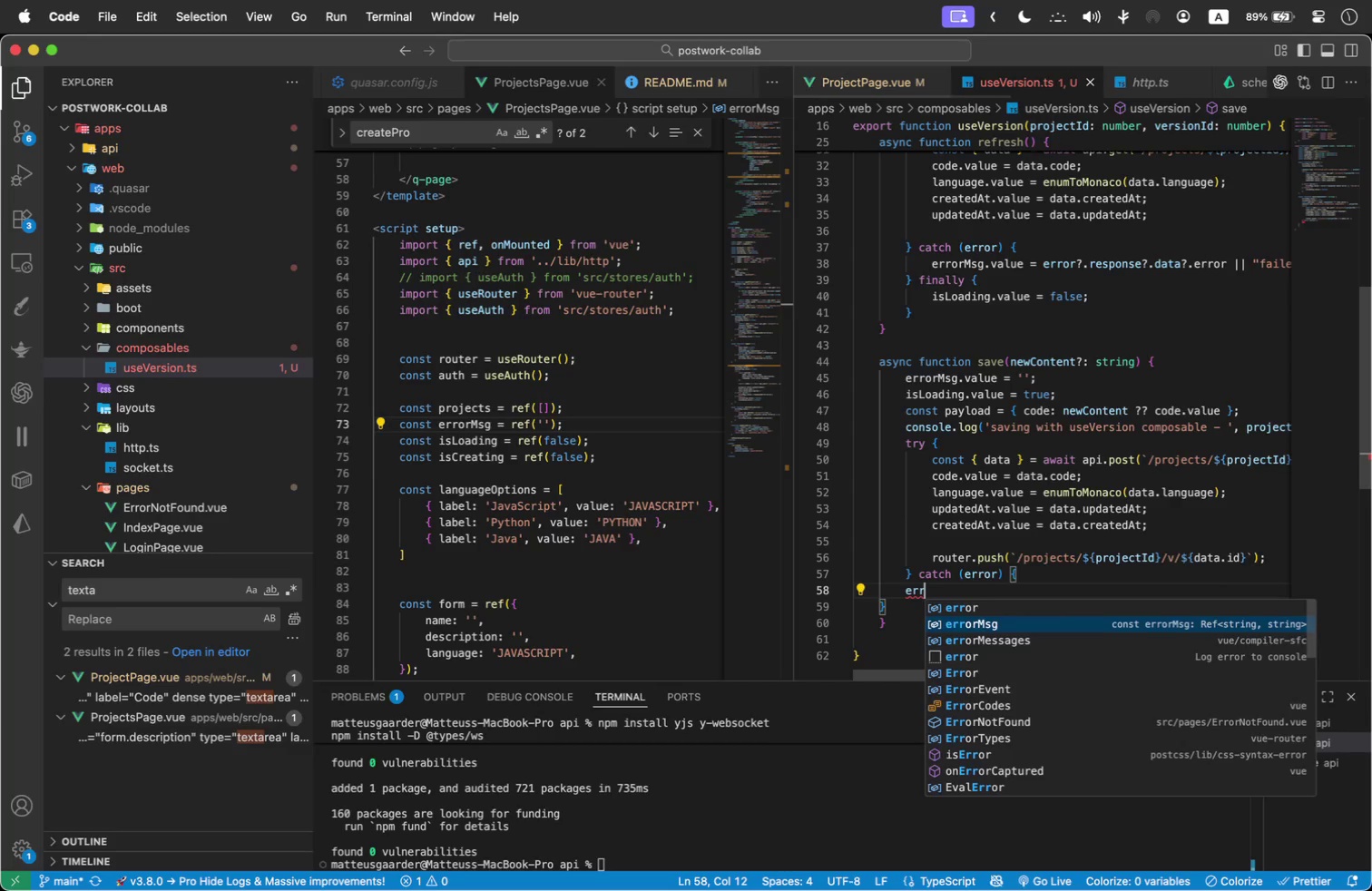 
key(Enter)
 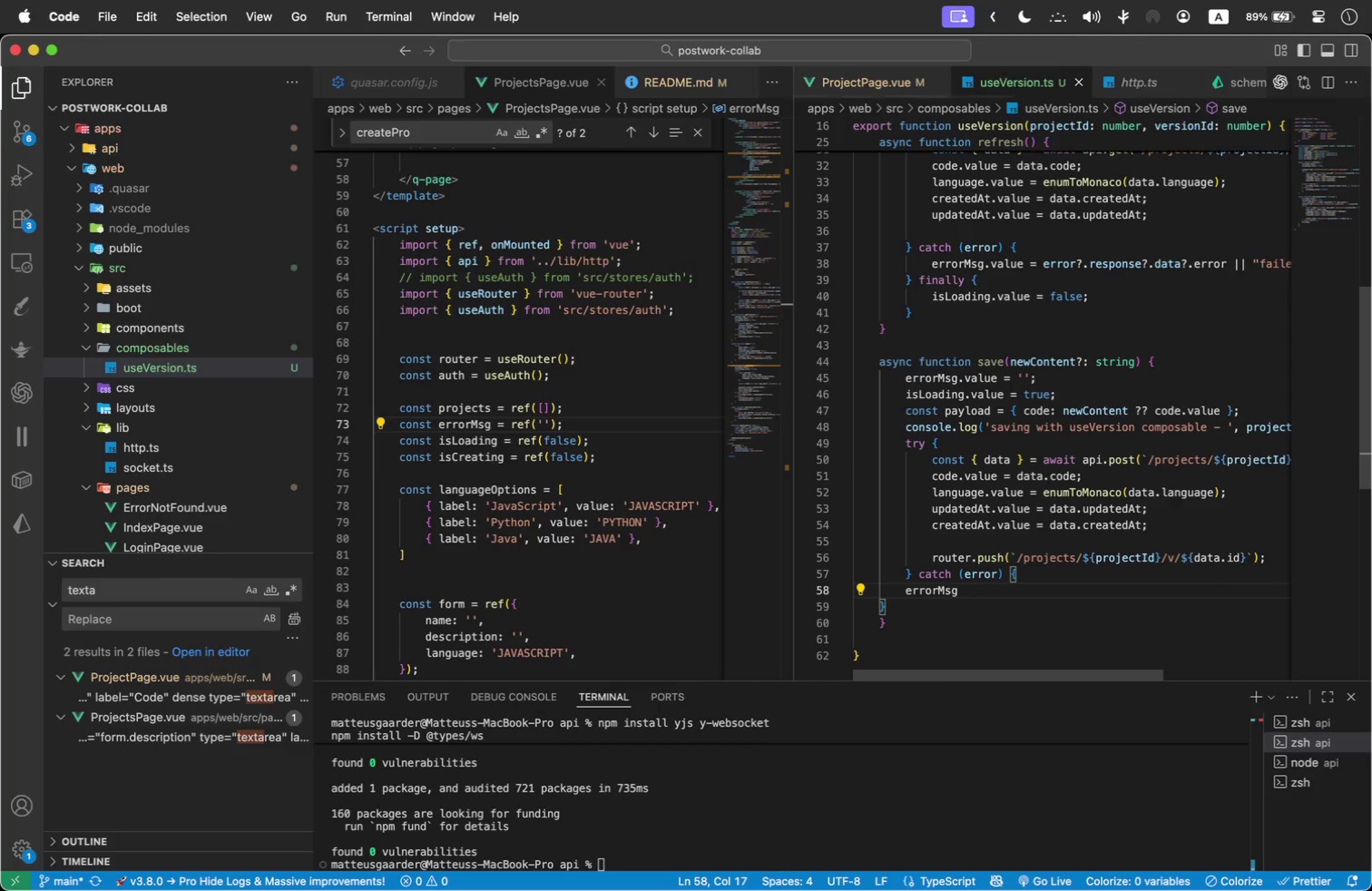 
key(Period)
 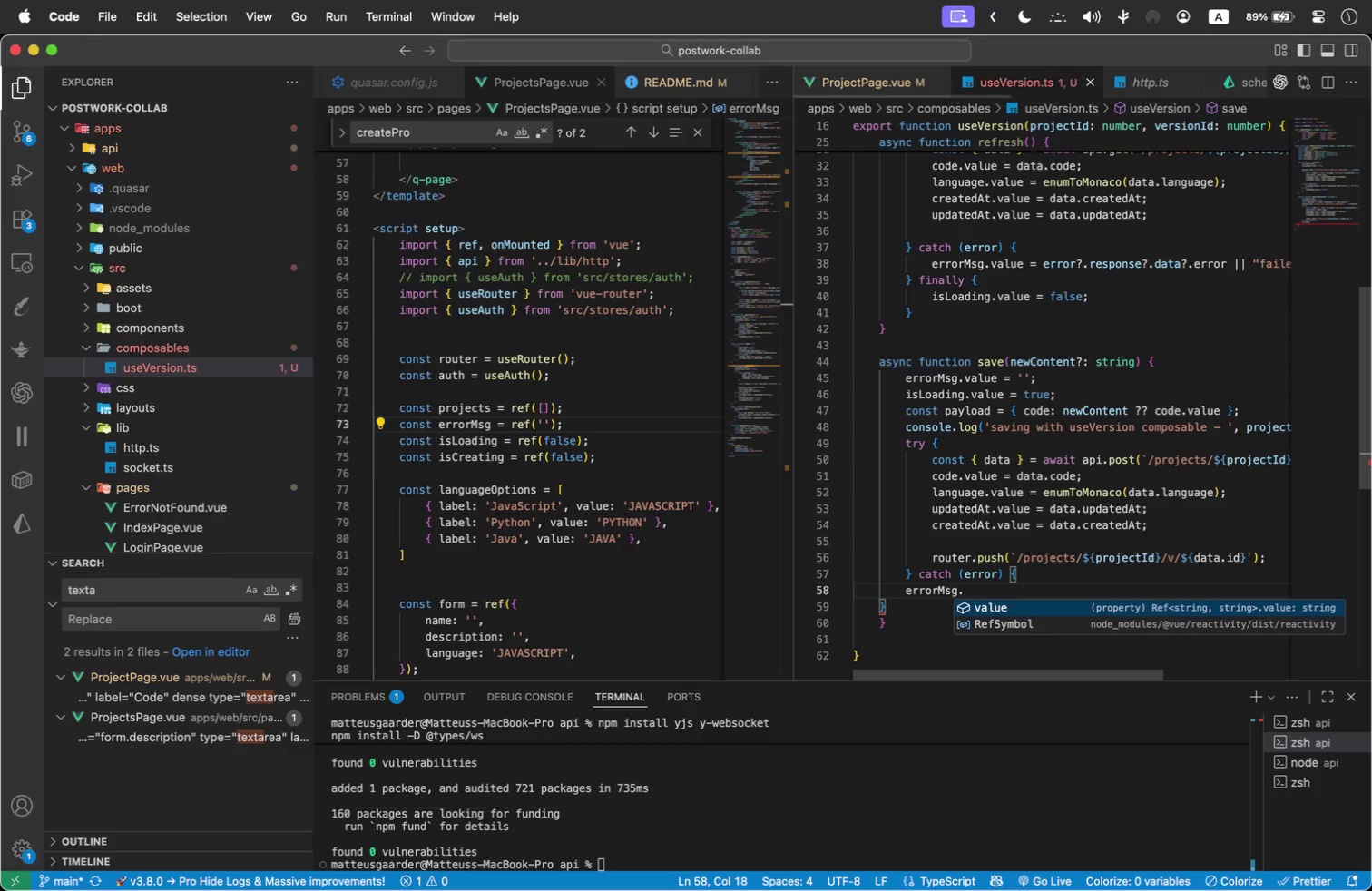 
key(Enter)
 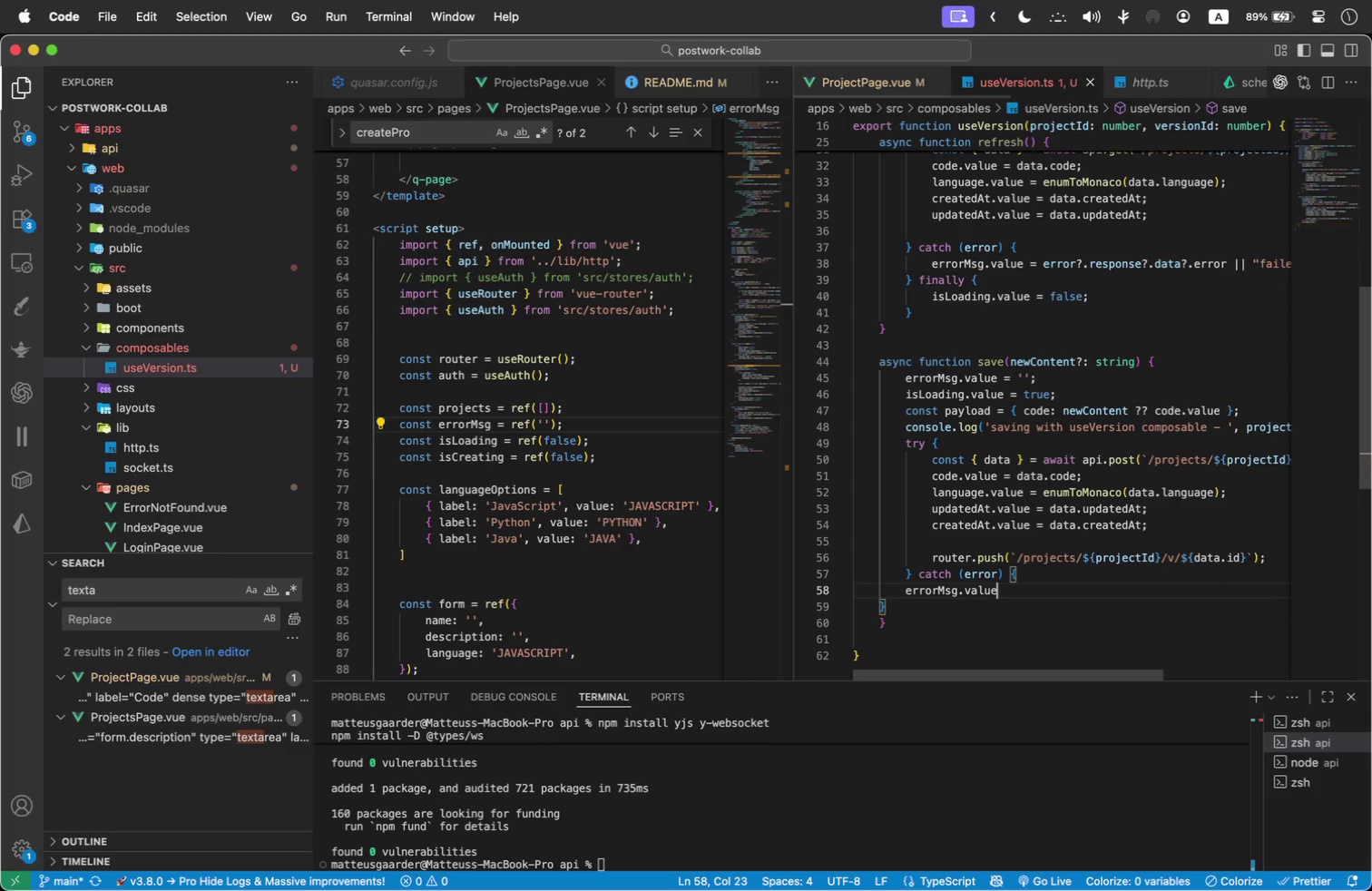 
key(Space)
 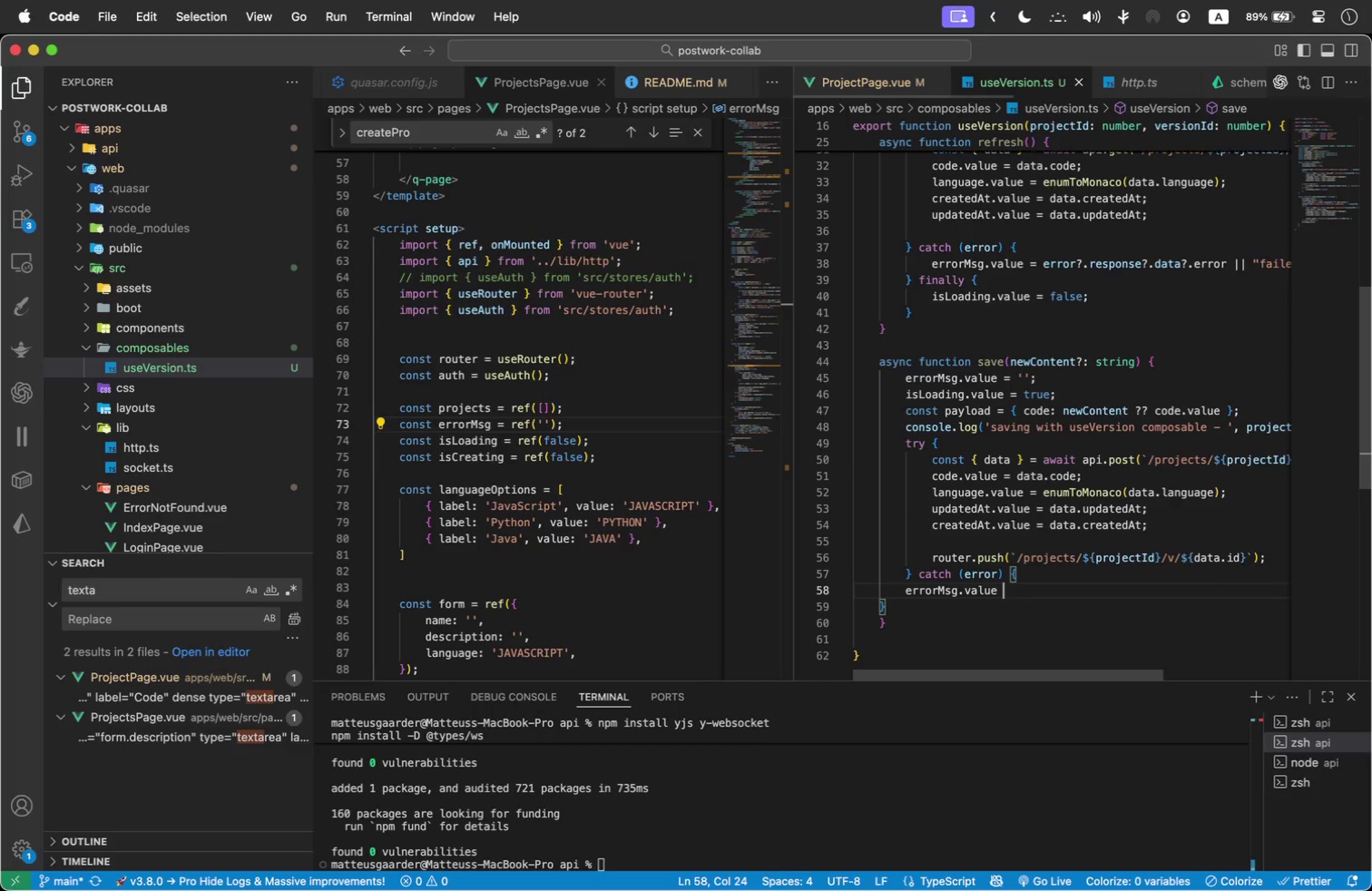 
key(Equal)
 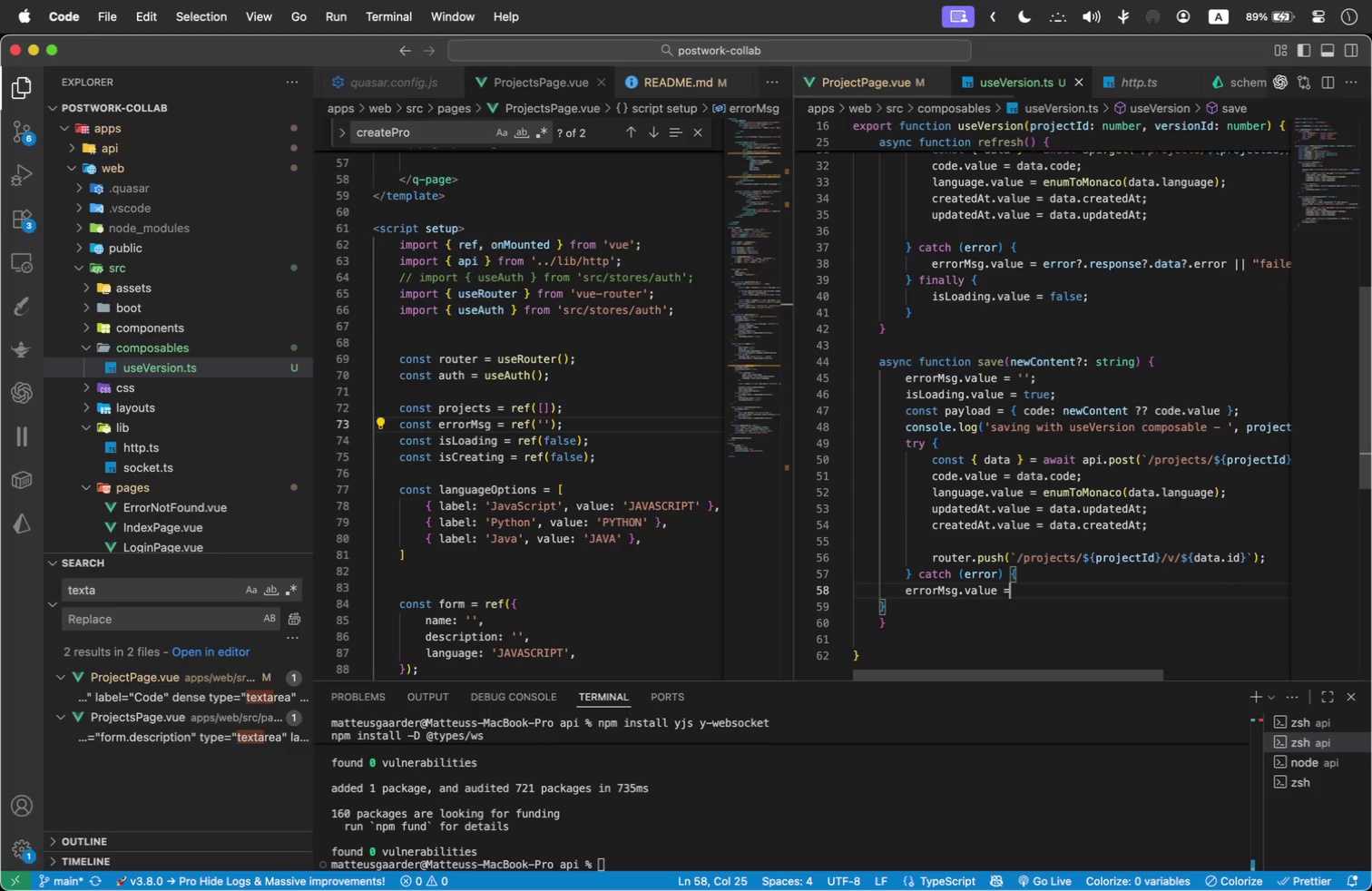 
key(Space)
 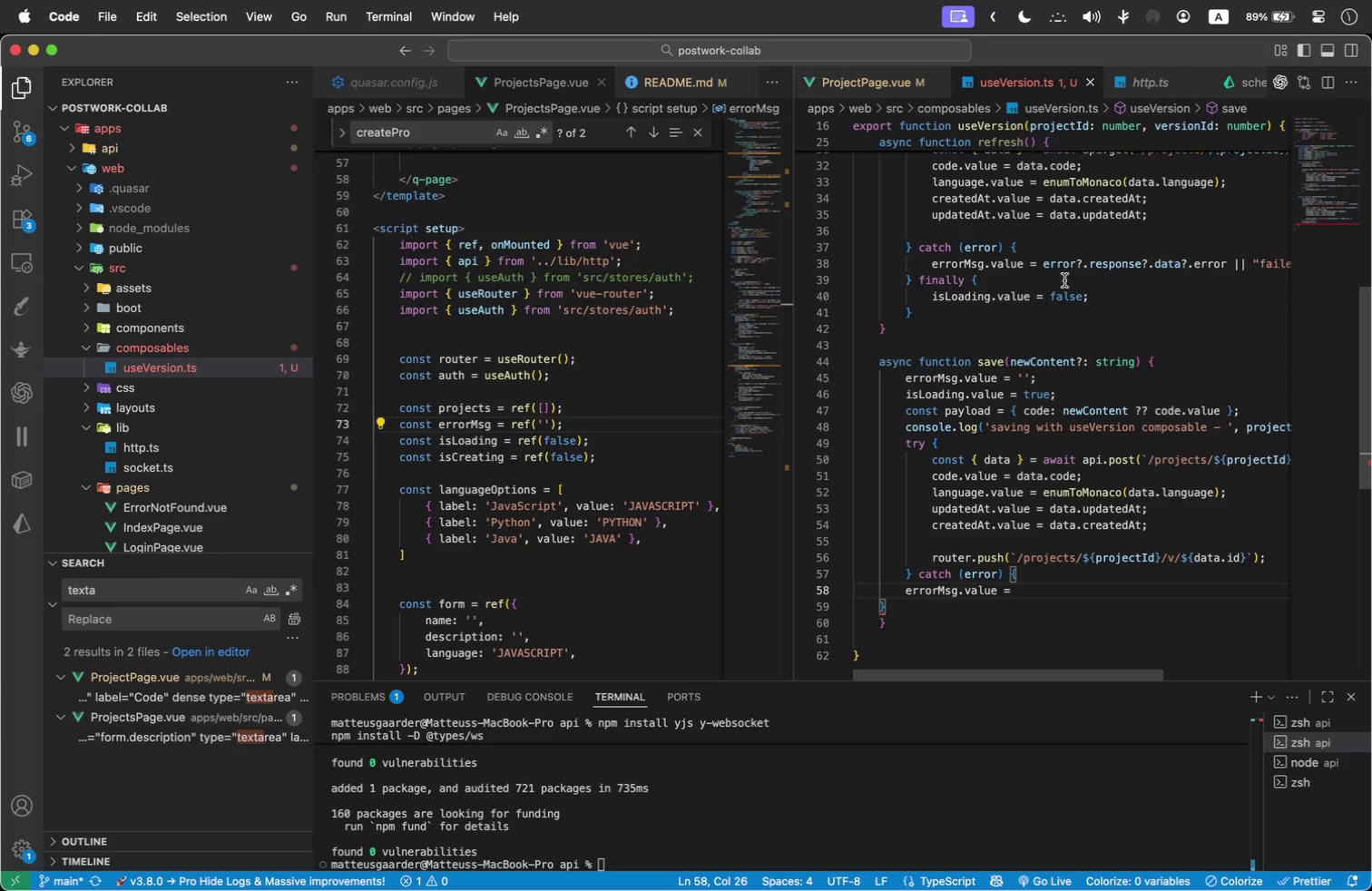 
wait(5.25)
 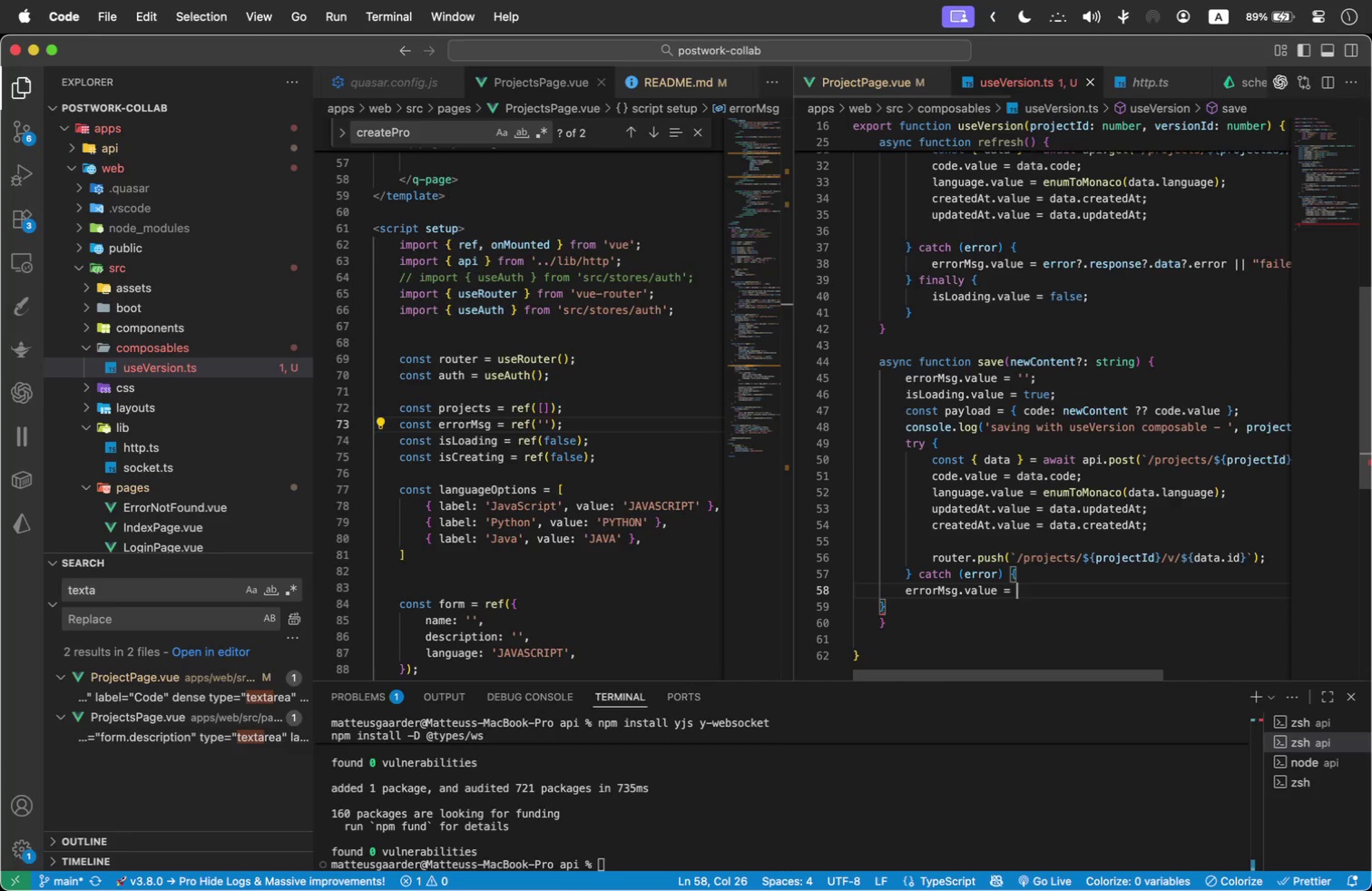 
left_click_drag(start_coordinate=[1042, 267], to_coordinate=[1288, 262])
 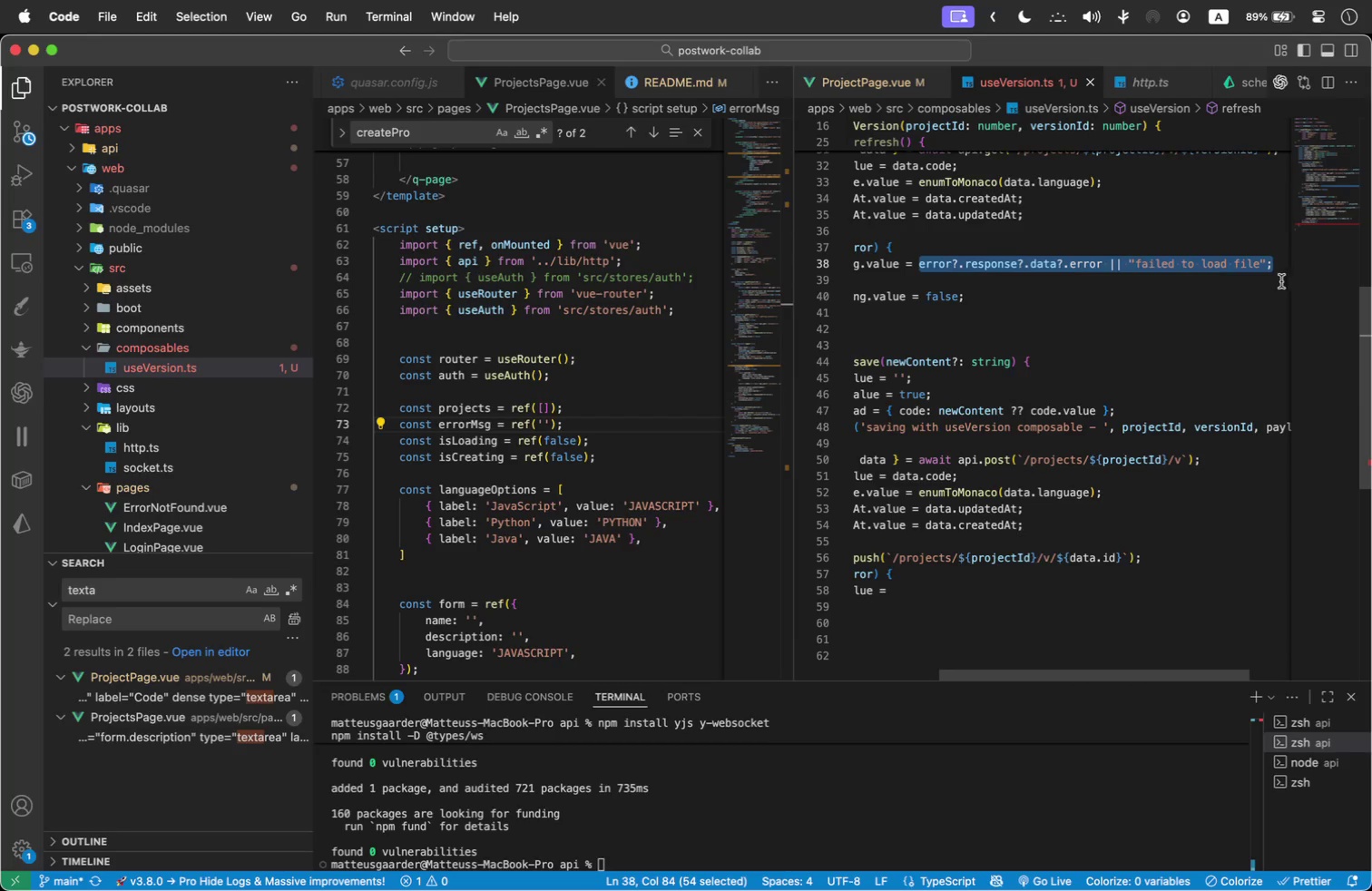 
key(Meta+C)
 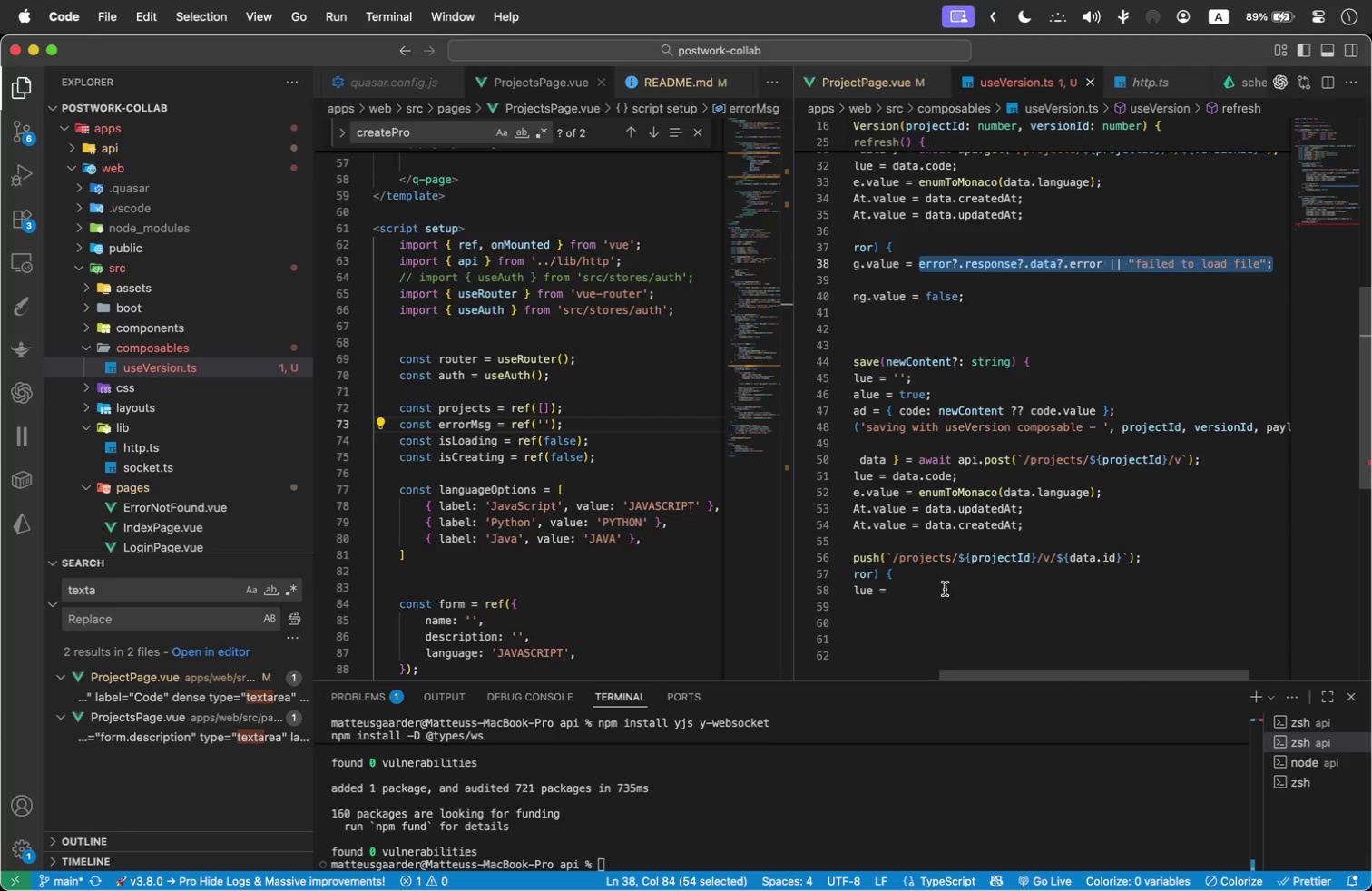 
left_click([945, 589])
 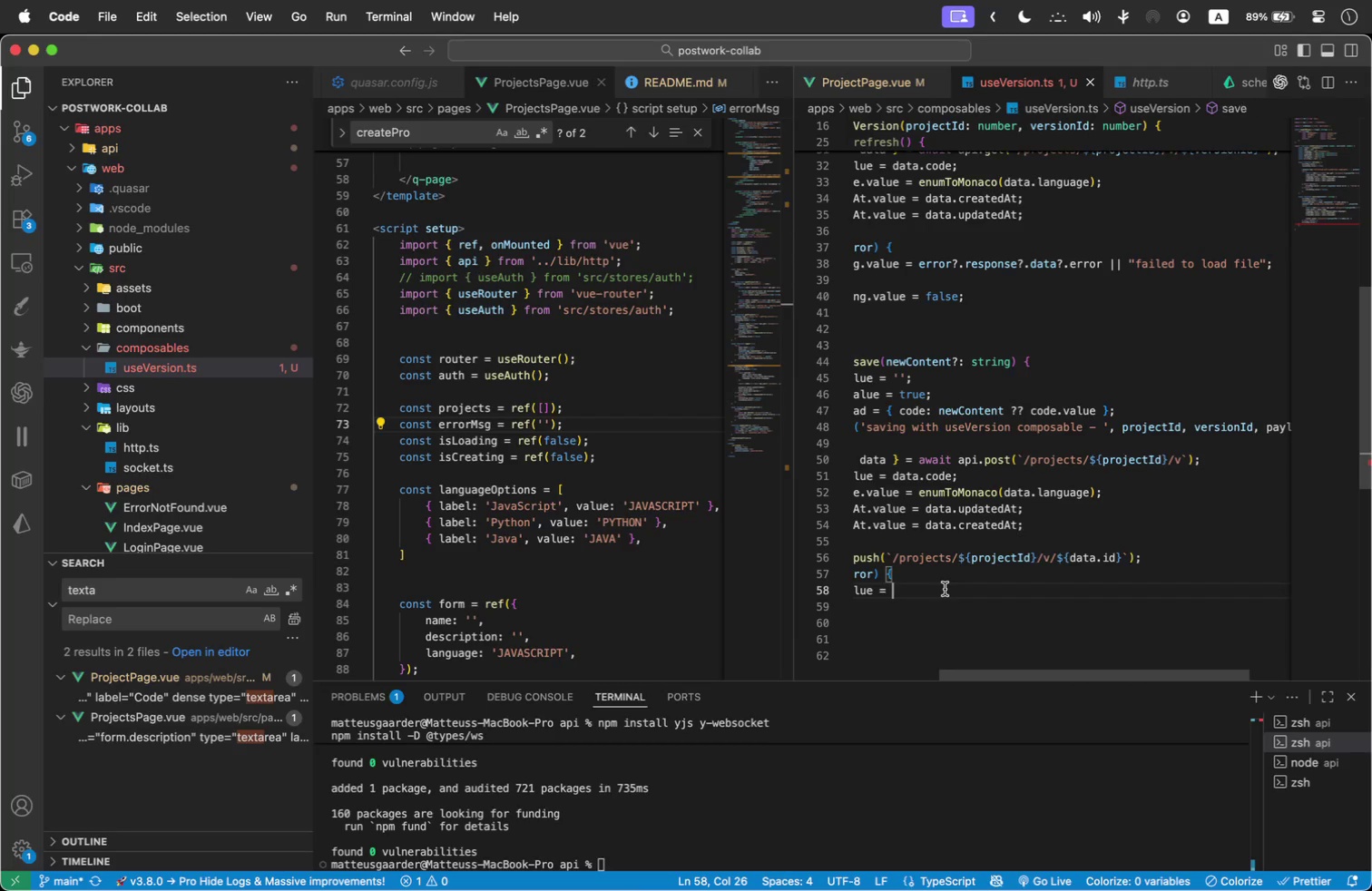 
key(Meta+V)
 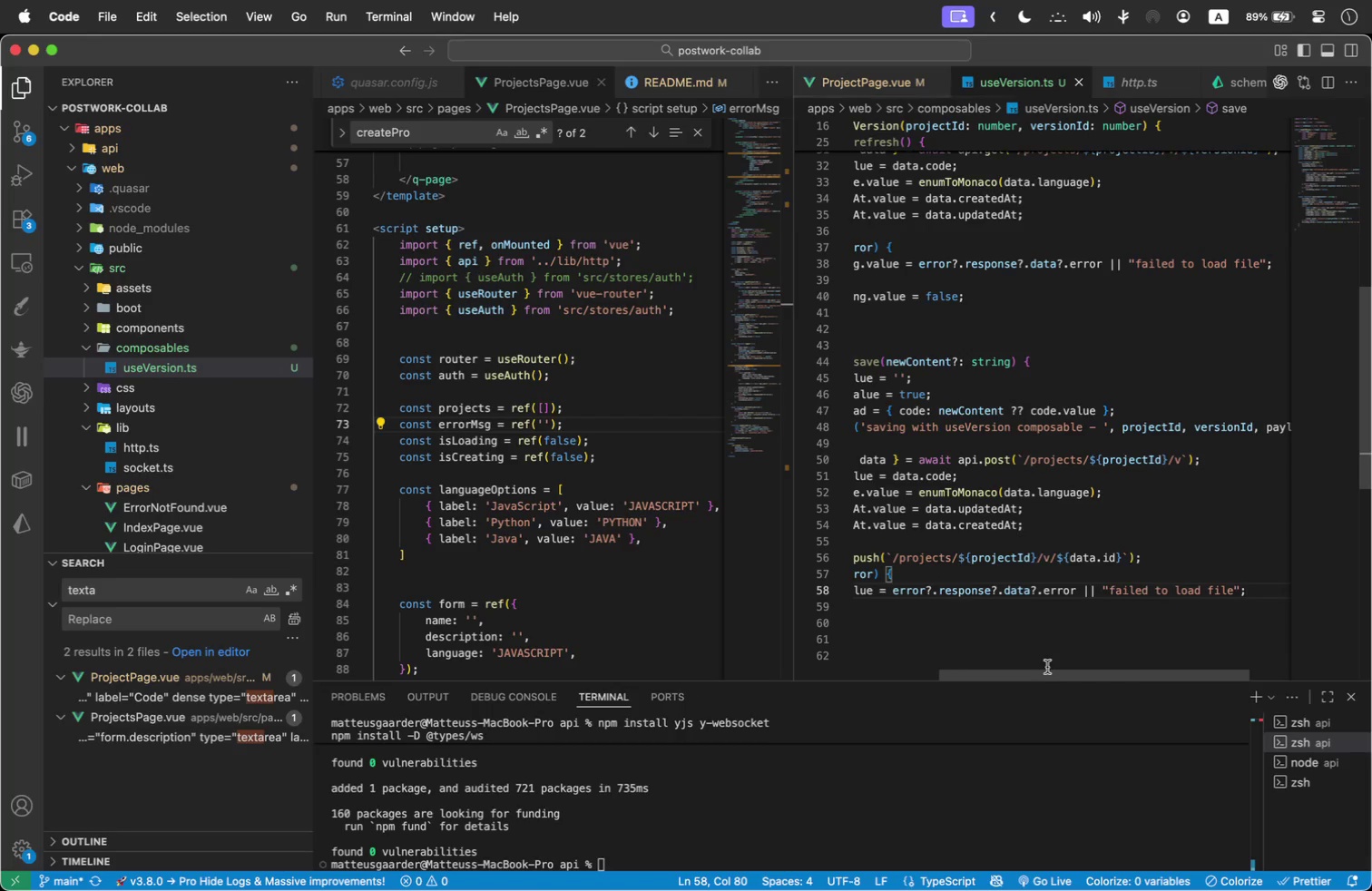 
left_click_drag(start_coordinate=[1037, 671], to_coordinate=[1015, 675])
 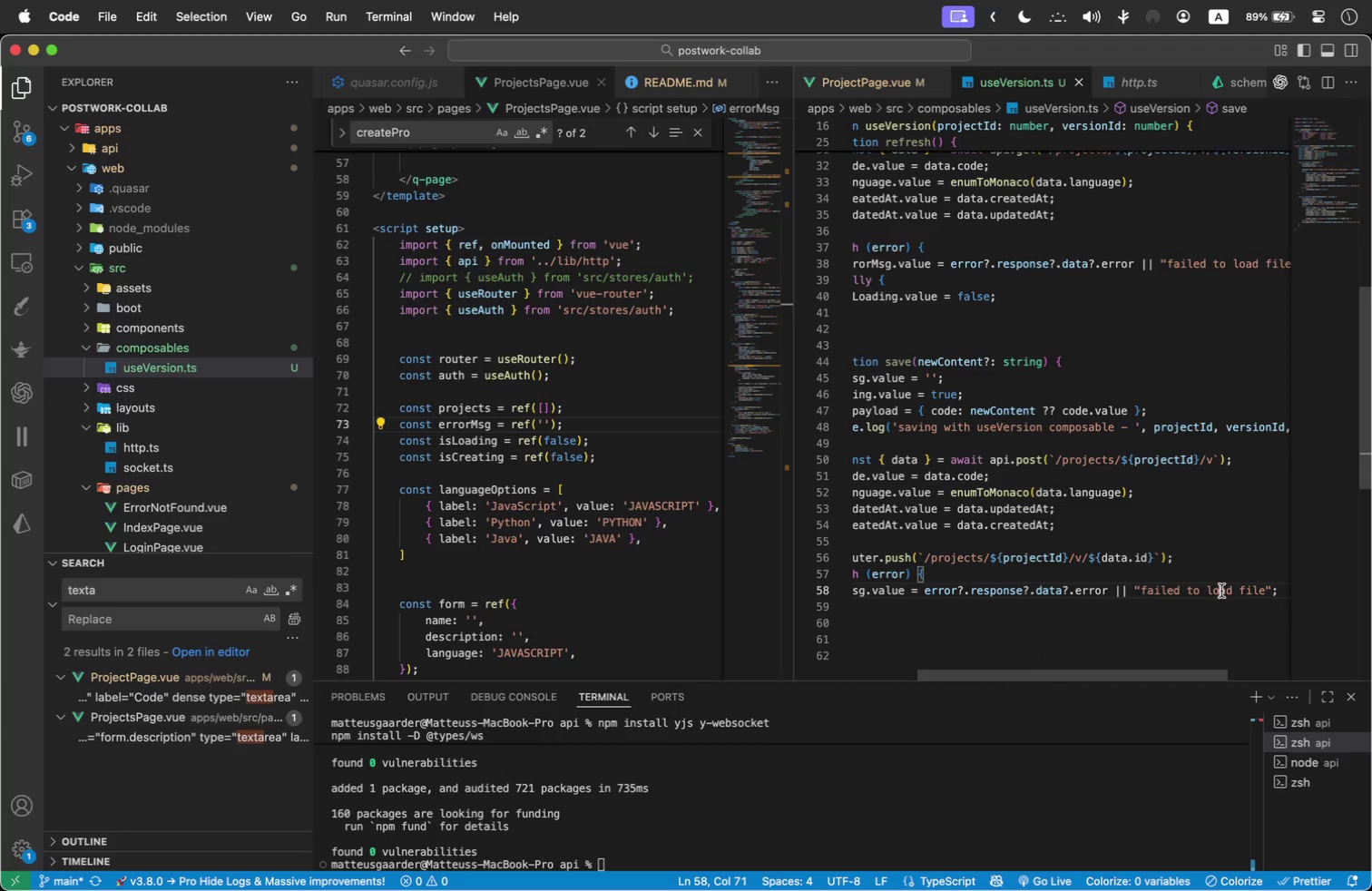 
double_click([1221, 591])
 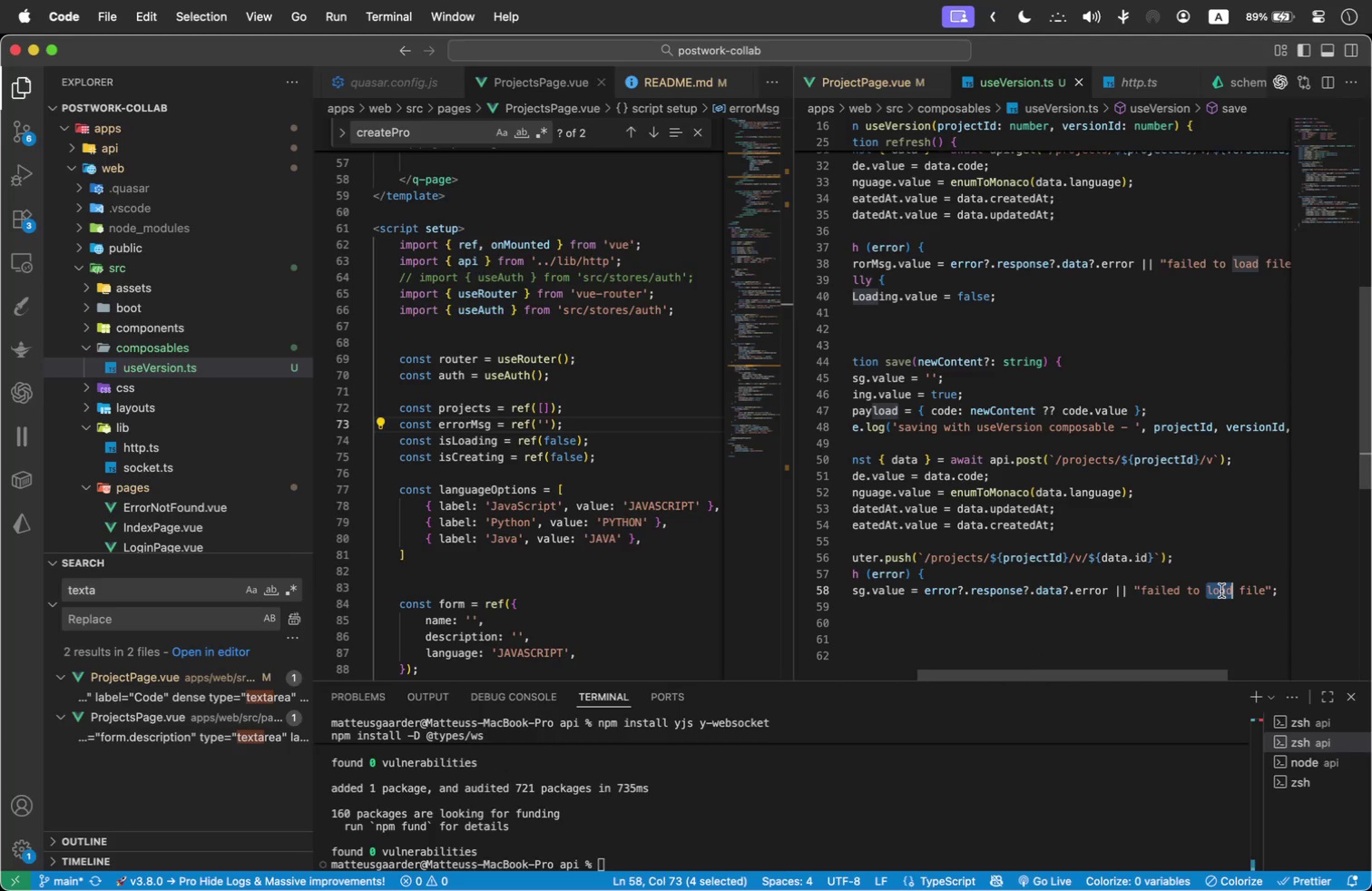 
type(save)
 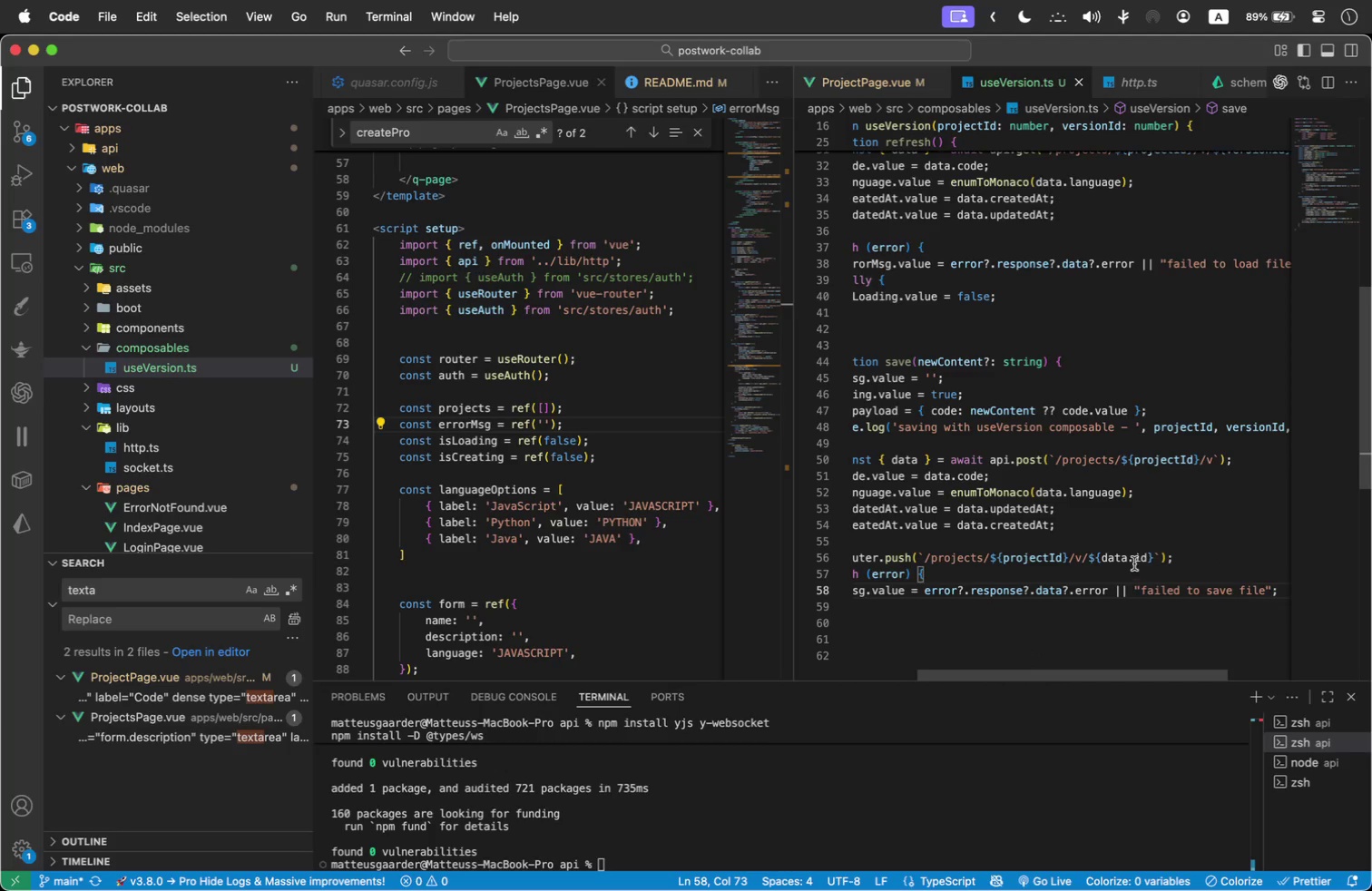 
left_click([1132, 561])
 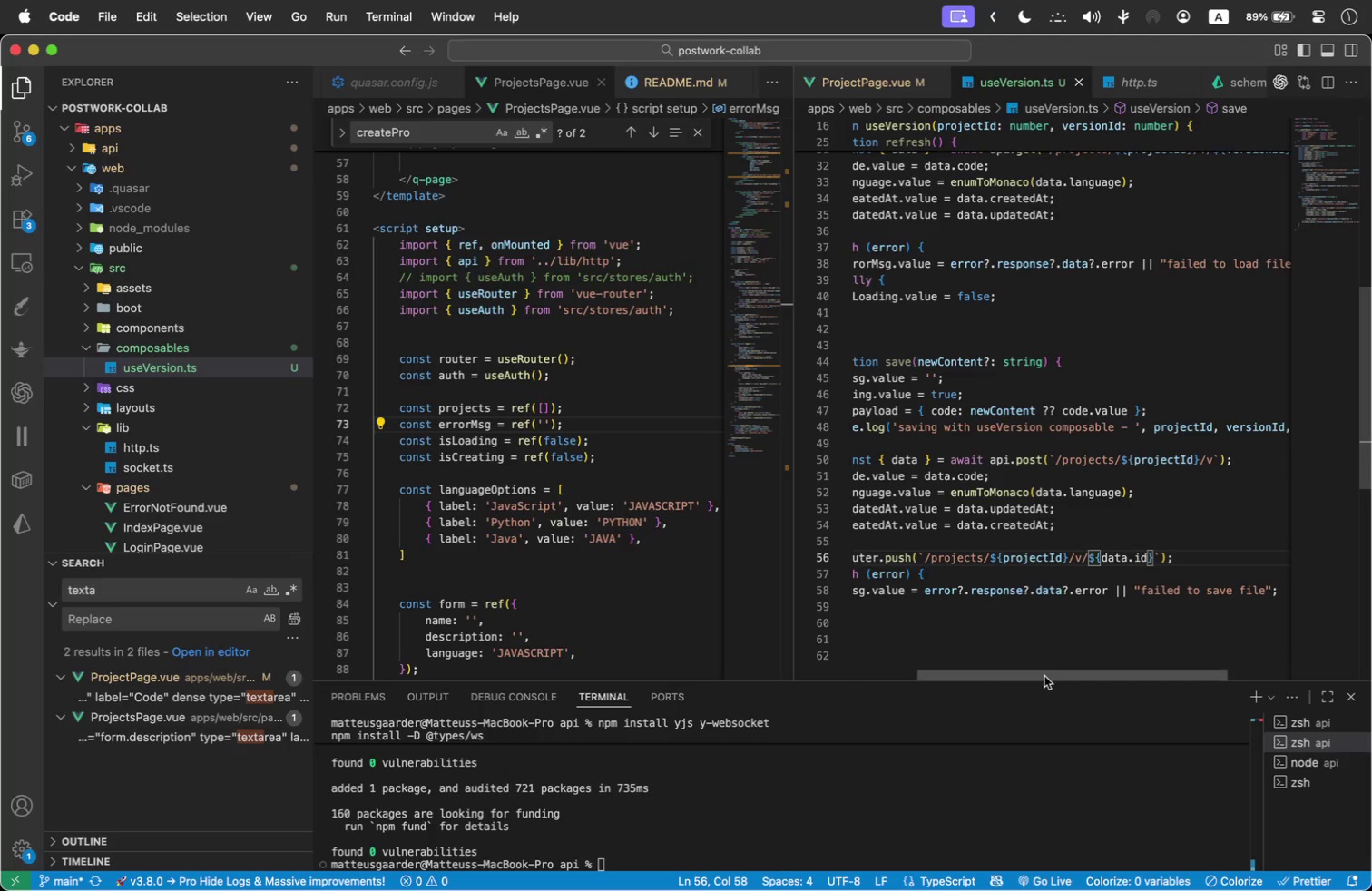 
left_click_drag(start_coordinate=[1044, 675], to_coordinate=[971, 679])
 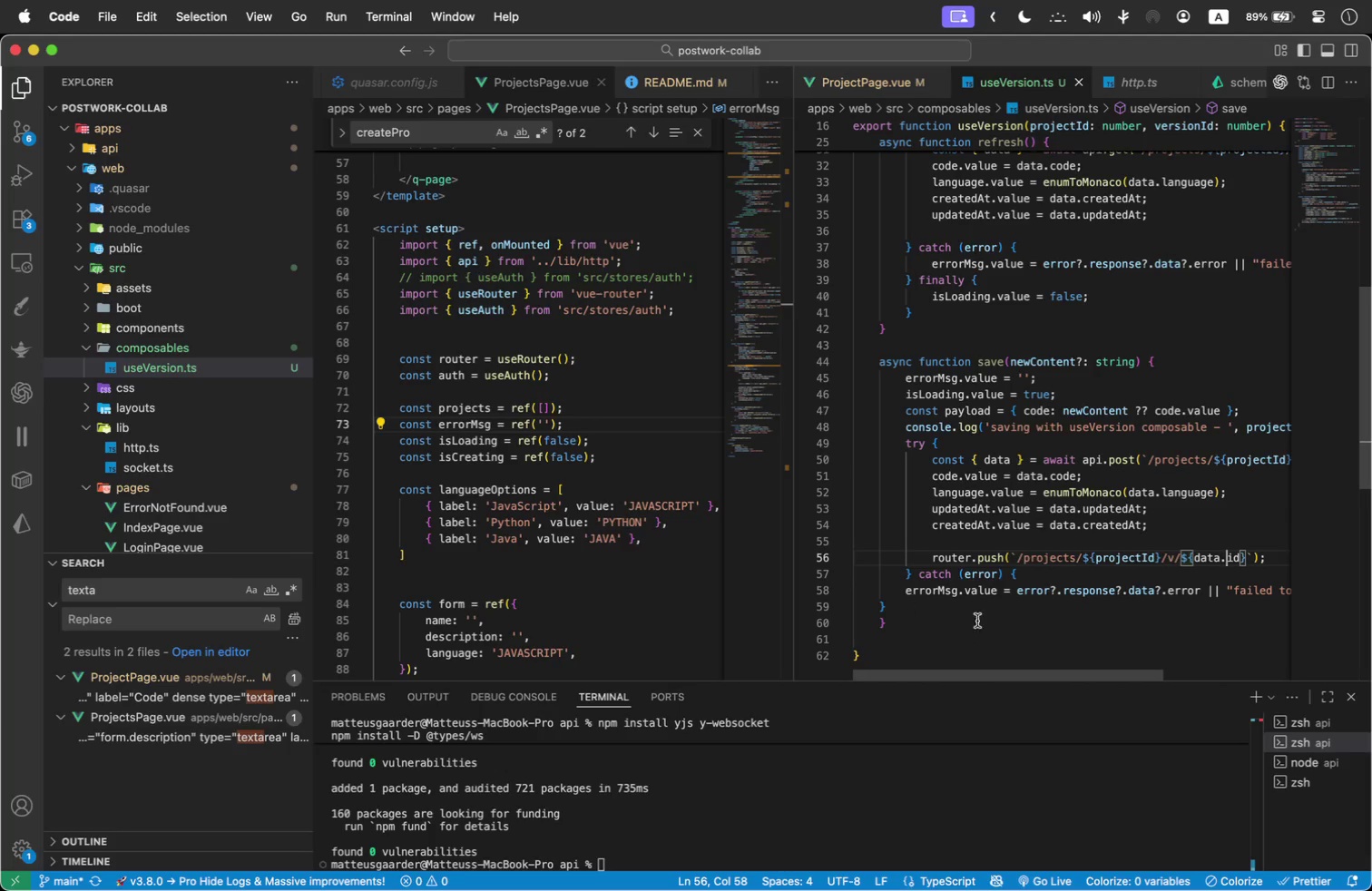 
left_click([926, 608])
 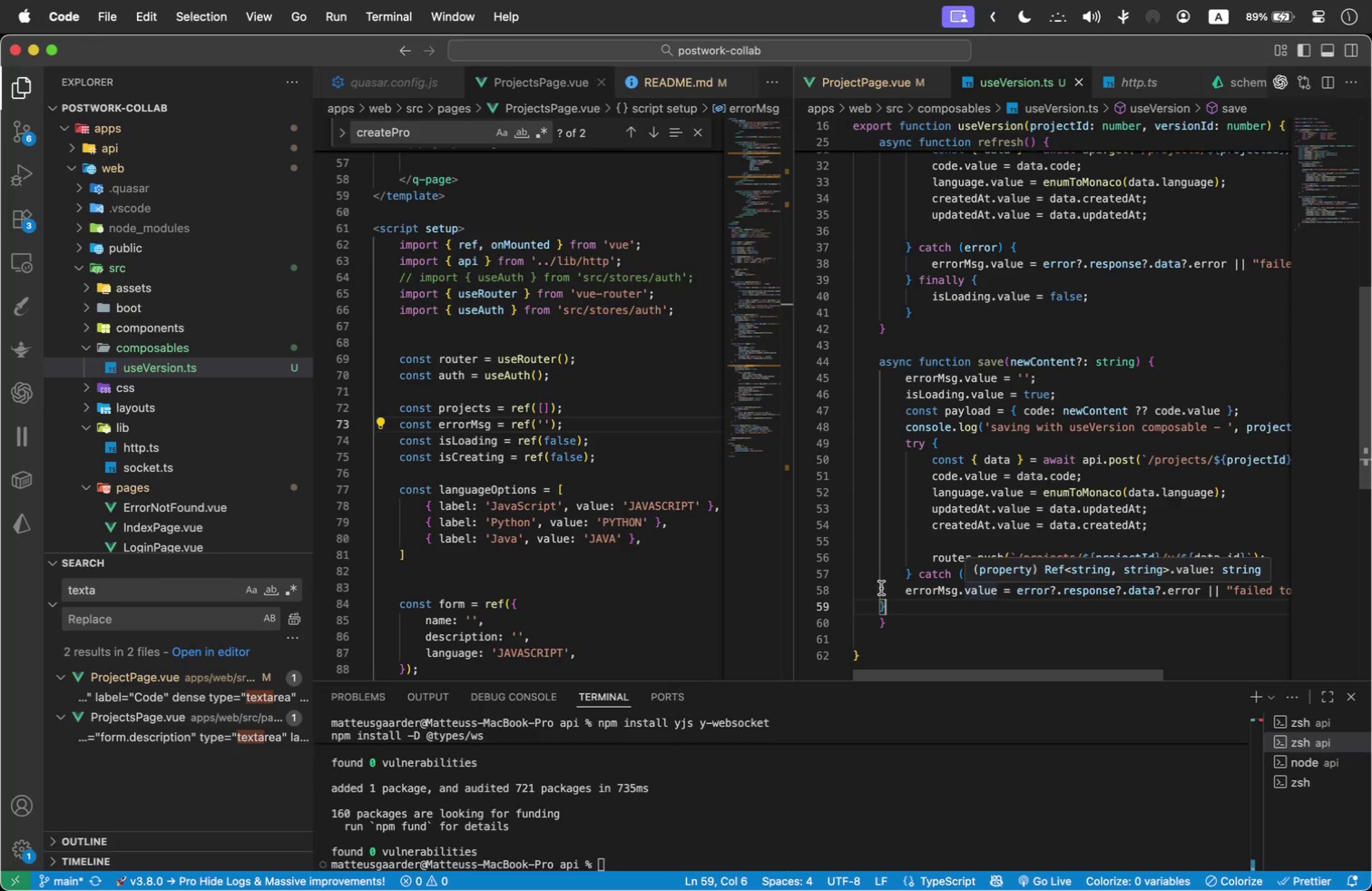 
left_click([881, 608])
 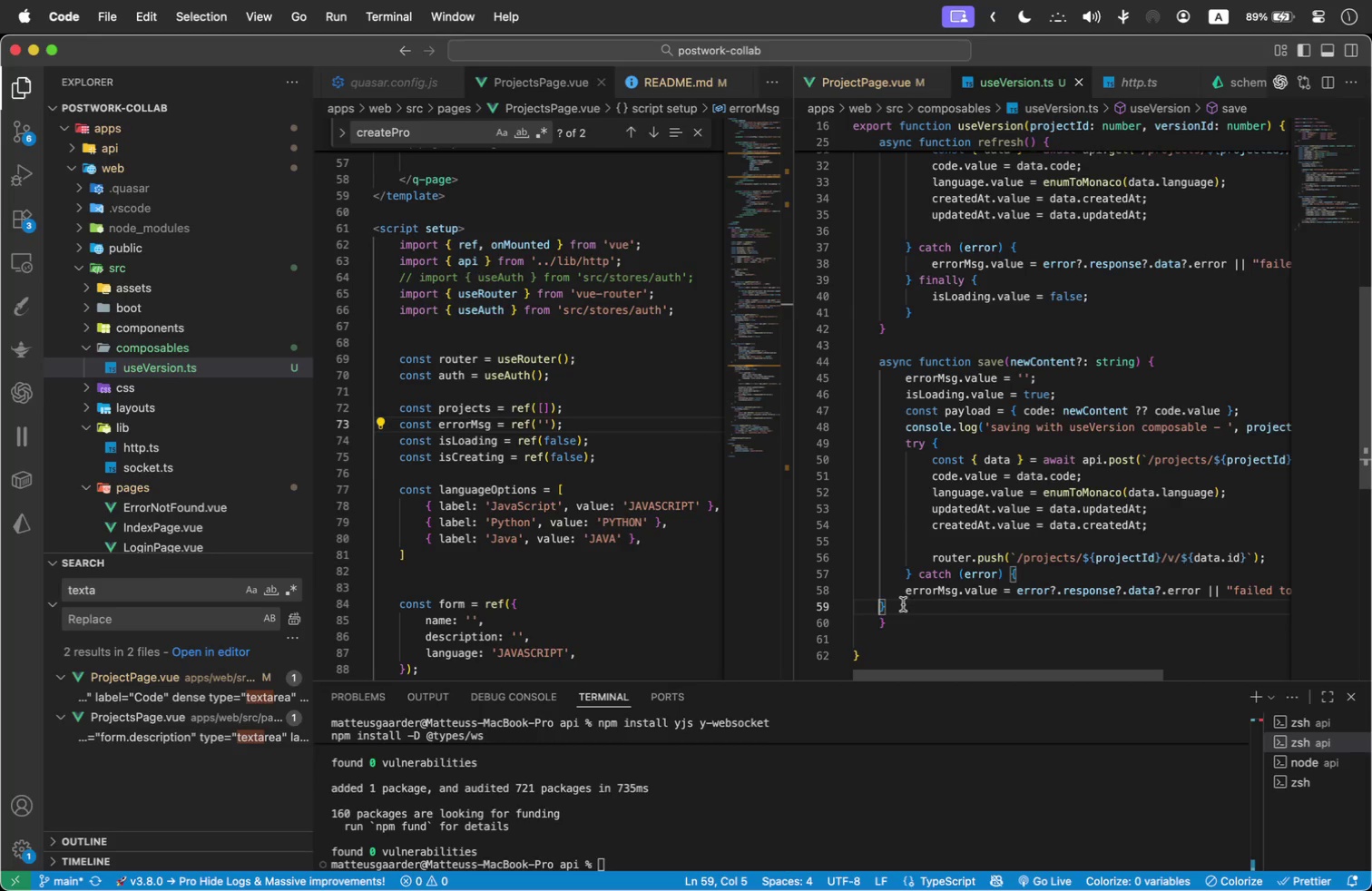 
key(Tab)
 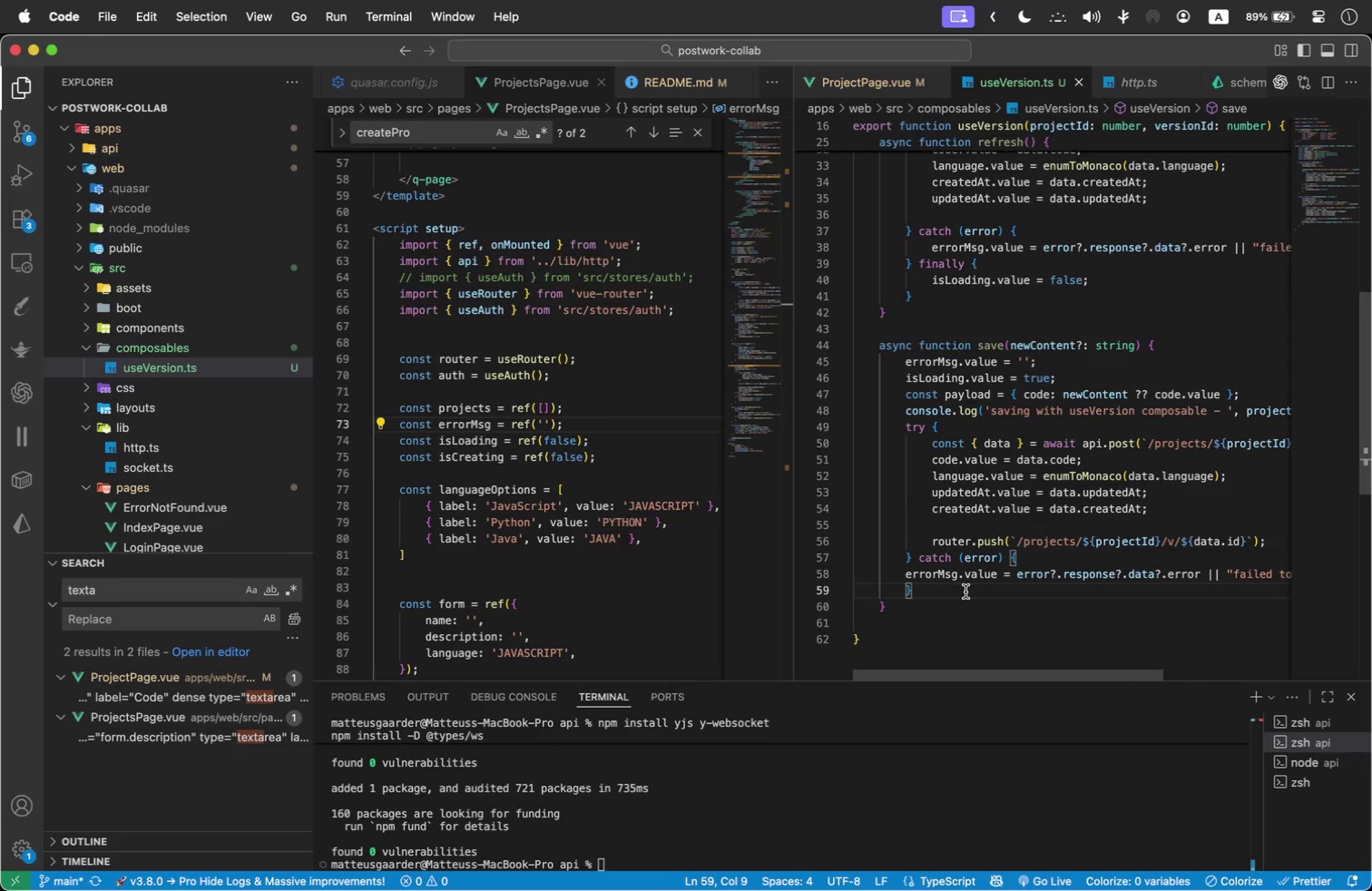 
left_click([965, 592])
 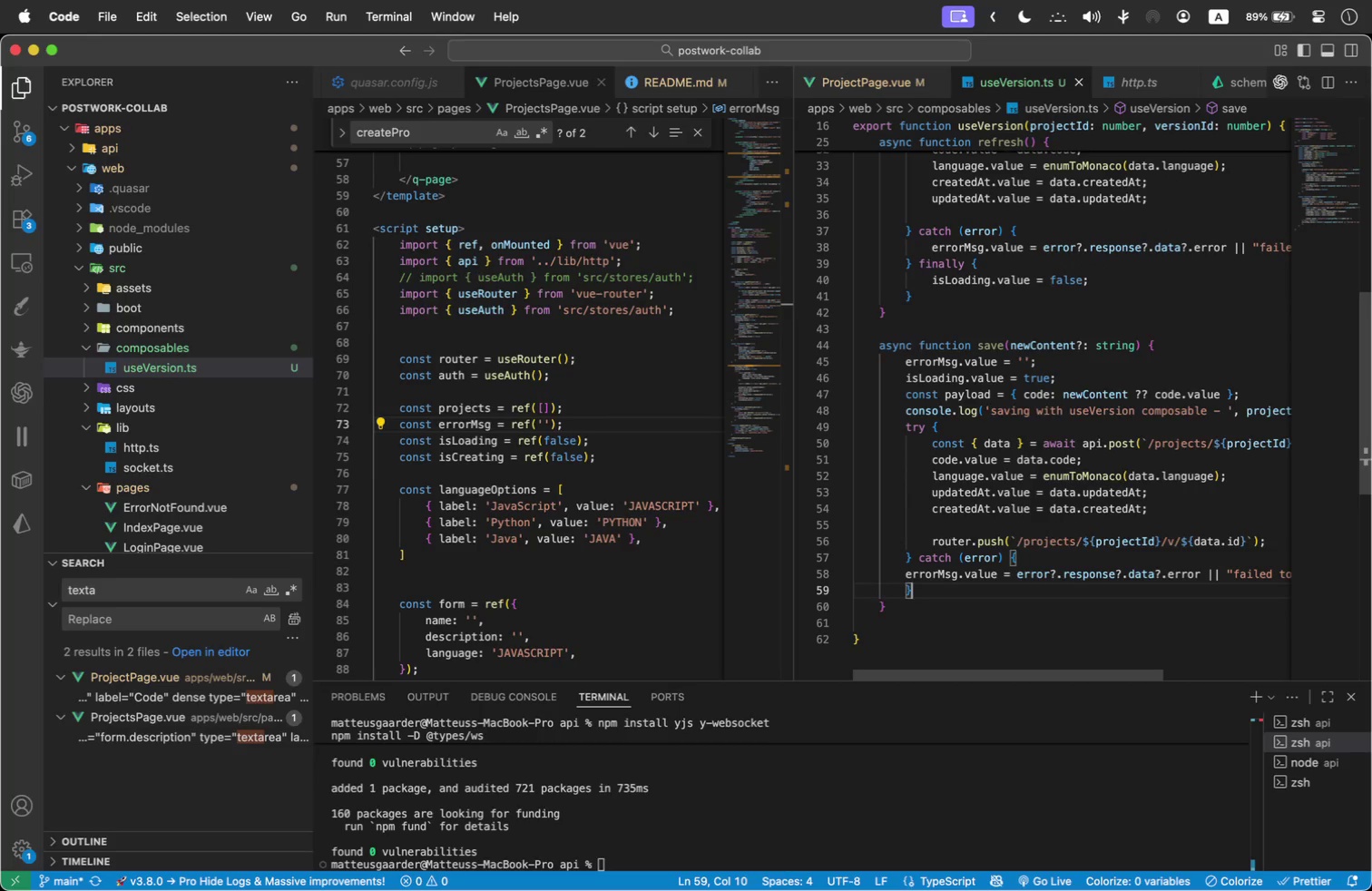 
key(Space)
 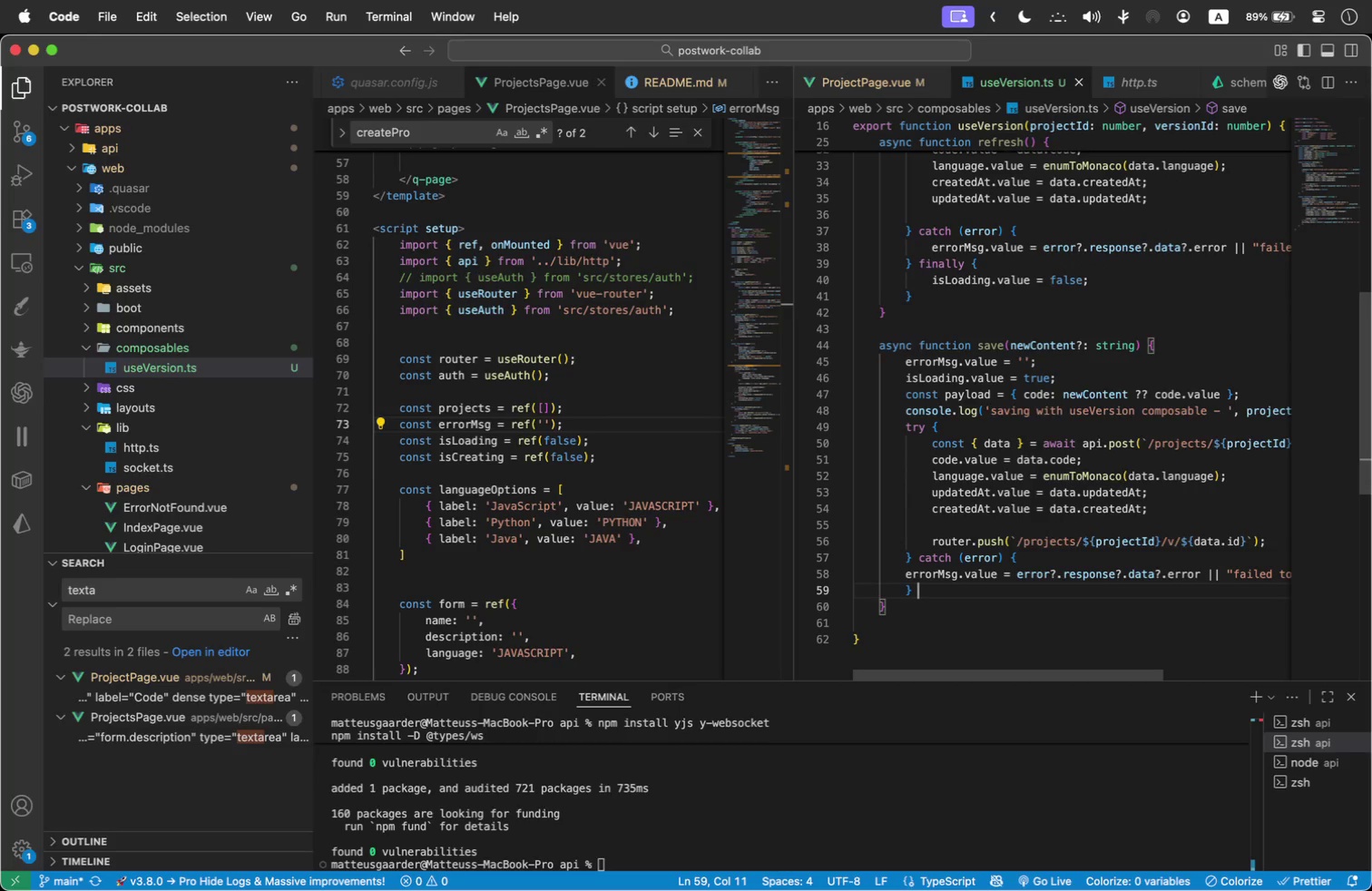 
key(F)
 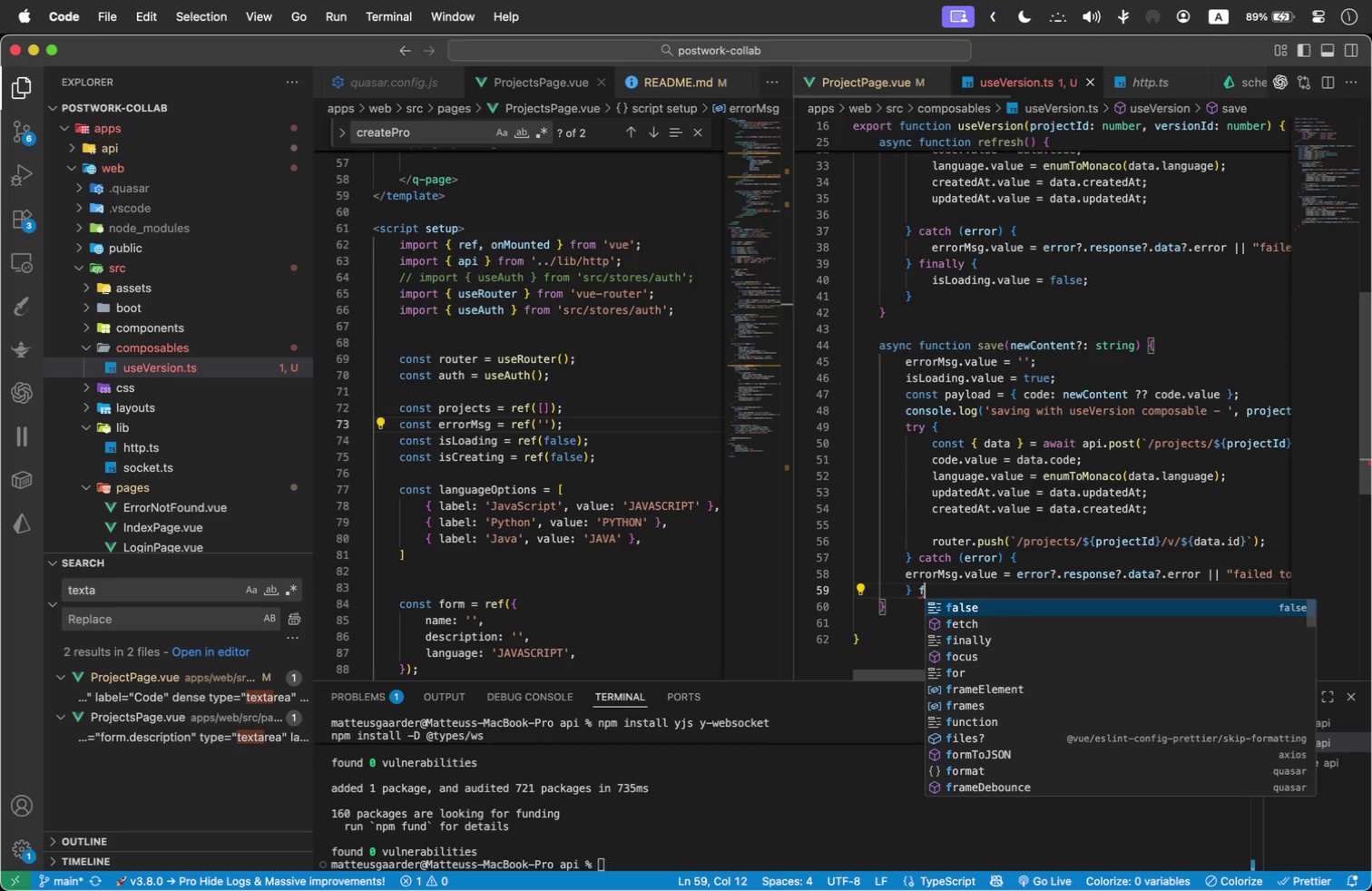 
key(ArrowDown)
 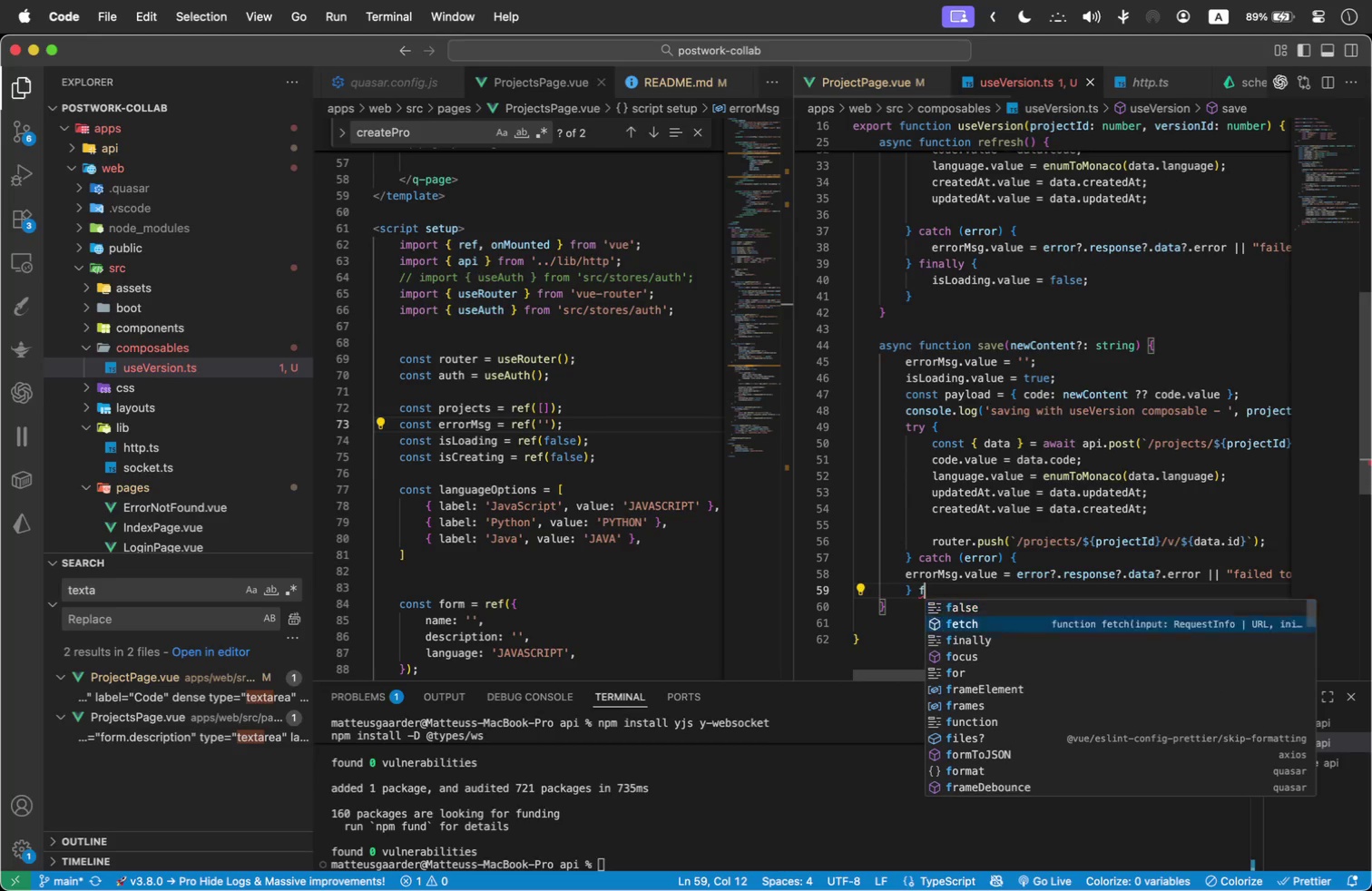 
key(ArrowDown)
 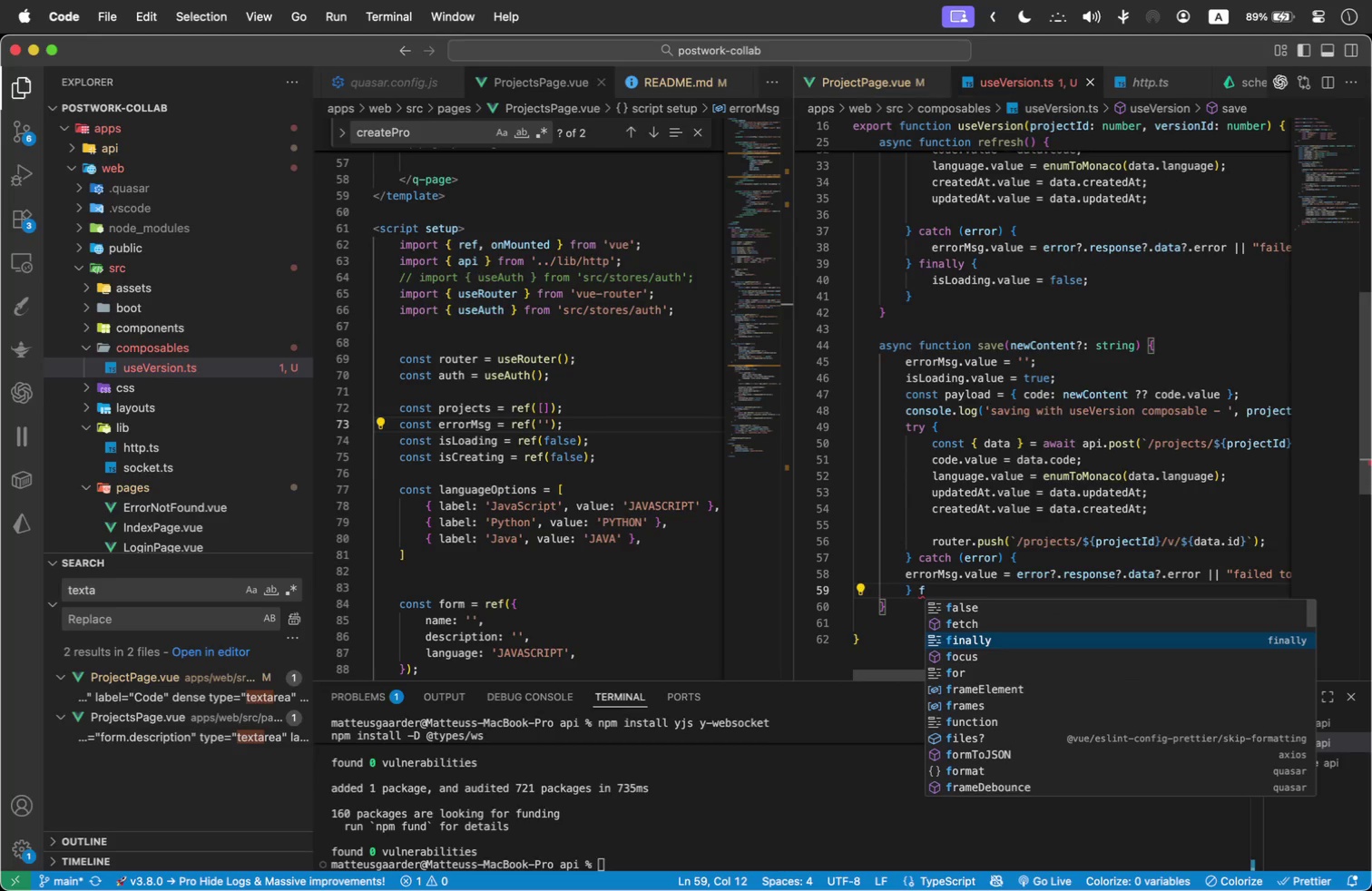 
key(Enter)
 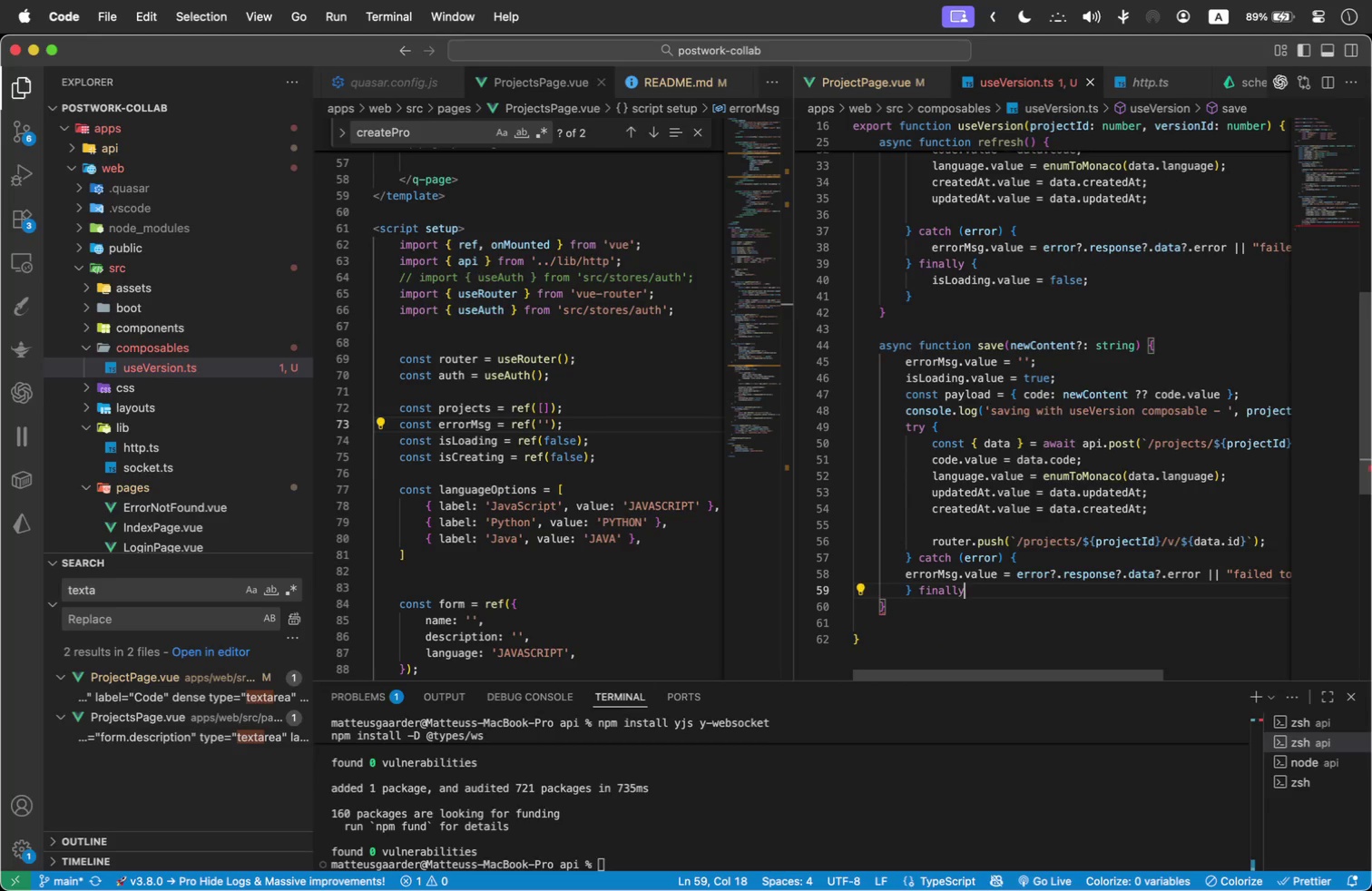 
key(Space)
 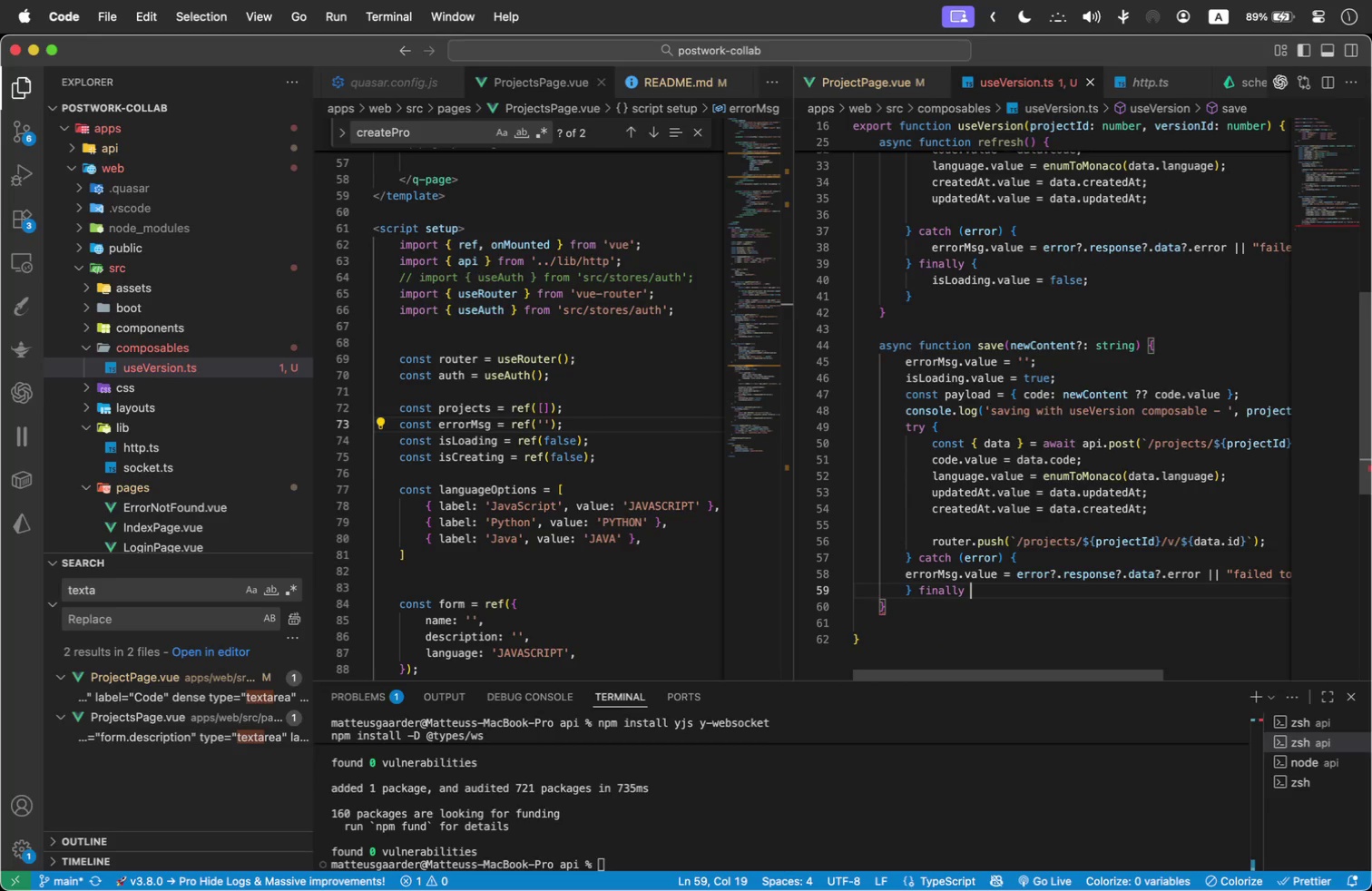 
key(Shift+ShiftLeft)
 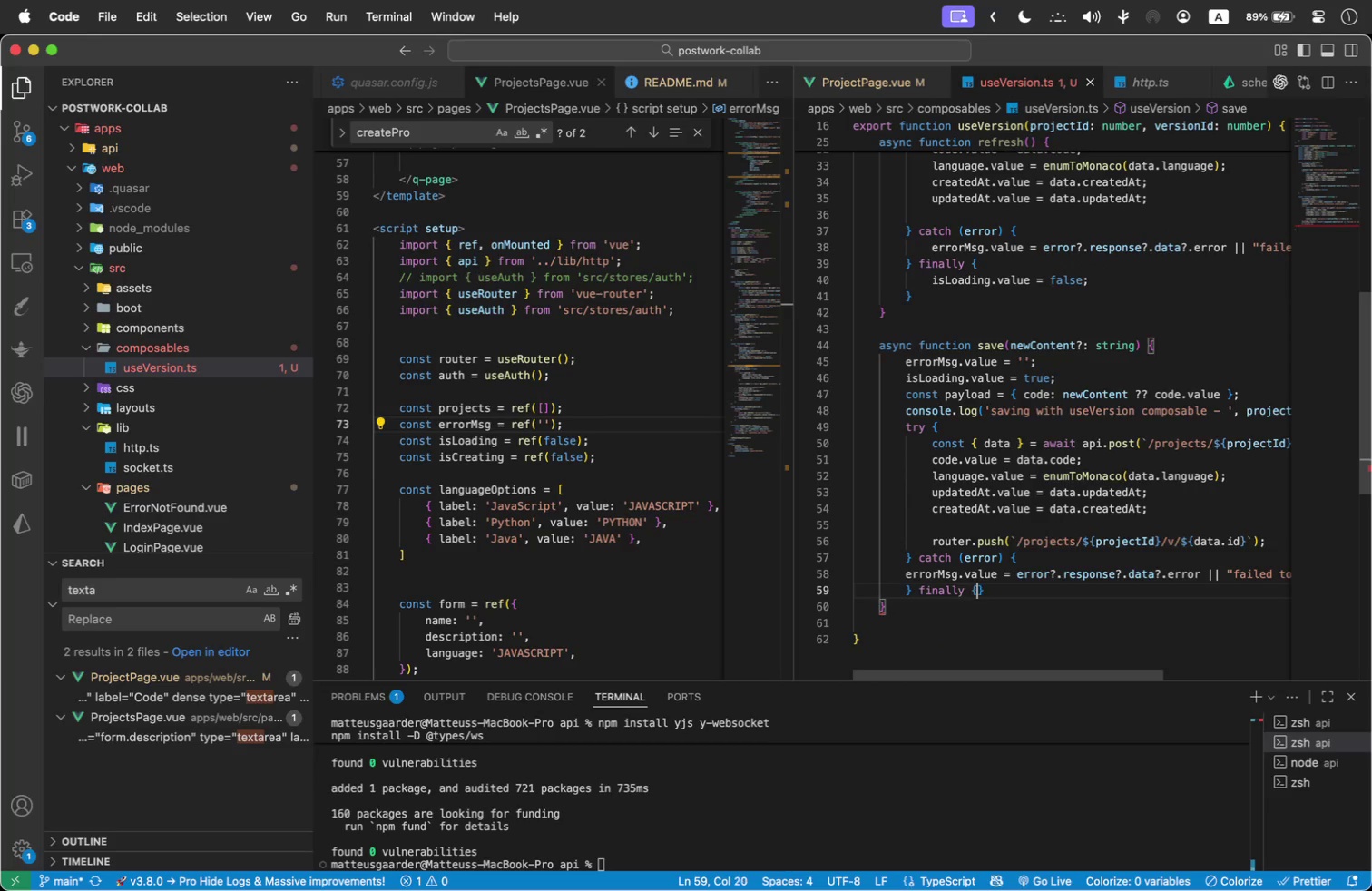 
key(Shift+BracketLeft)
 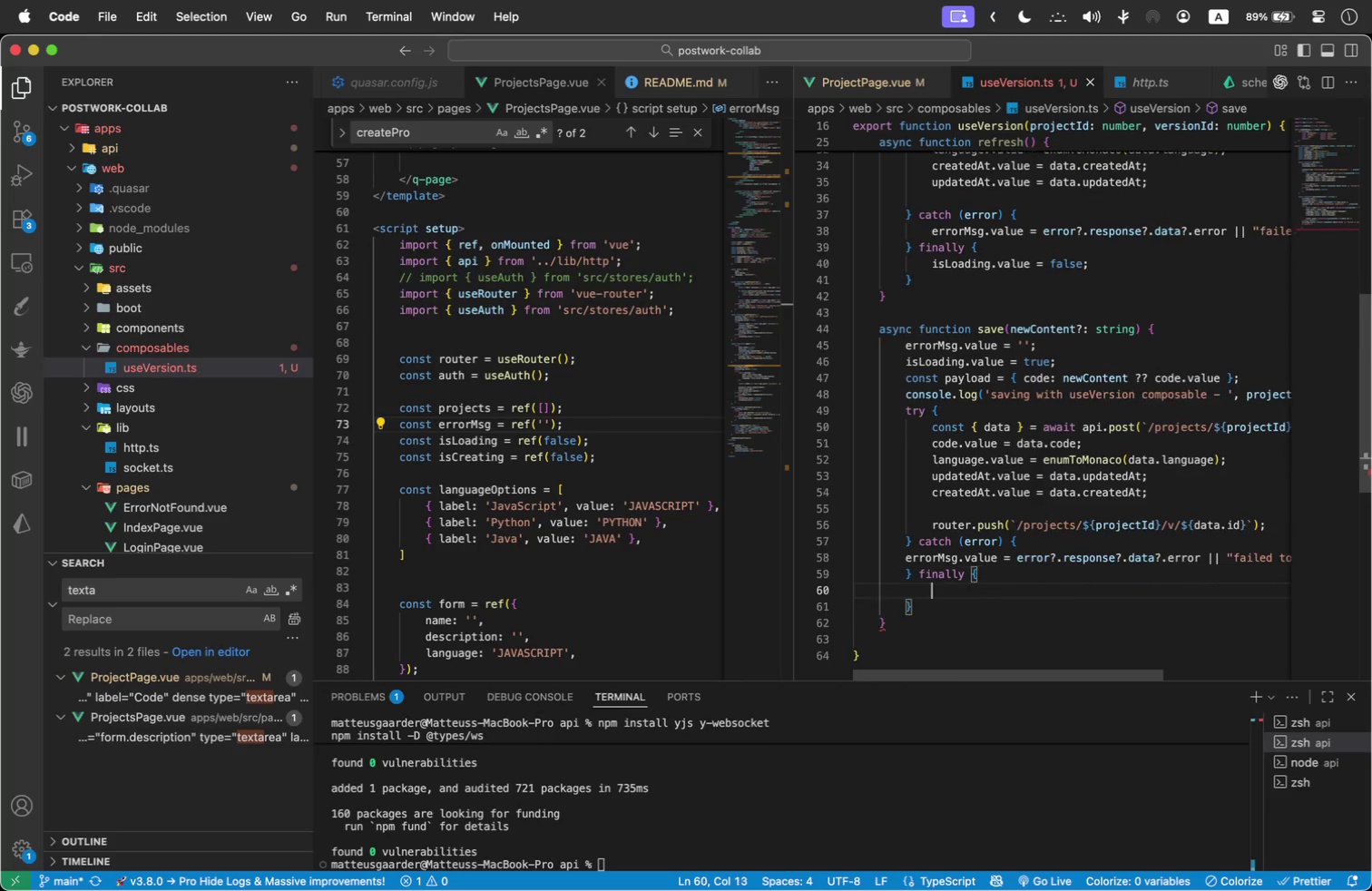 
key(Enter)
 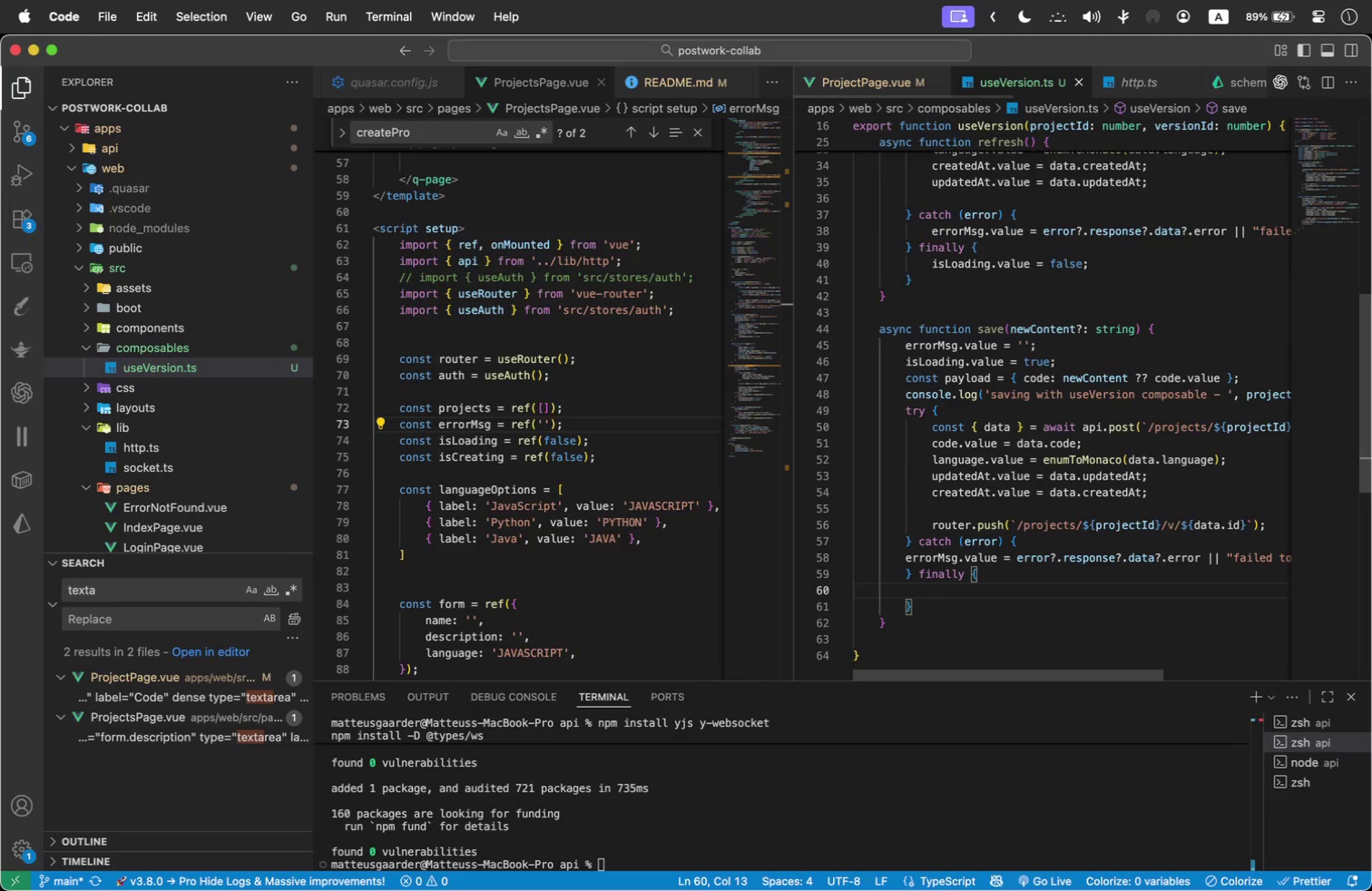 
type(is)
 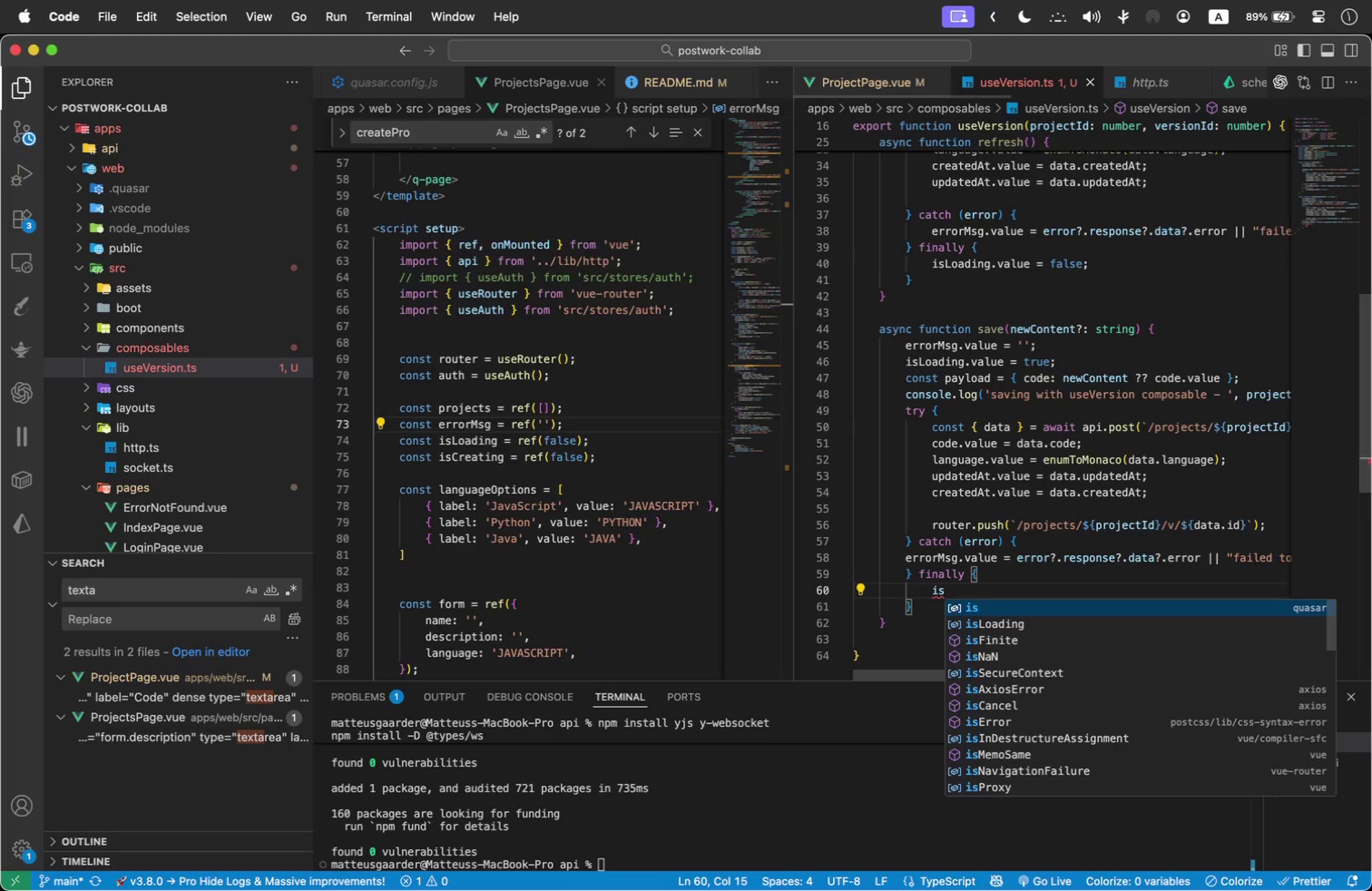 
key(ArrowDown)
 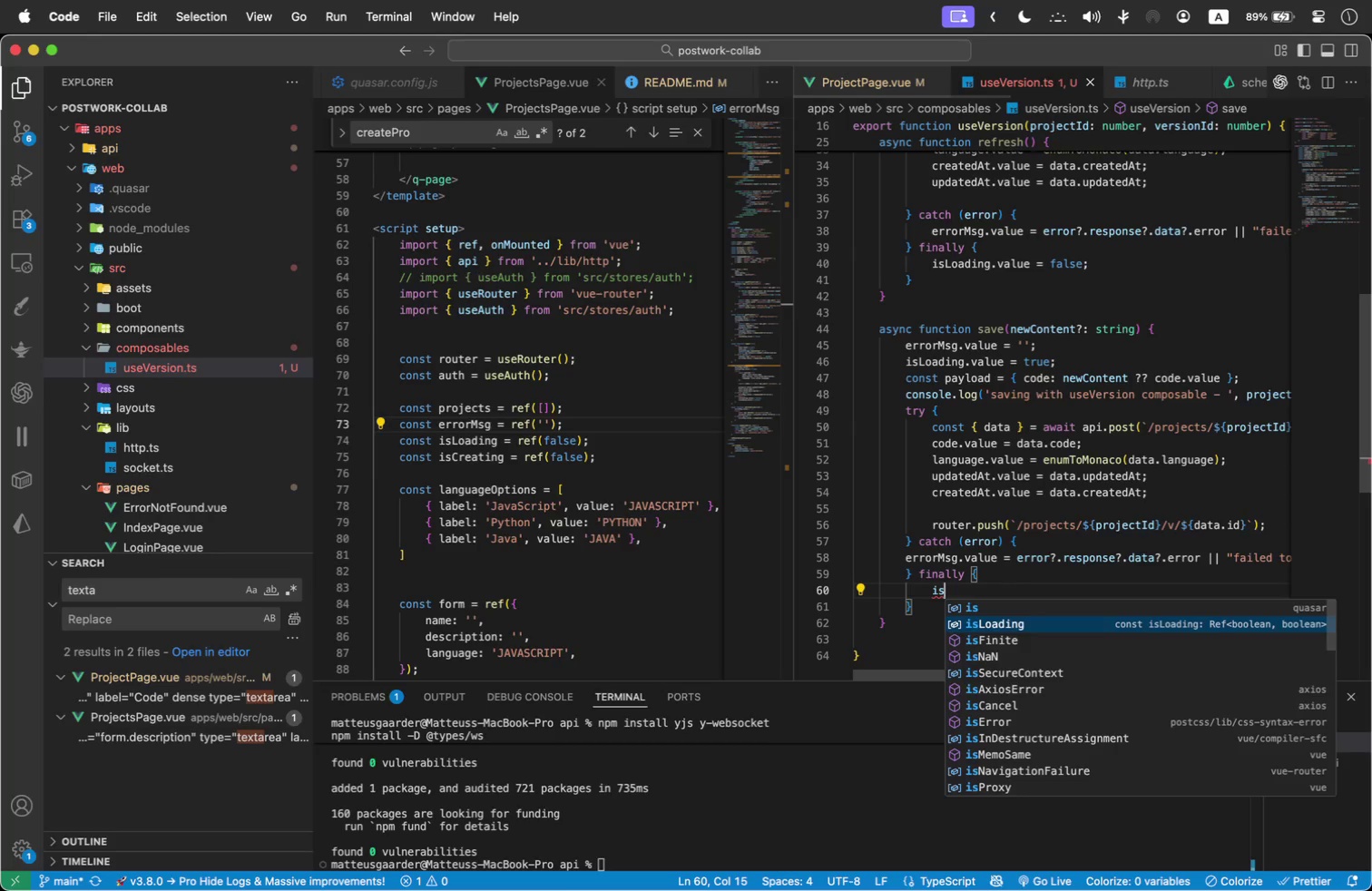 
key(Enter)
 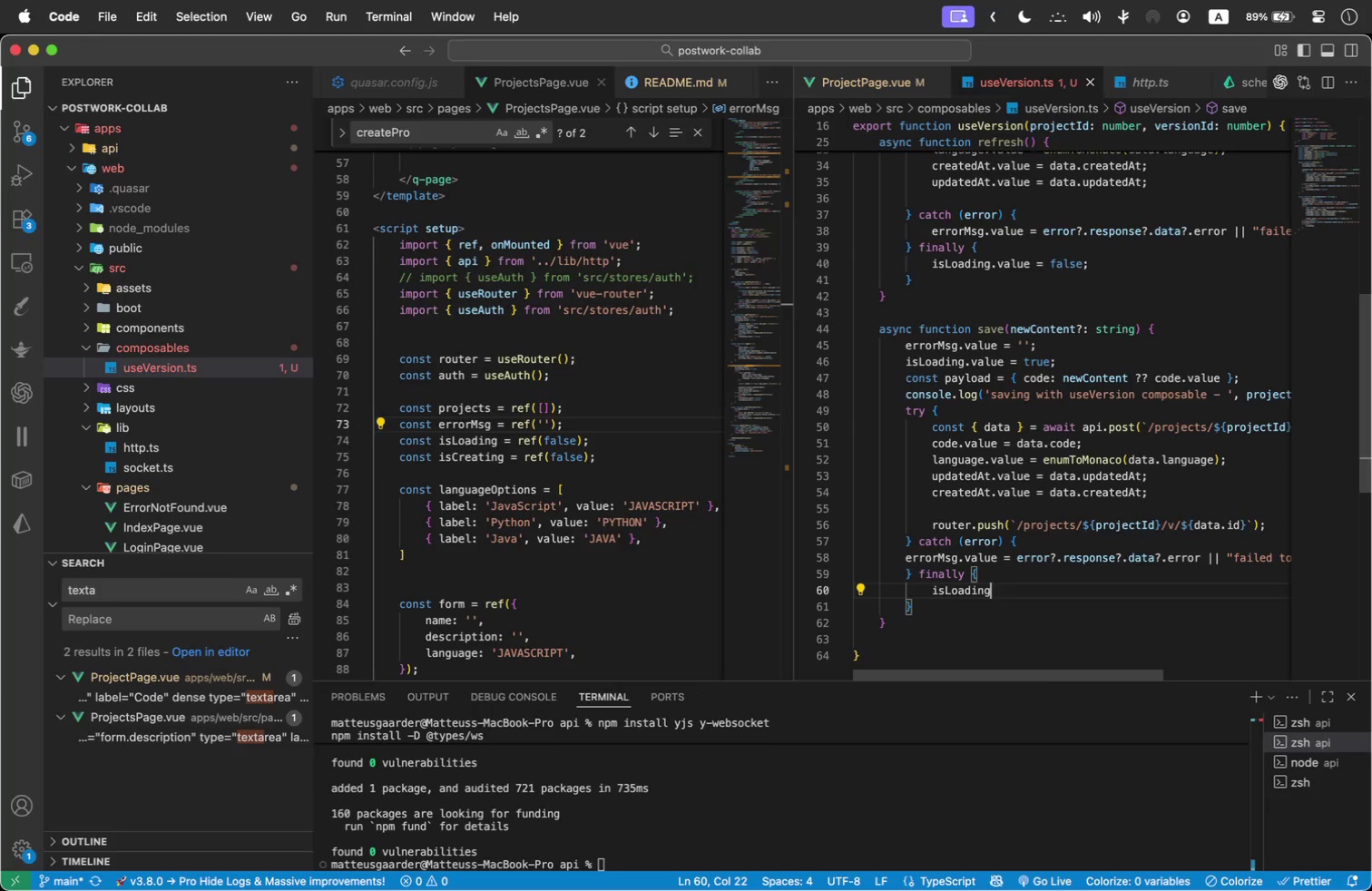 
type(.value = false;)
 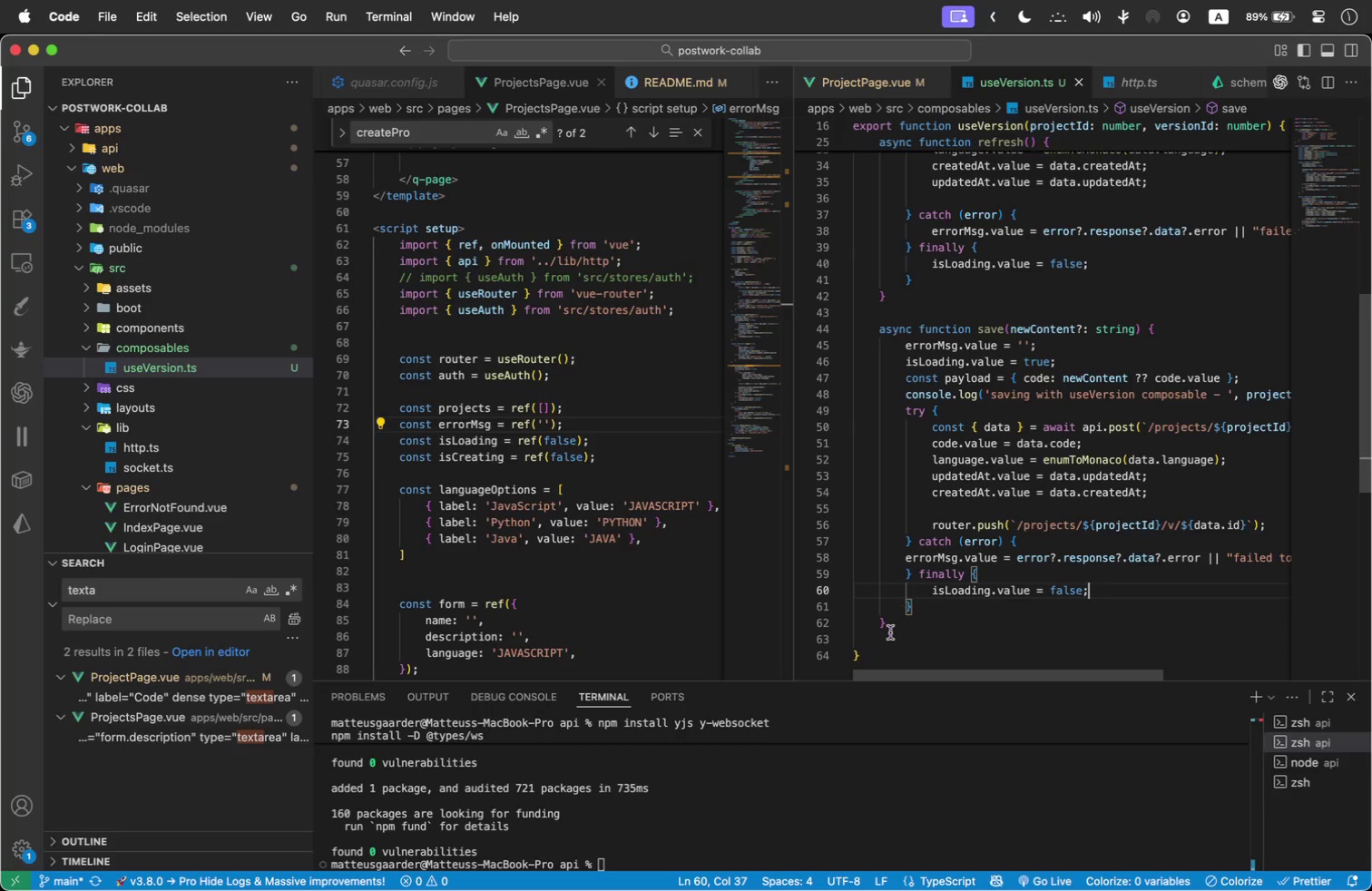 
left_click([887, 638])
 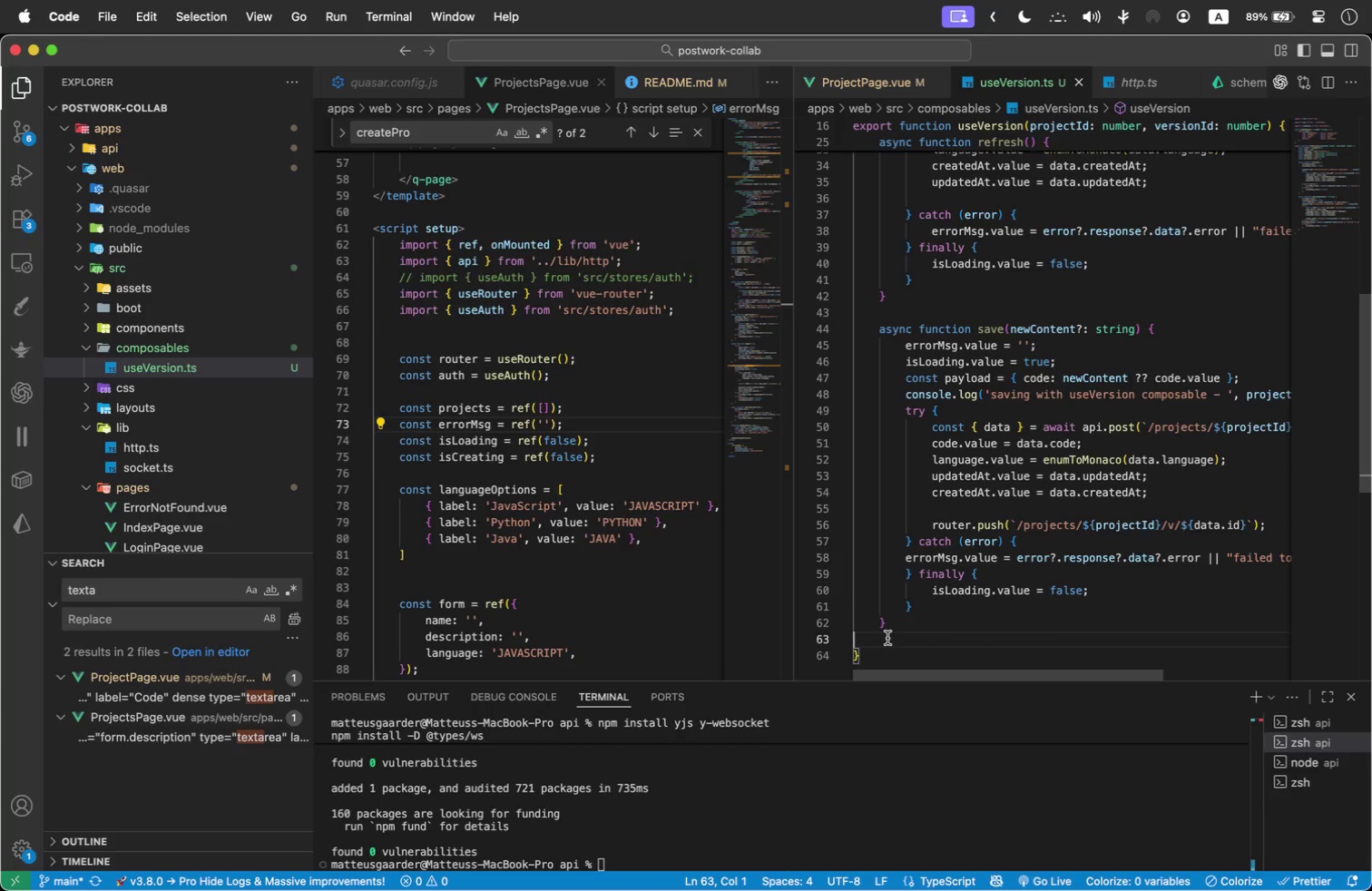 
key(Enter)
 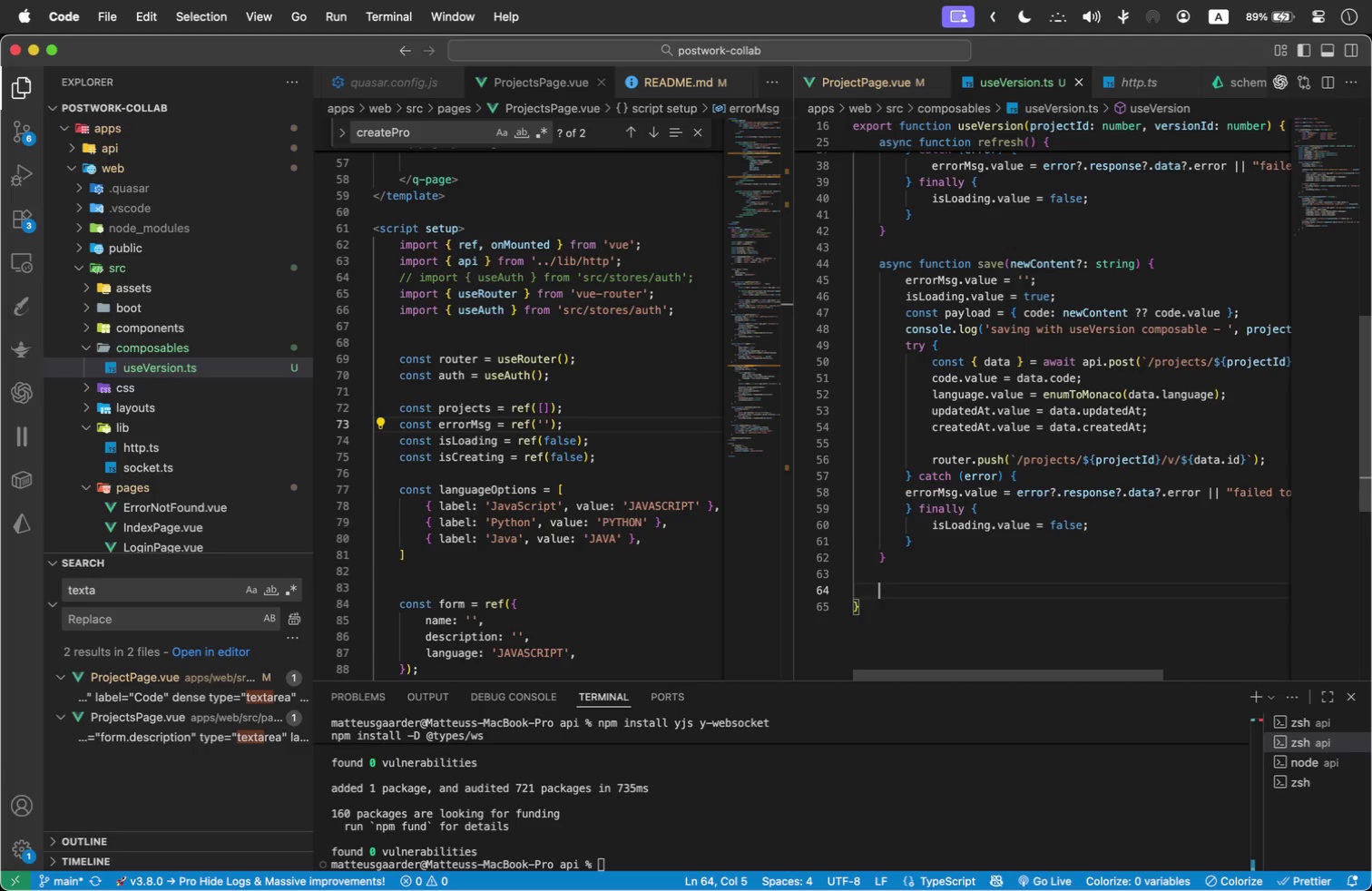 
key(Tab)
key(Backspace)
type(return { code.)
key(Backspace)
type(, lan)
 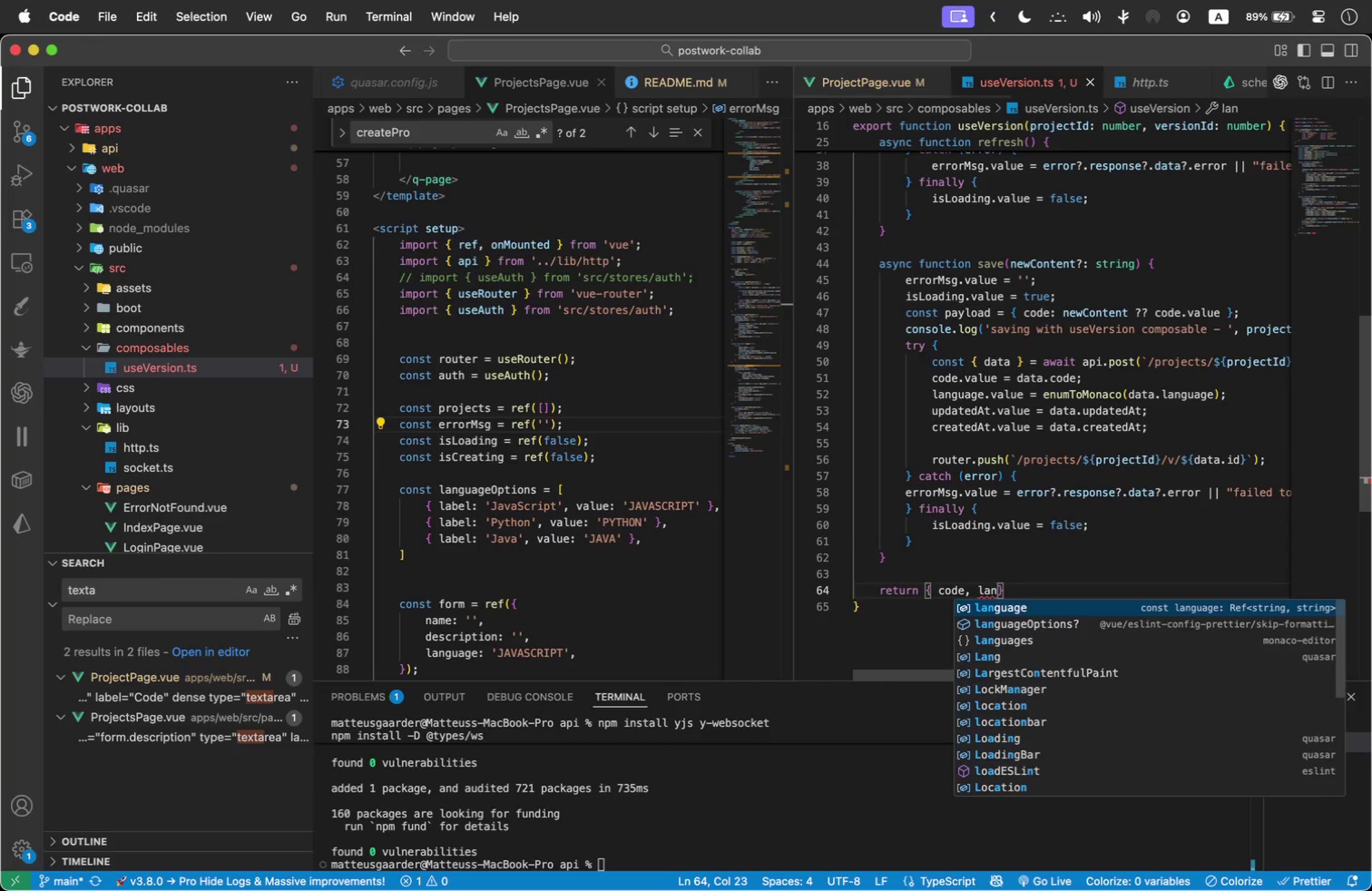 
 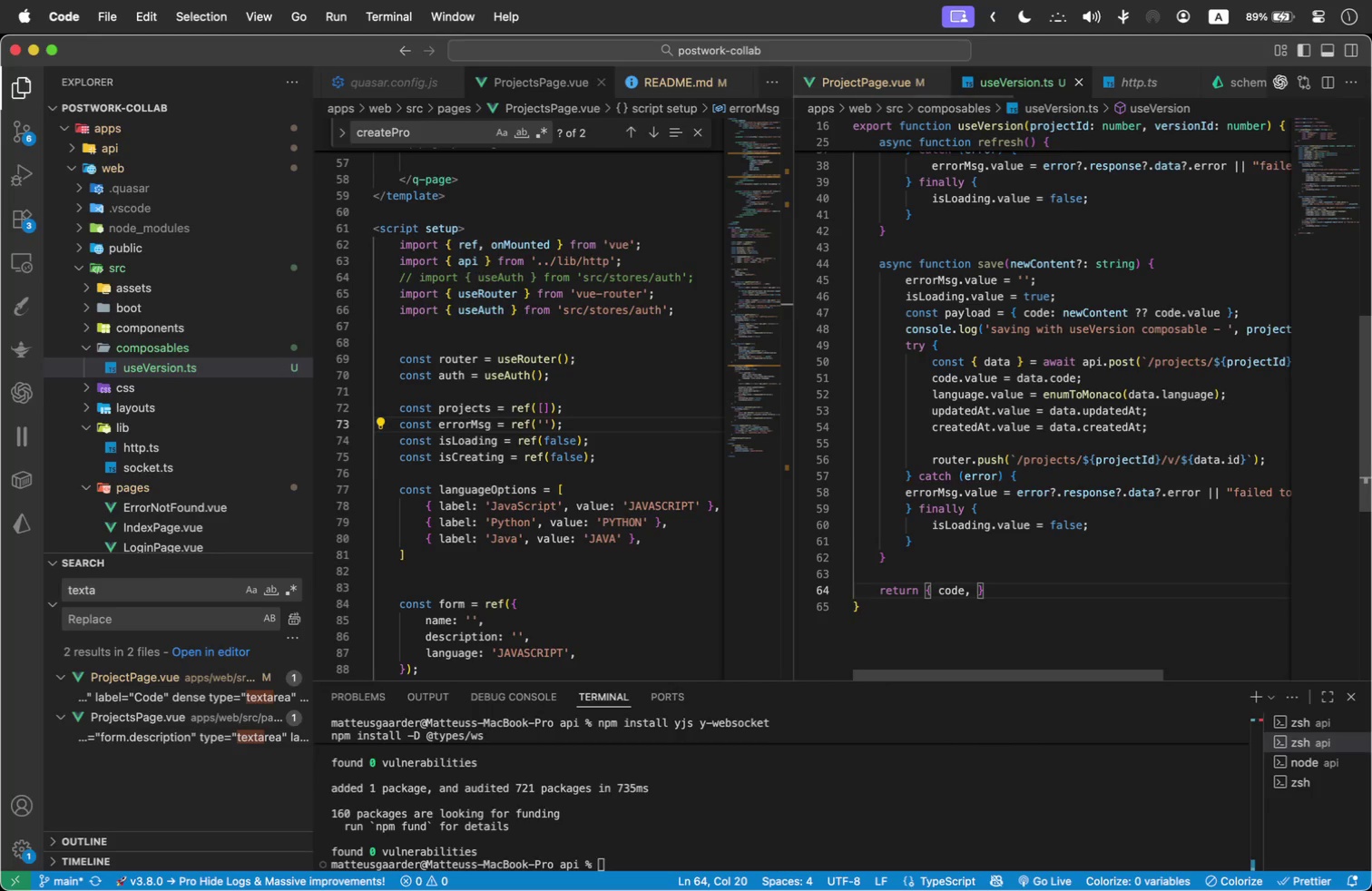 
key(Enter)
 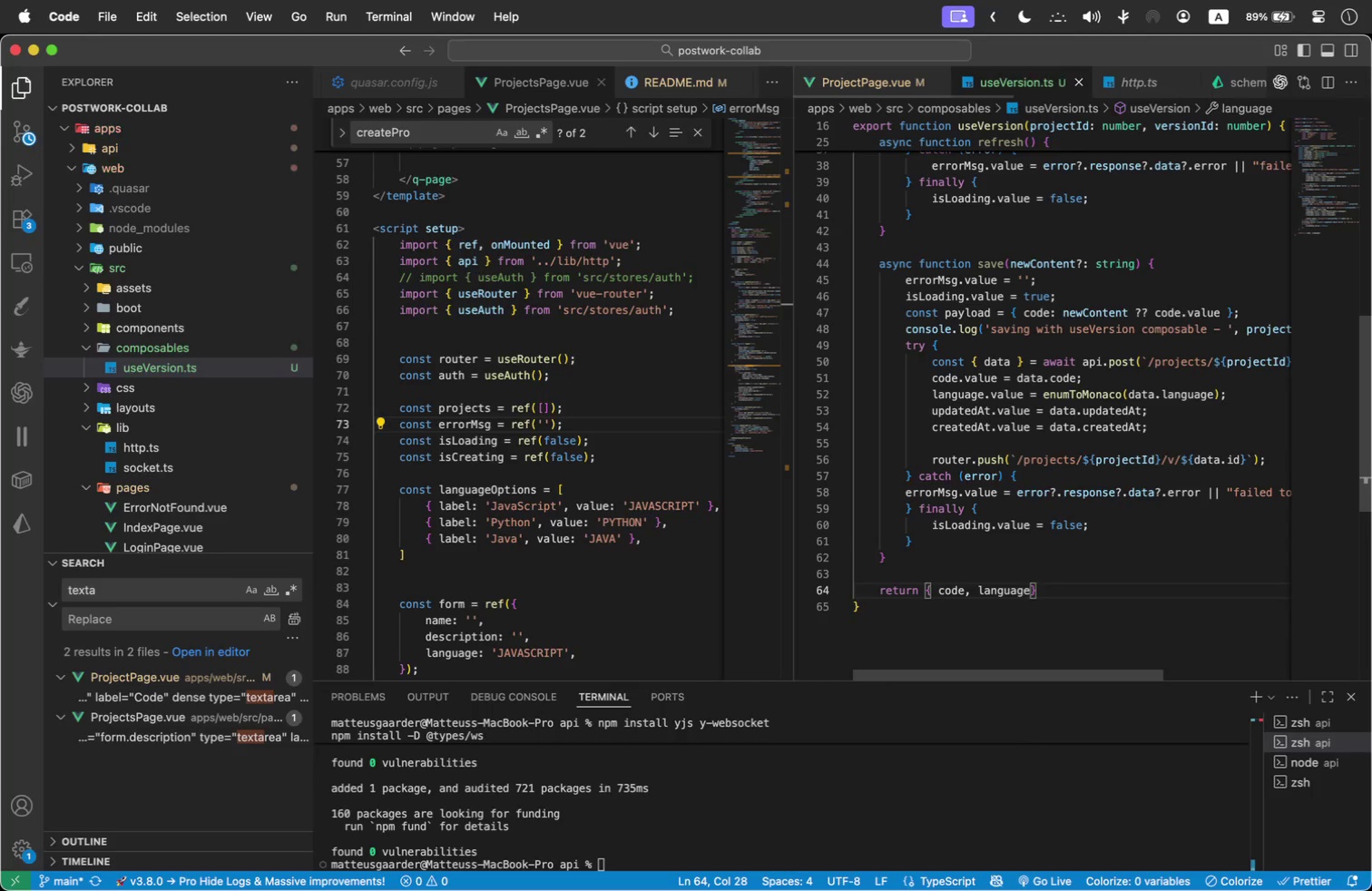 
type(, crea)
 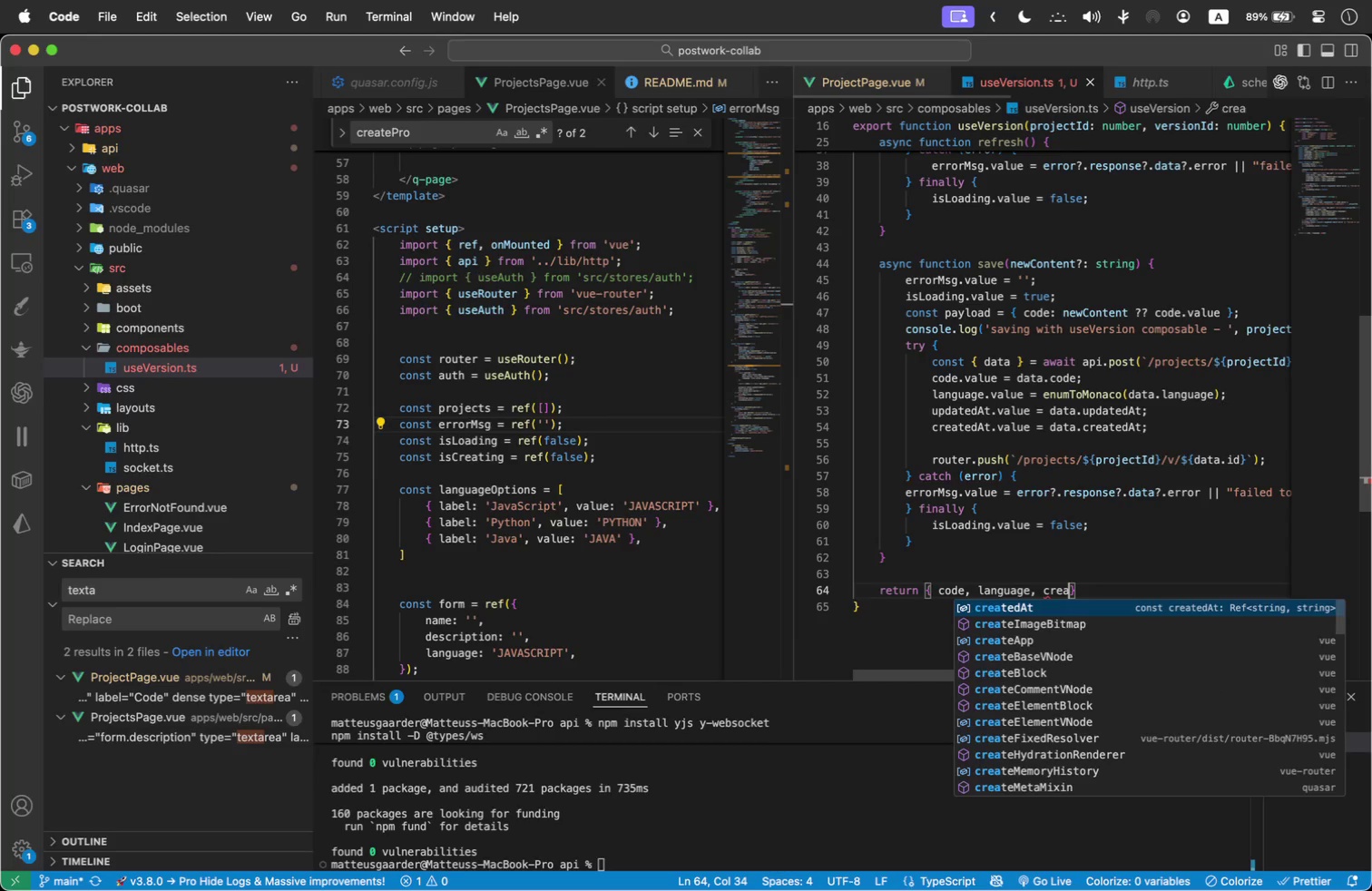 
key(Enter)
 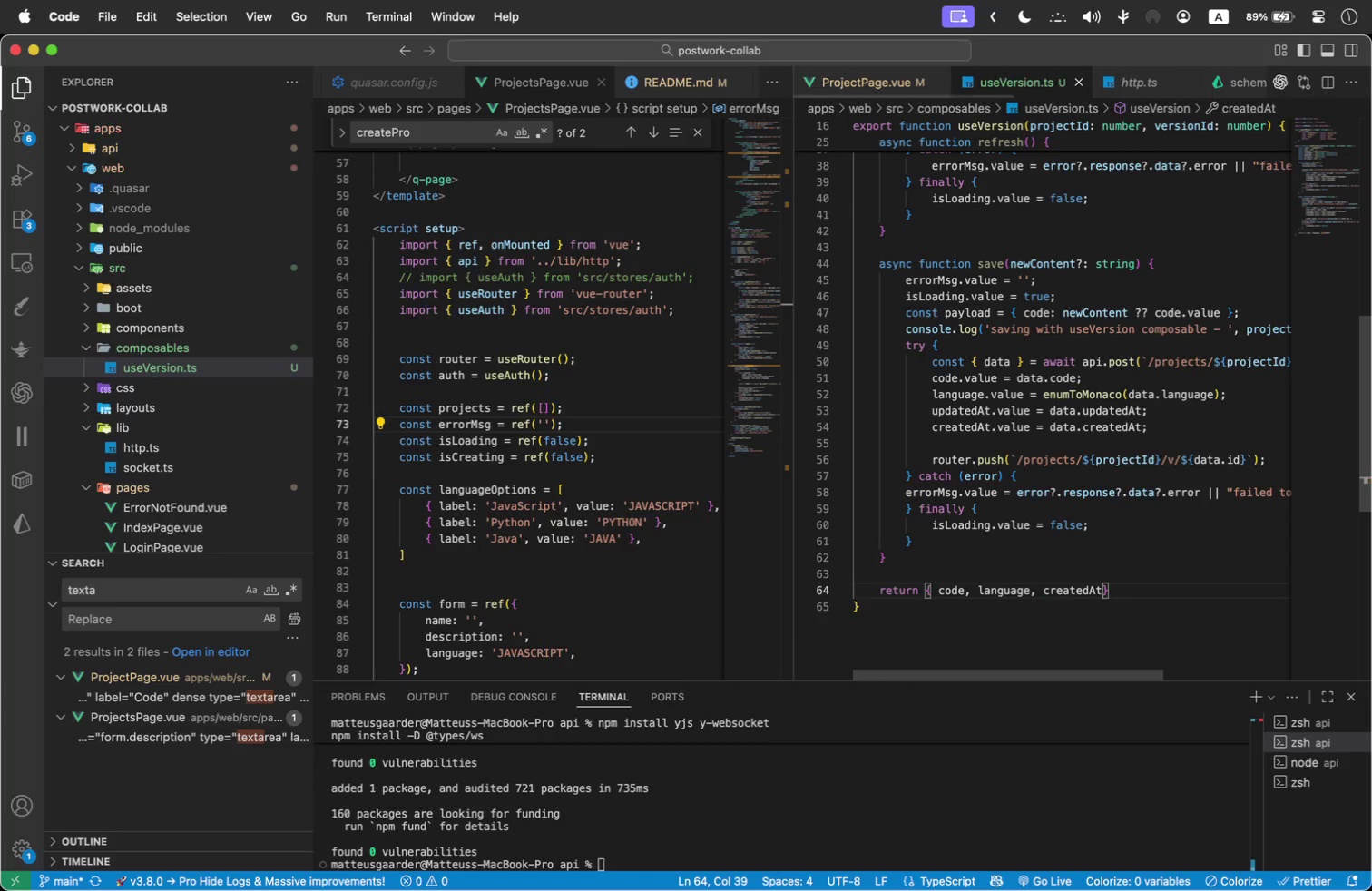 
type(, up)
 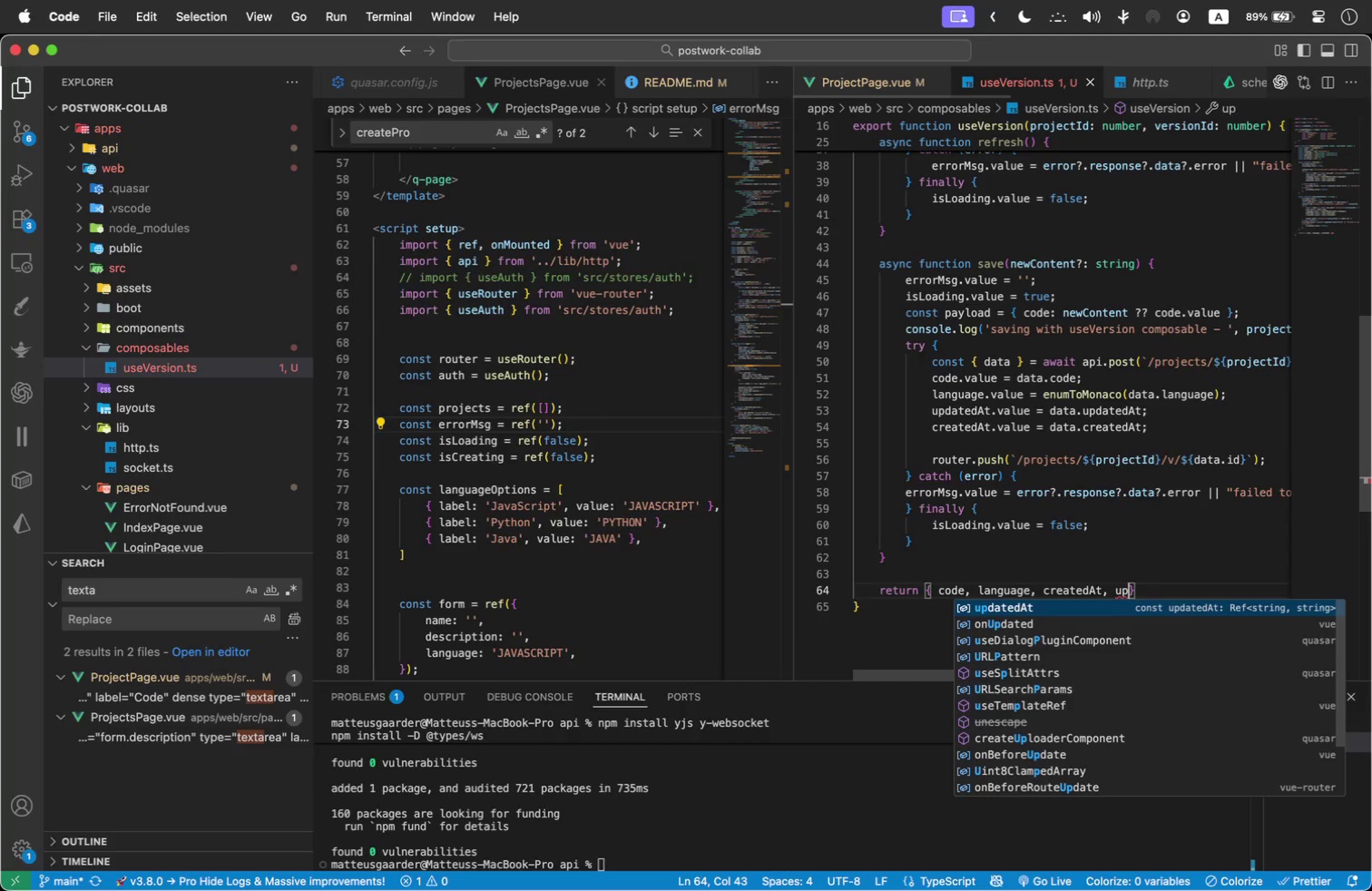 
key(Enter)
 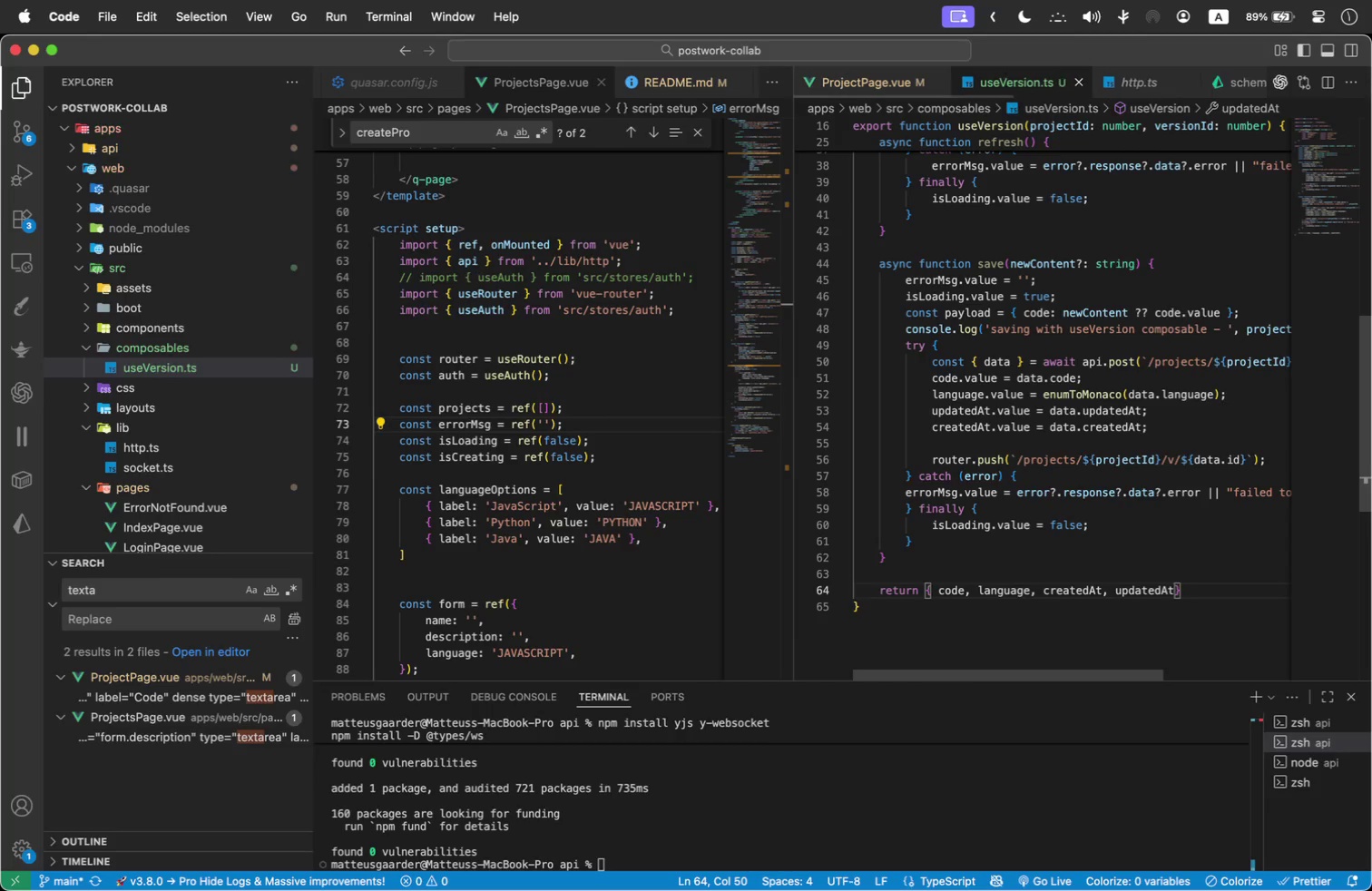 
type(, is)
 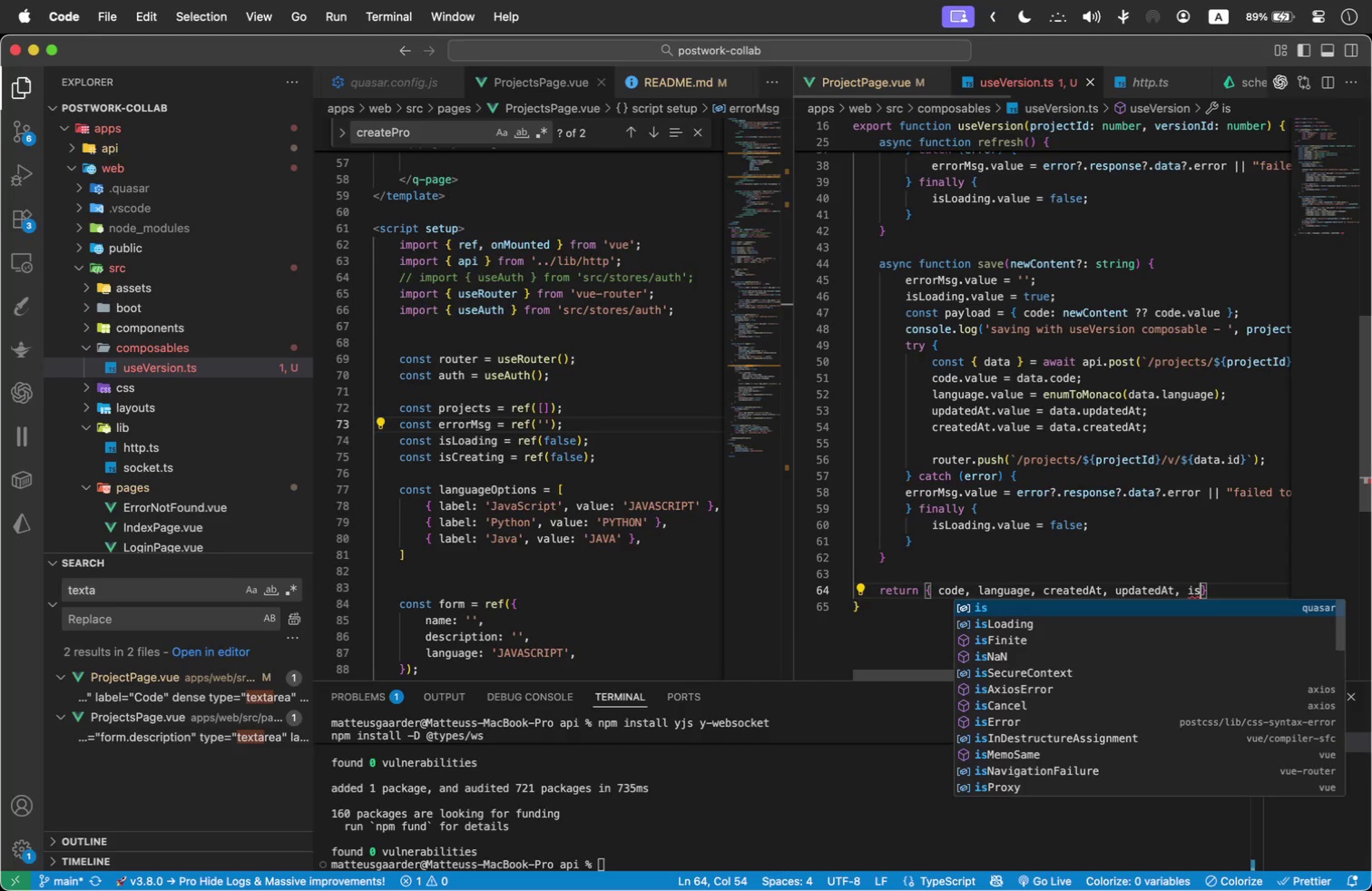 
key(ArrowDown)
 